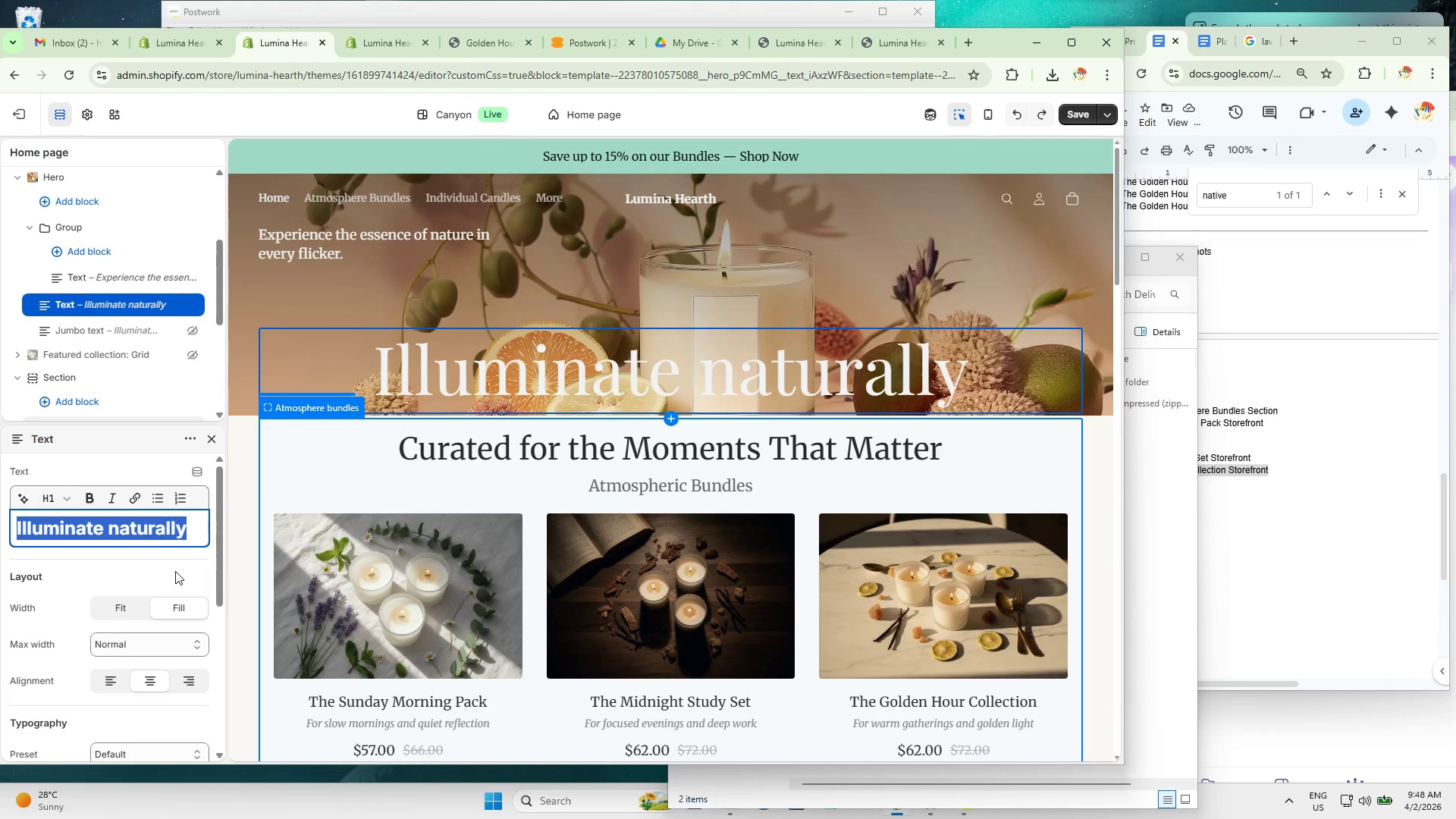 
scroll: coordinate [149, 719], scroll_direction: down, amount: 7.0
 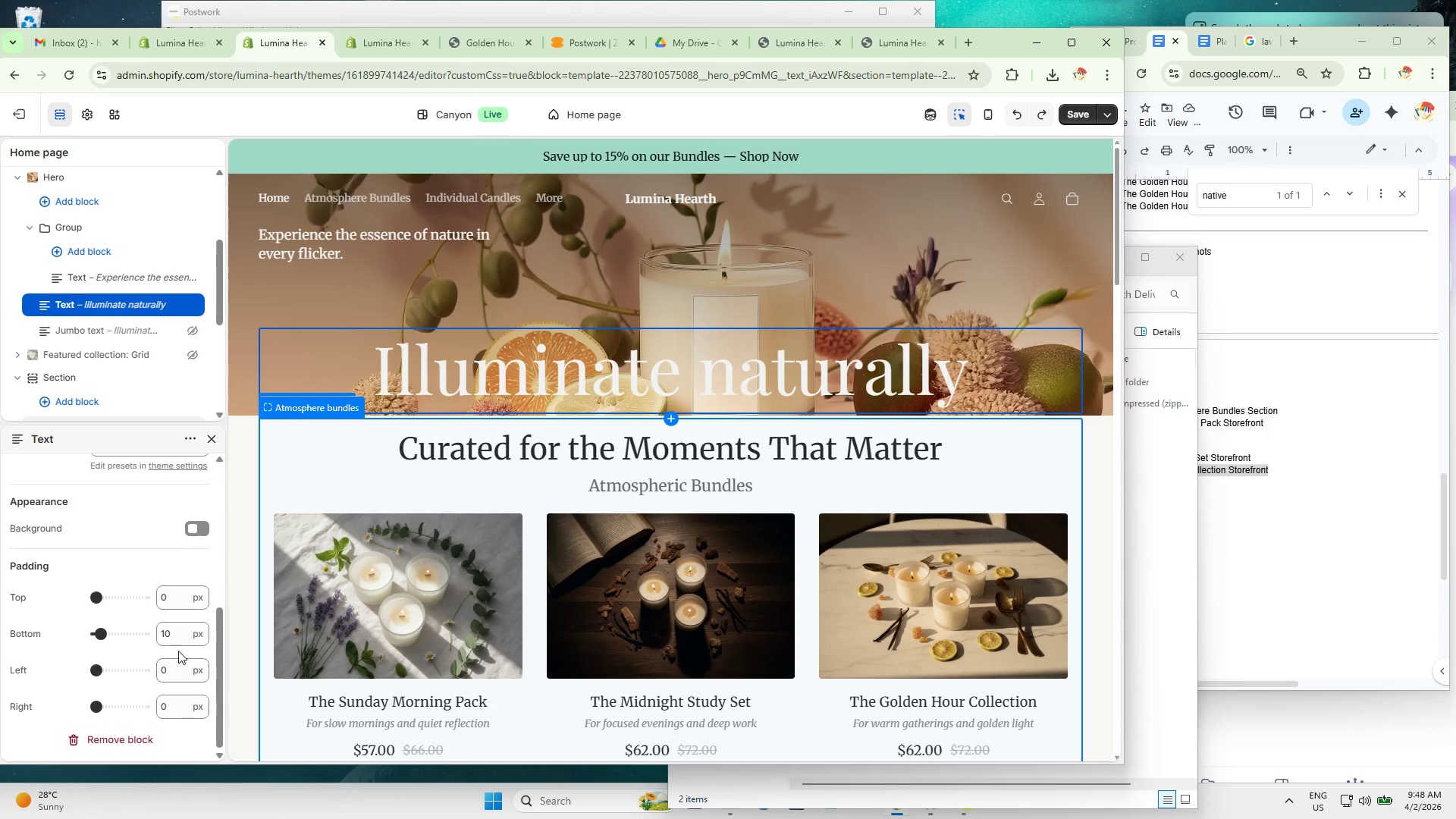 
left_click_drag(start_coordinate=[182, 638], to_coordinate=[154, 638])
 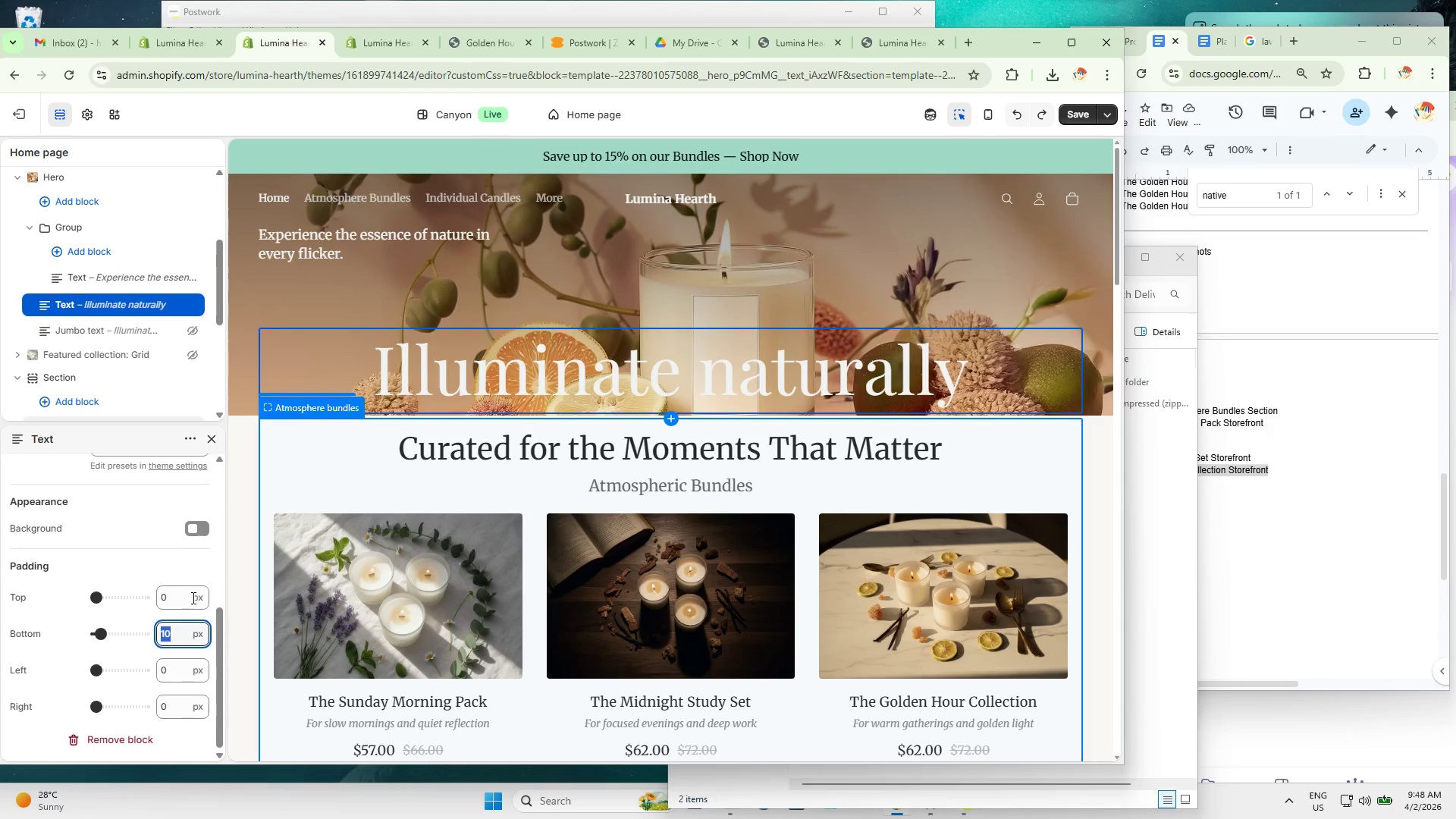 
key(Numpad1)
 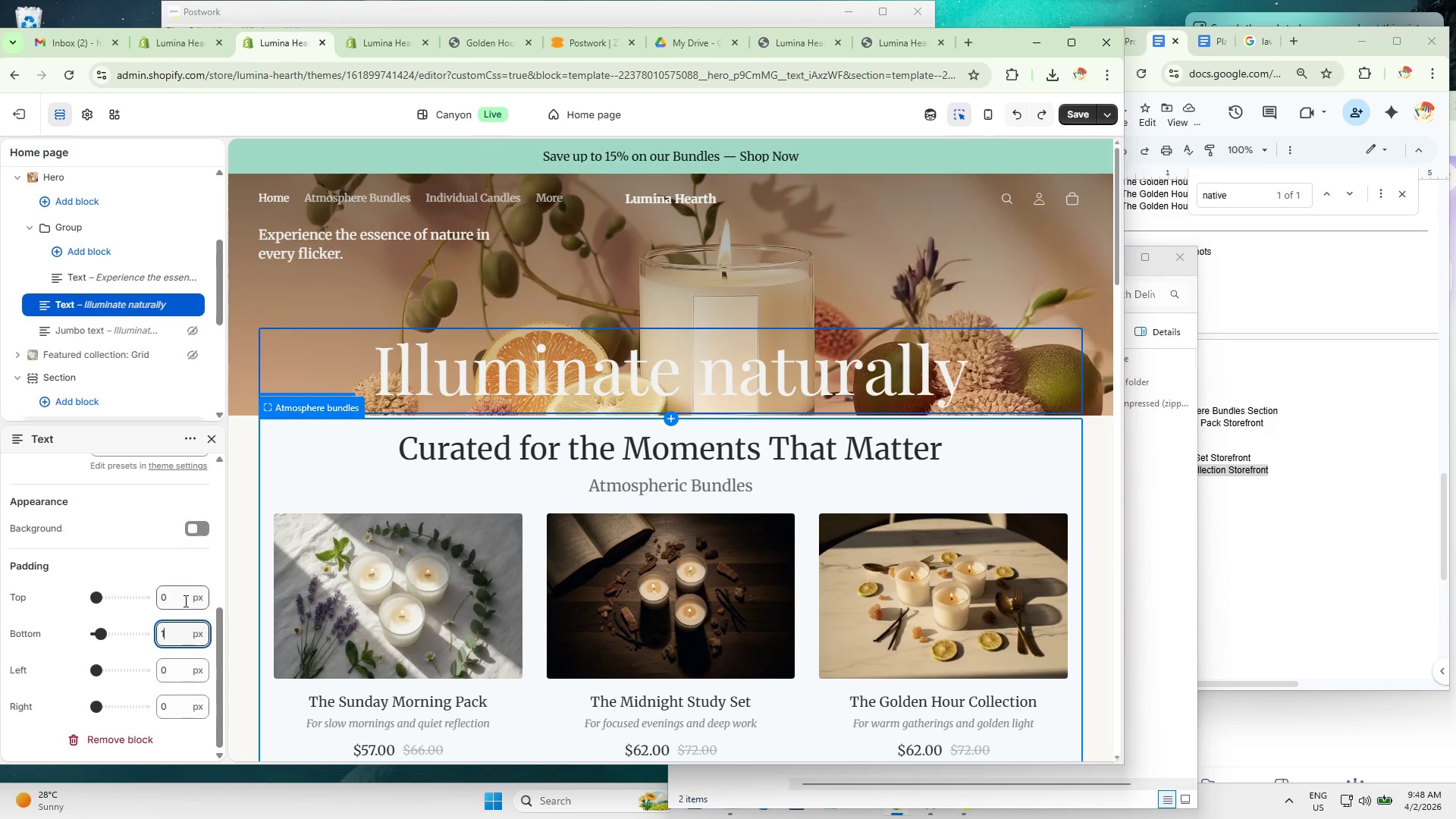 
key(Numpad5)
 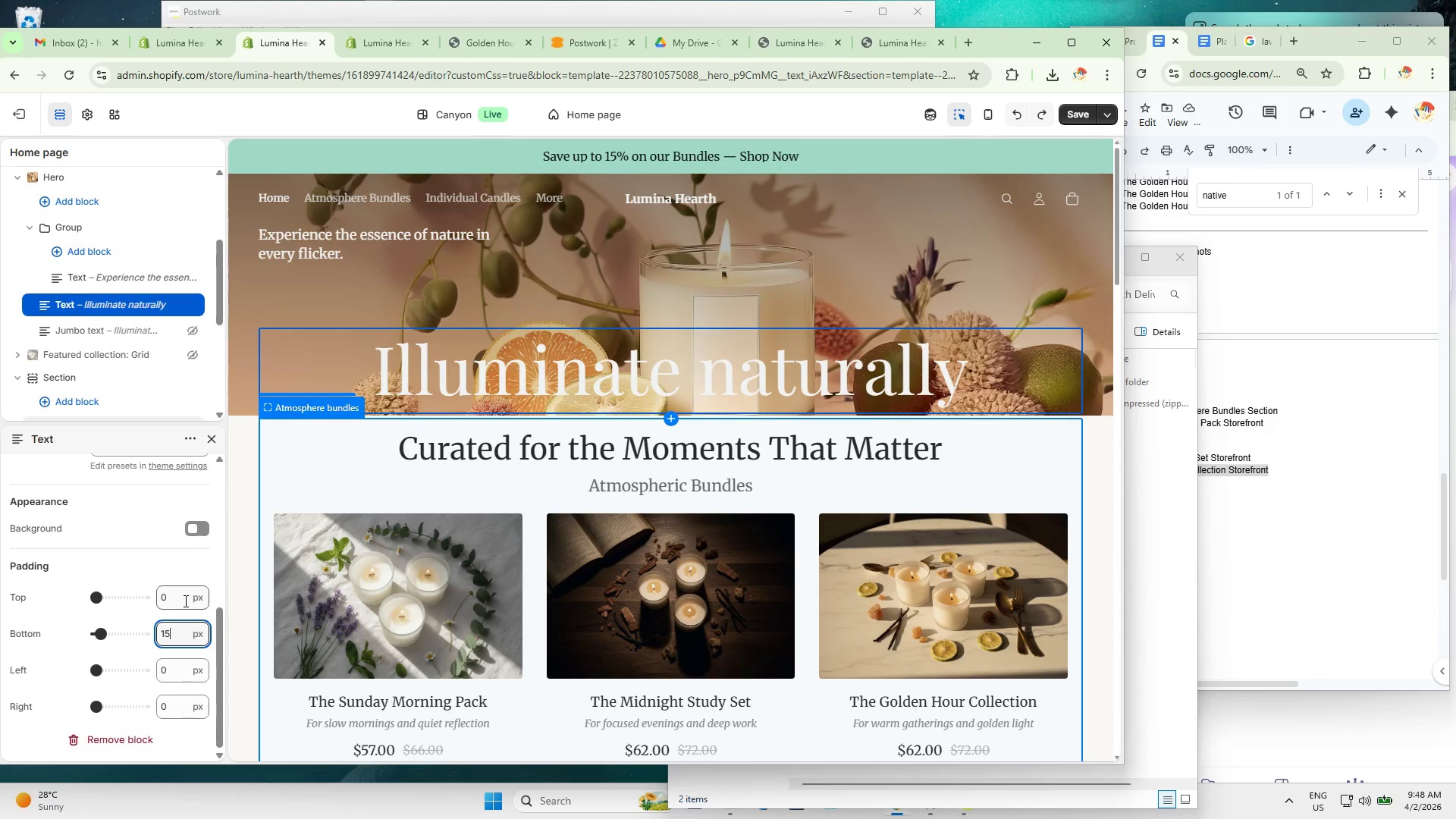 
key(NumpadEnter)
 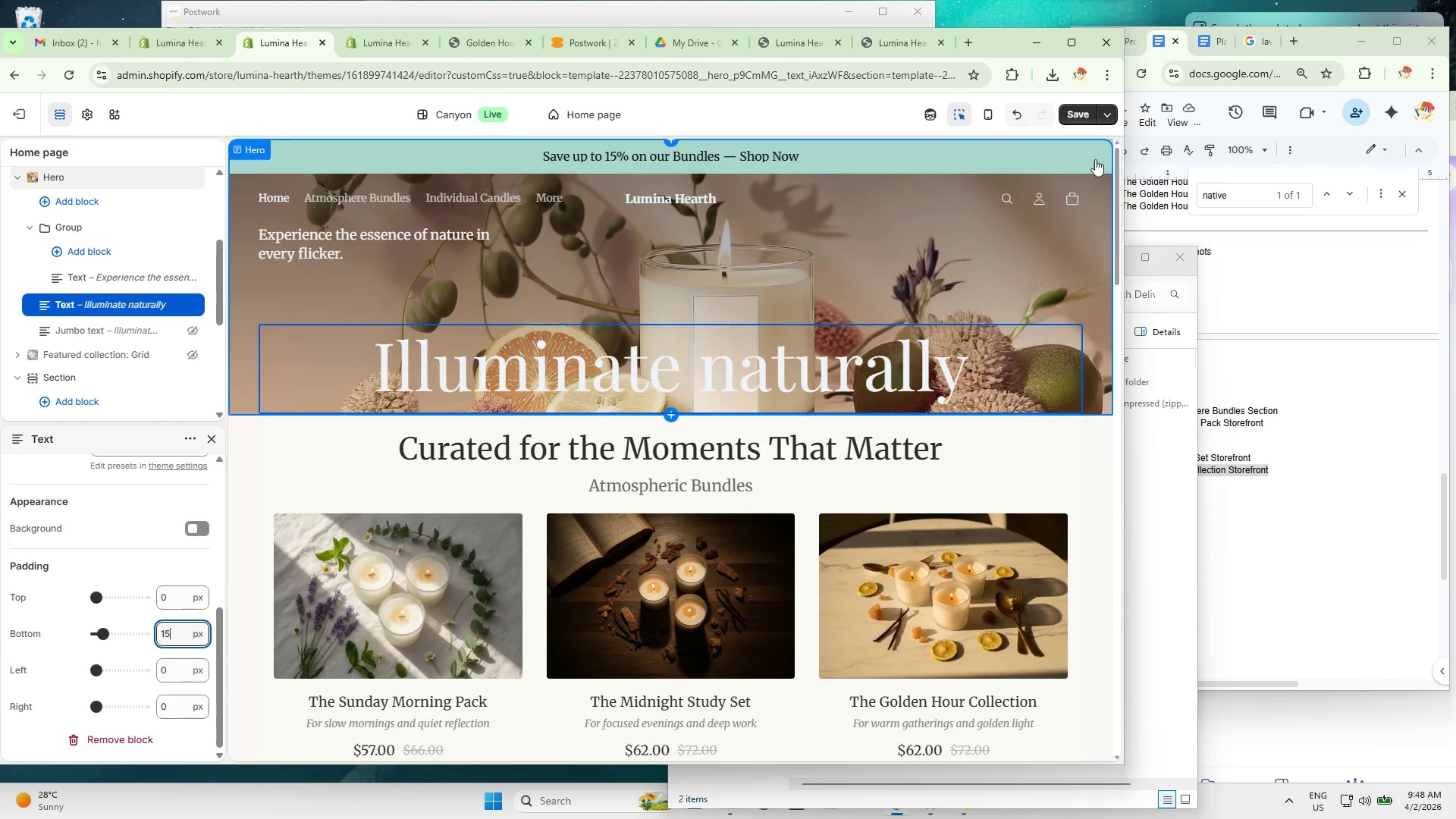 
left_click([1085, 118])
 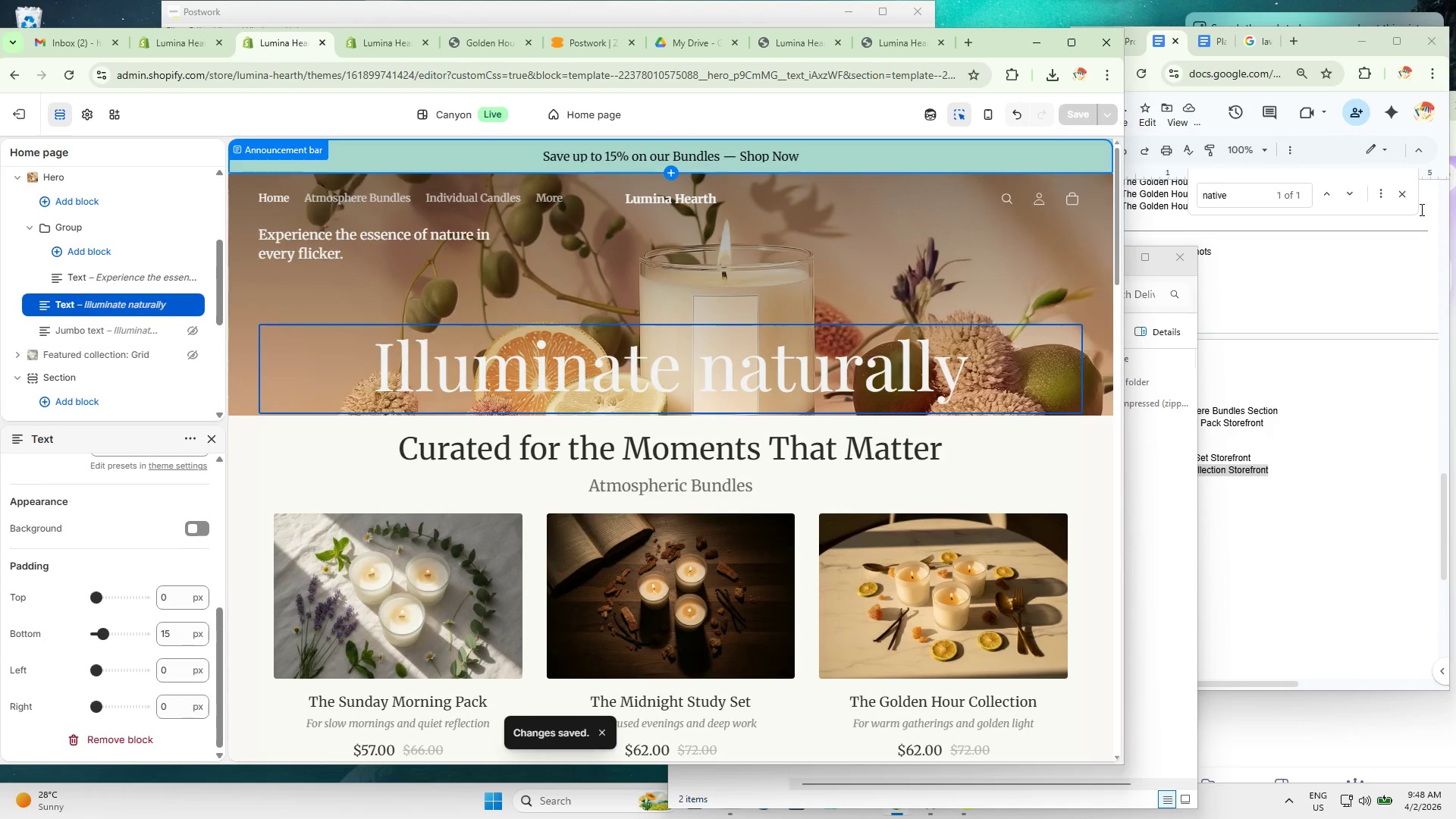 
wait(11.14)
 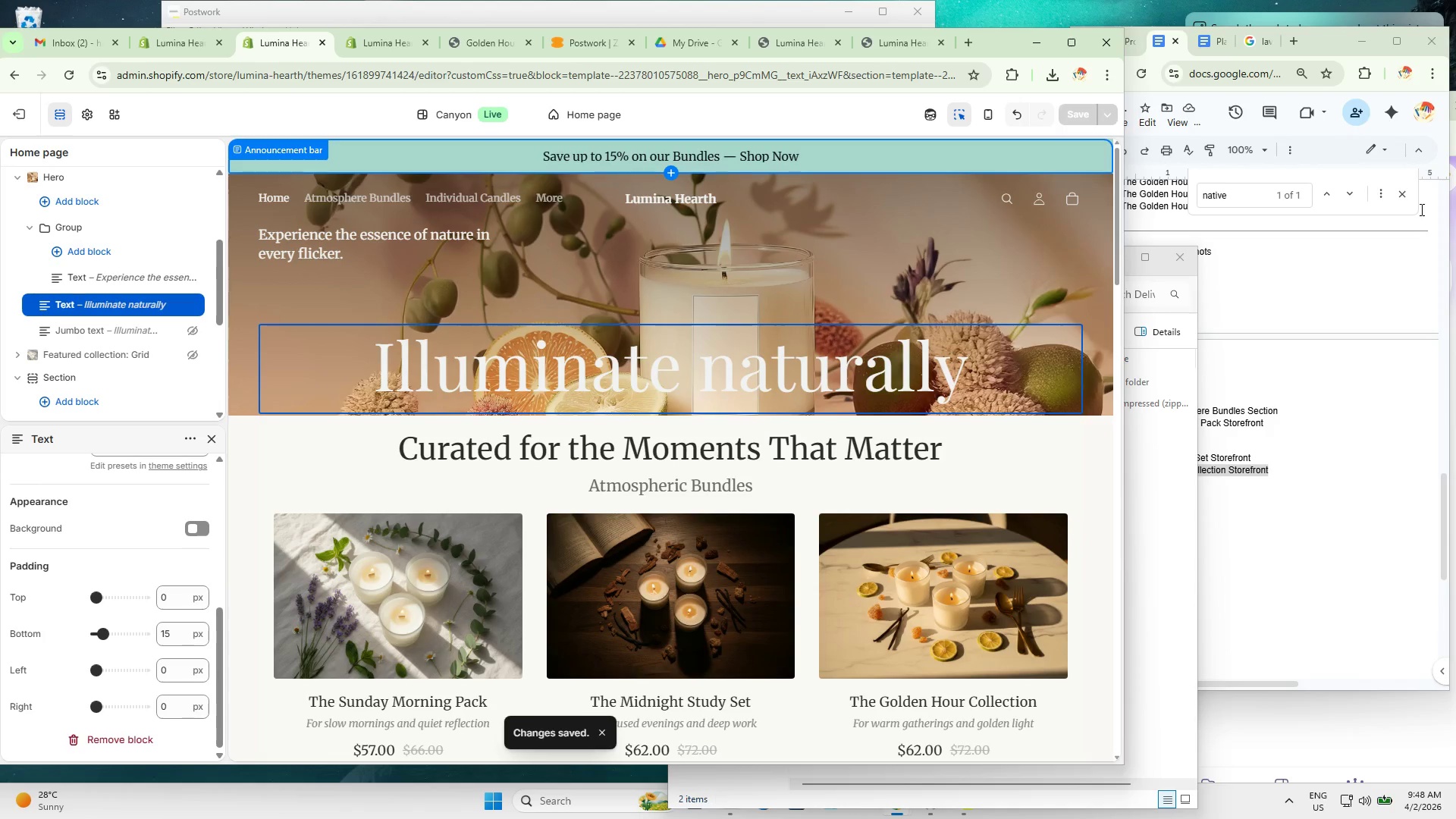 
left_click([218, 632])
 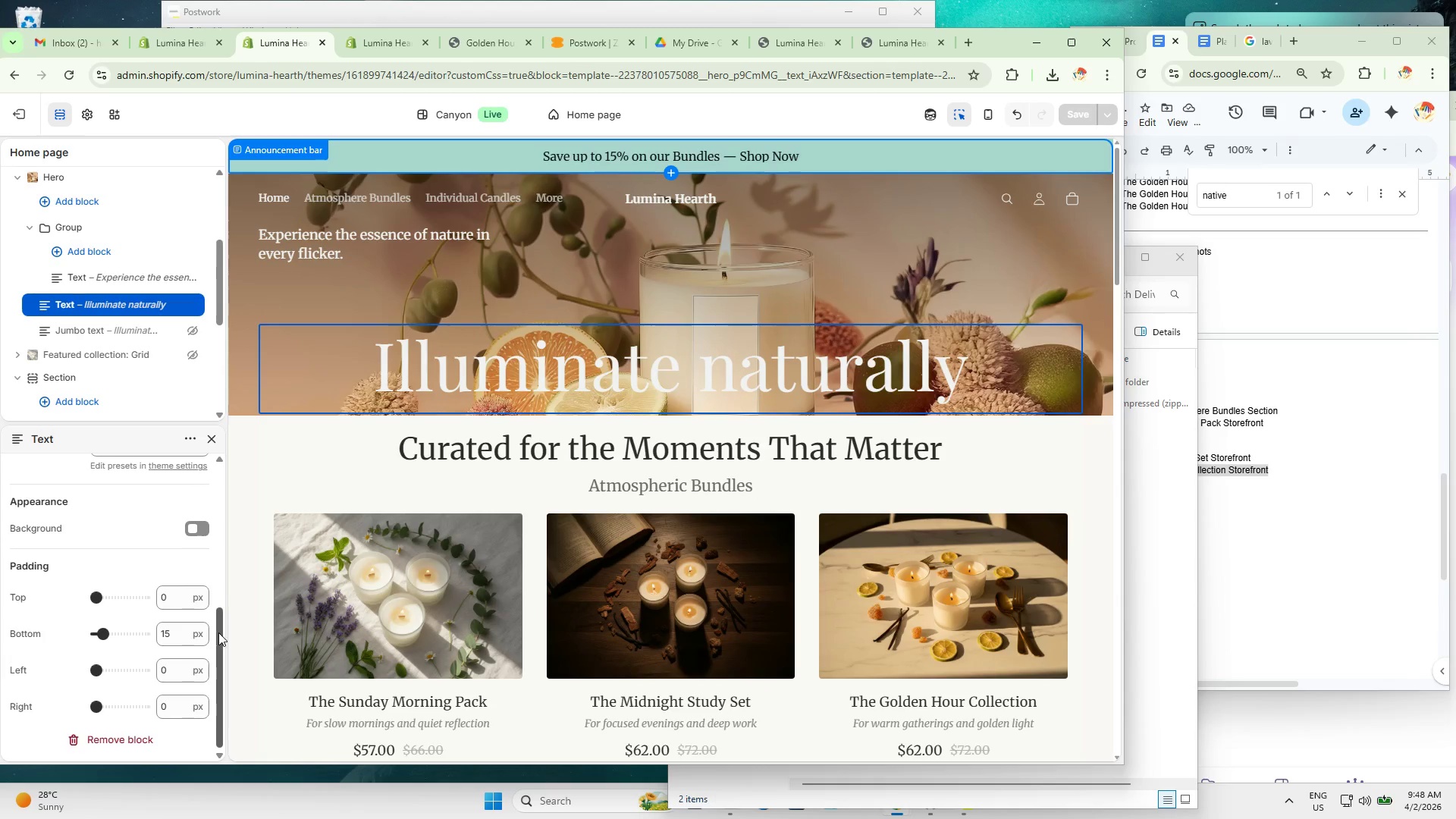 
left_click_drag(start_coordinate=[218, 632], to_coordinate=[227, 473])
 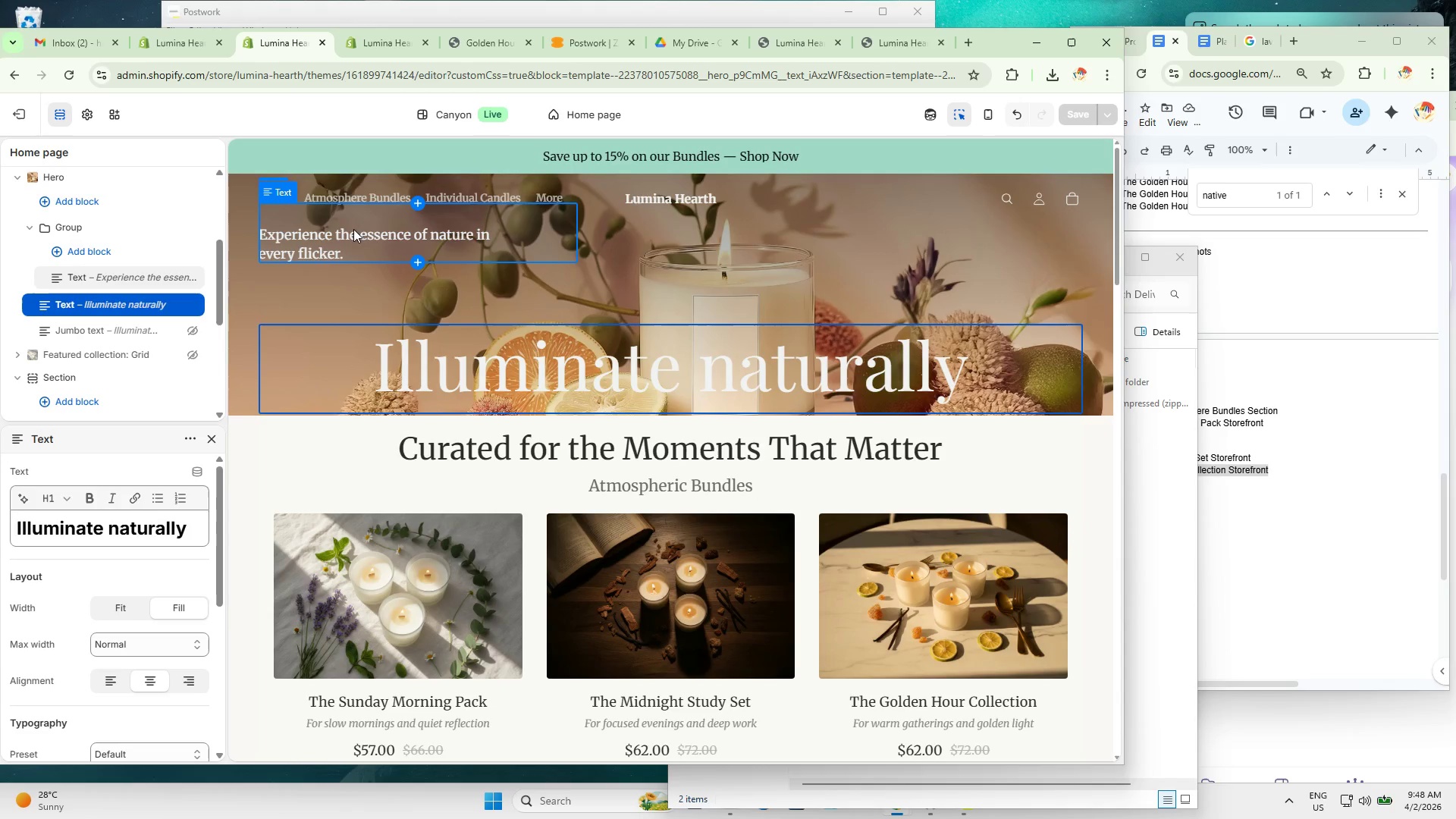 
left_click([355, 232])
 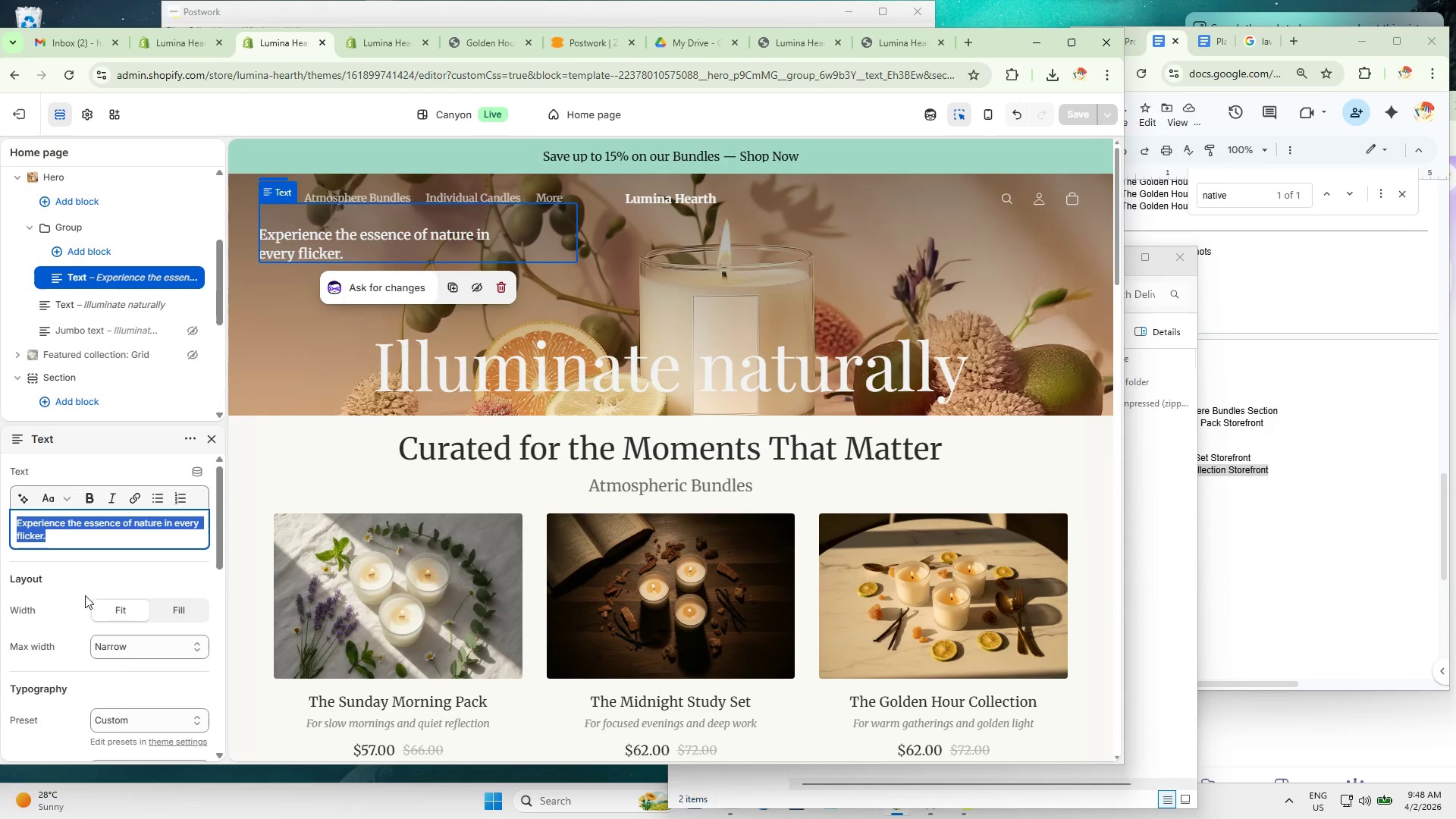 
left_click([56, 482])
 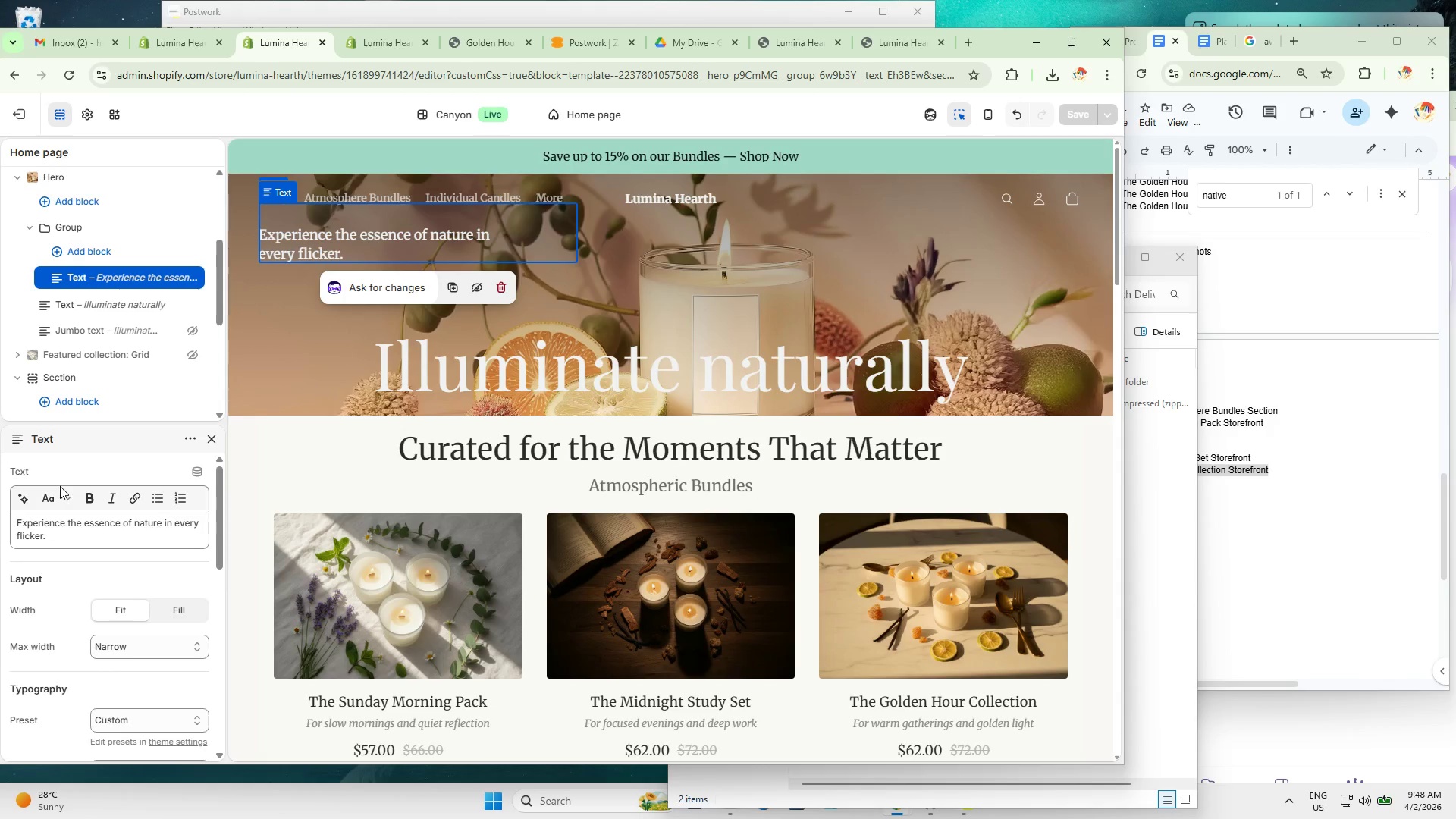 
left_click([60, 486])
 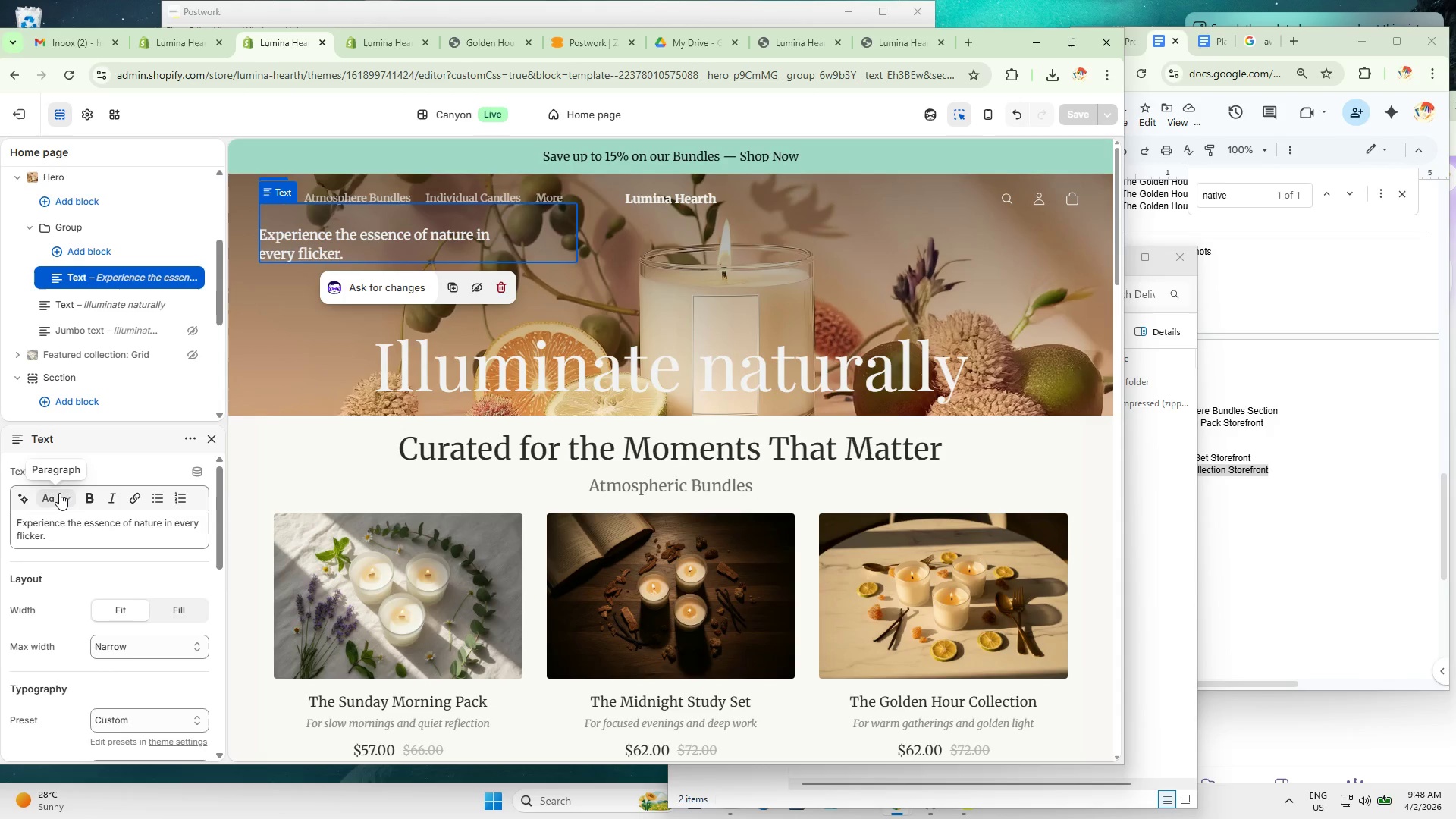 
left_click([58, 493])
 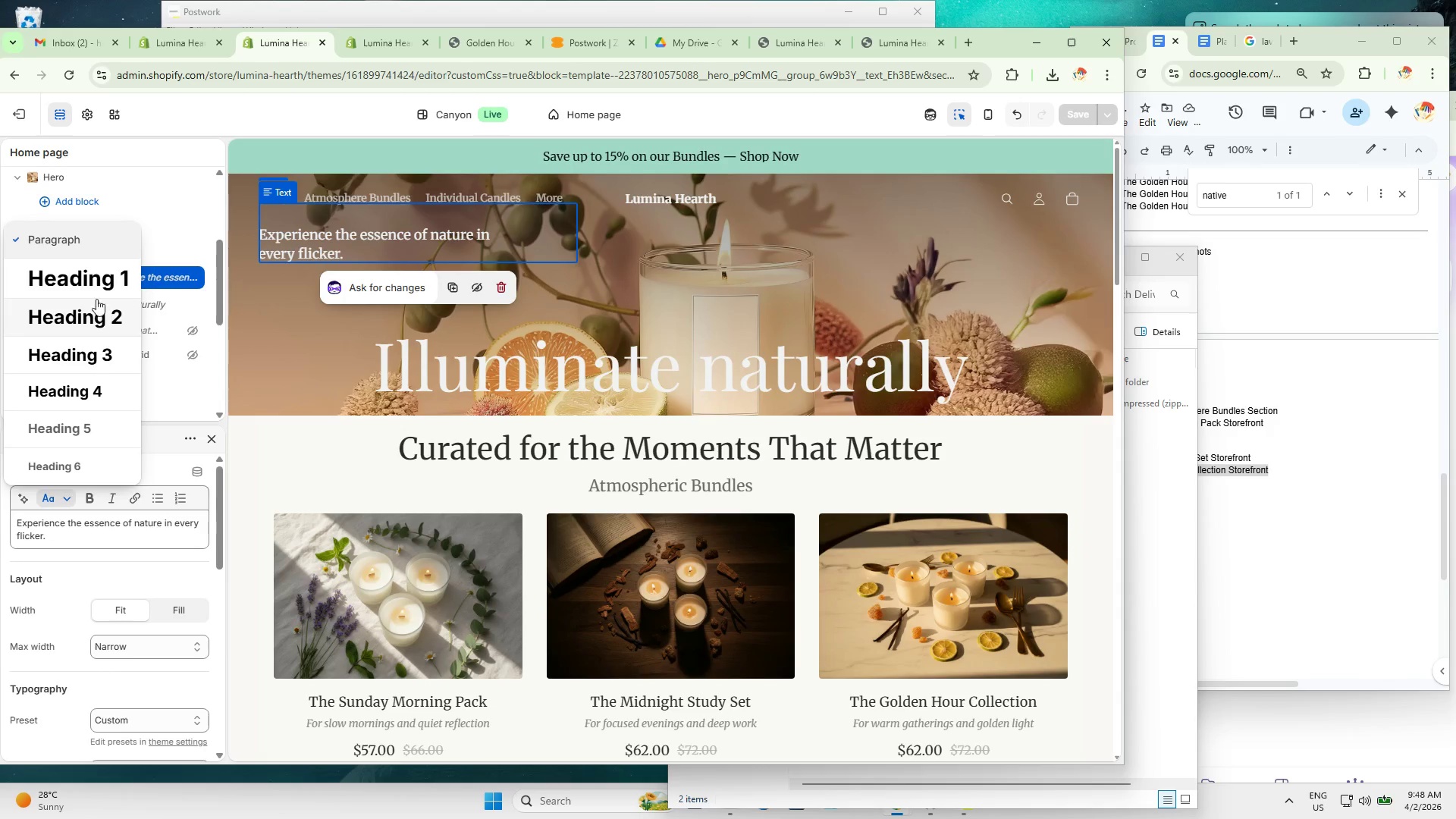 
left_click([89, 290])
 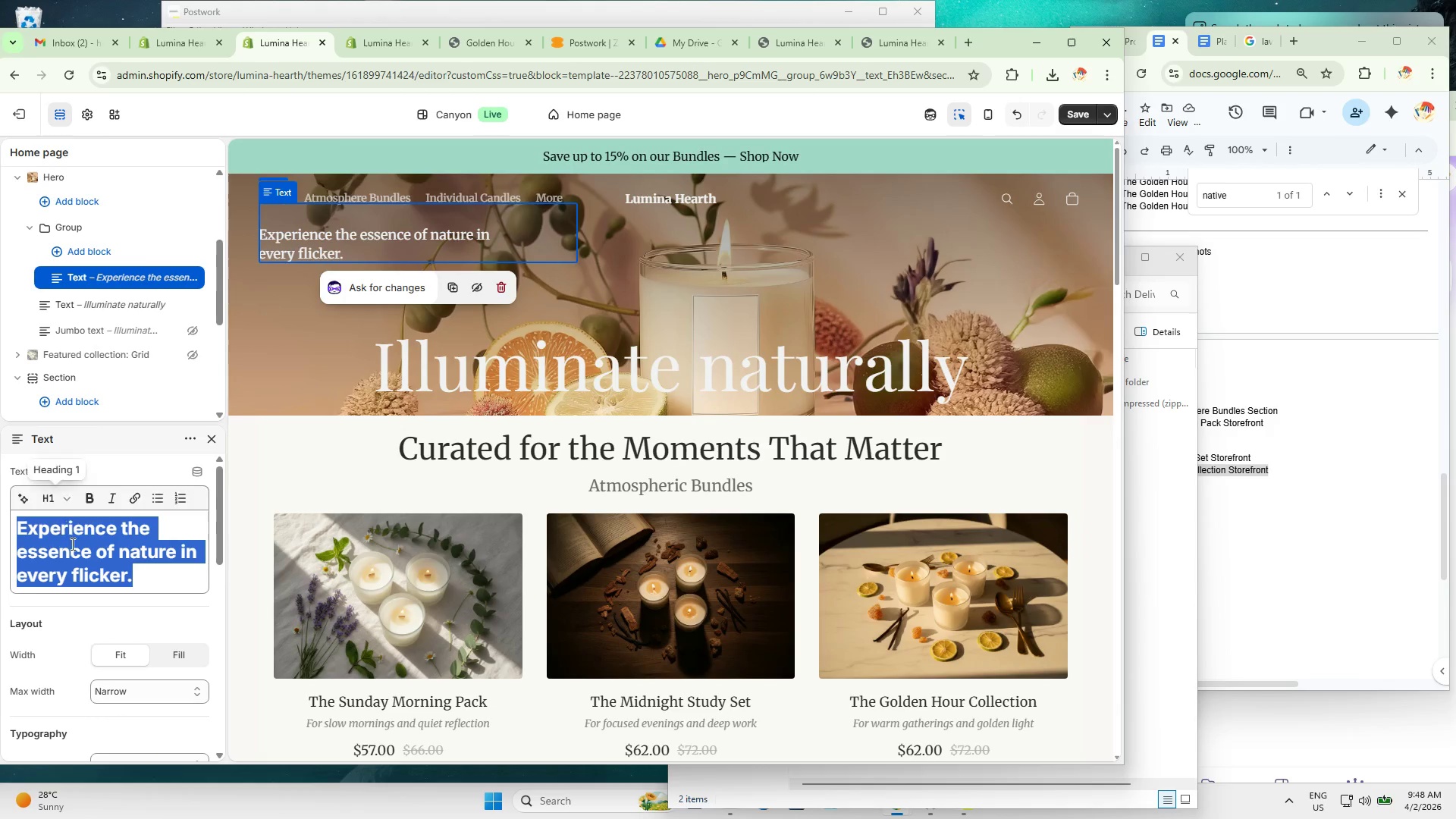 
mouse_move([51, 491])
 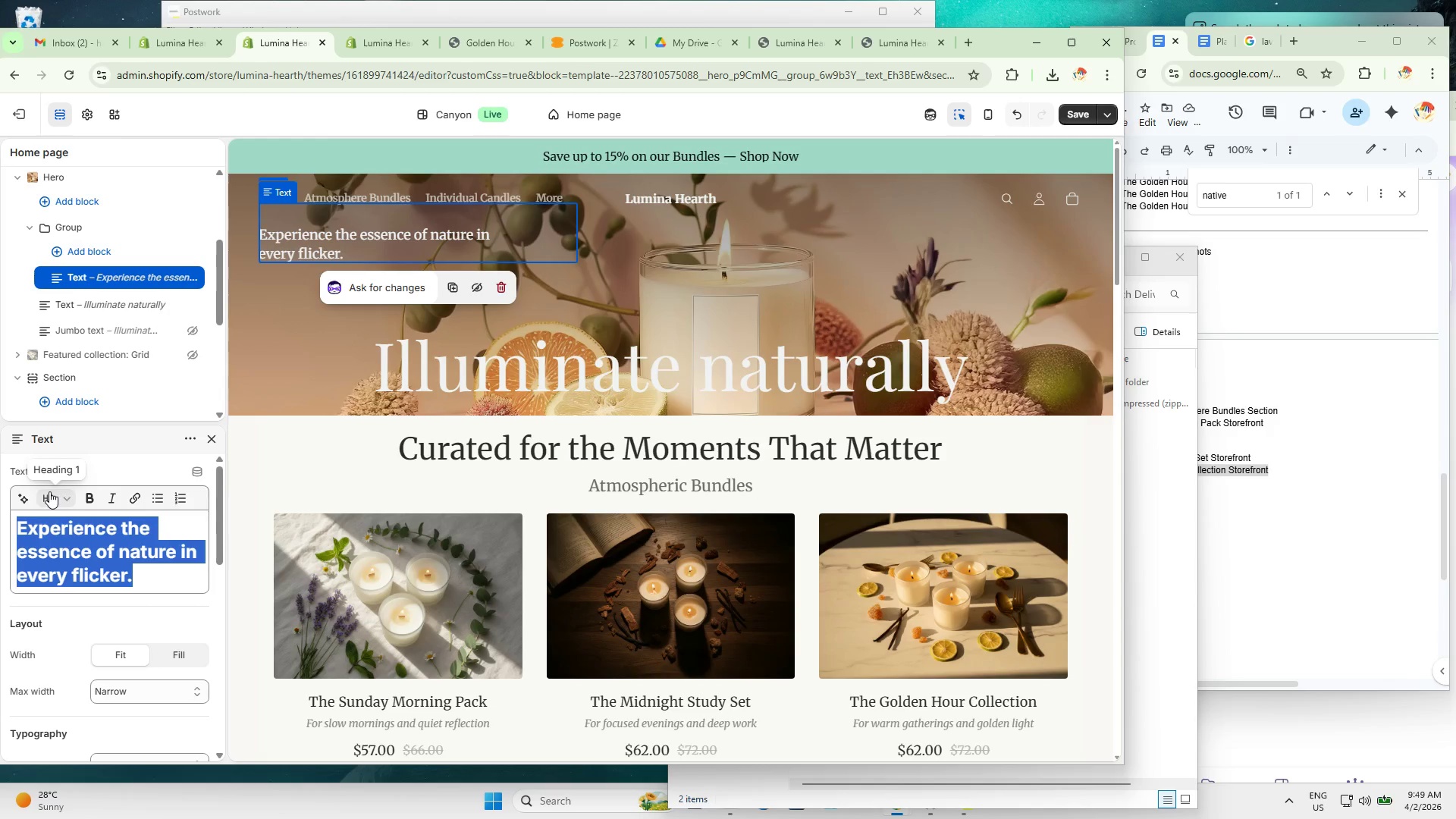 
left_click([49, 491])
 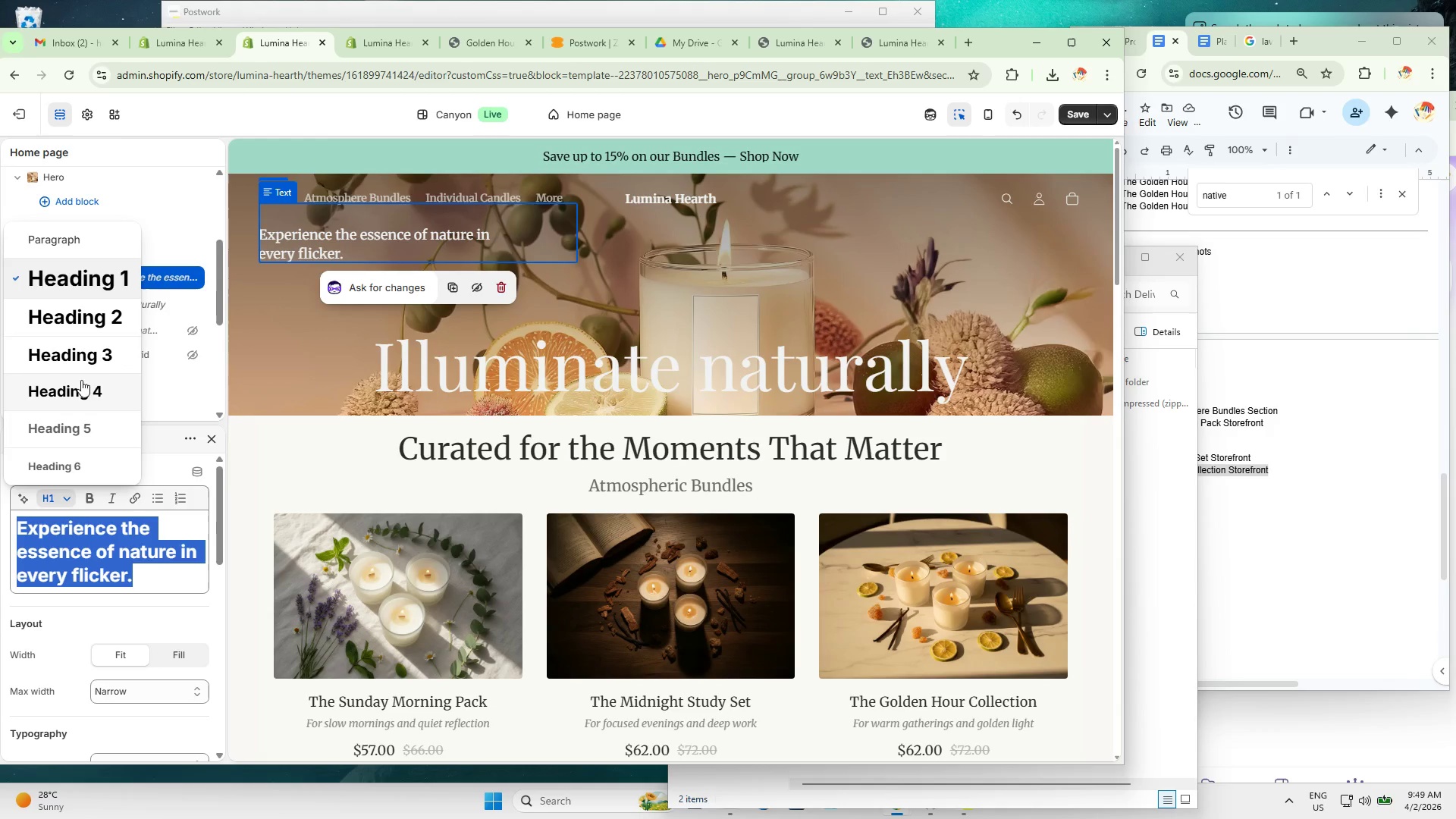 
mouse_move([93, 333])
 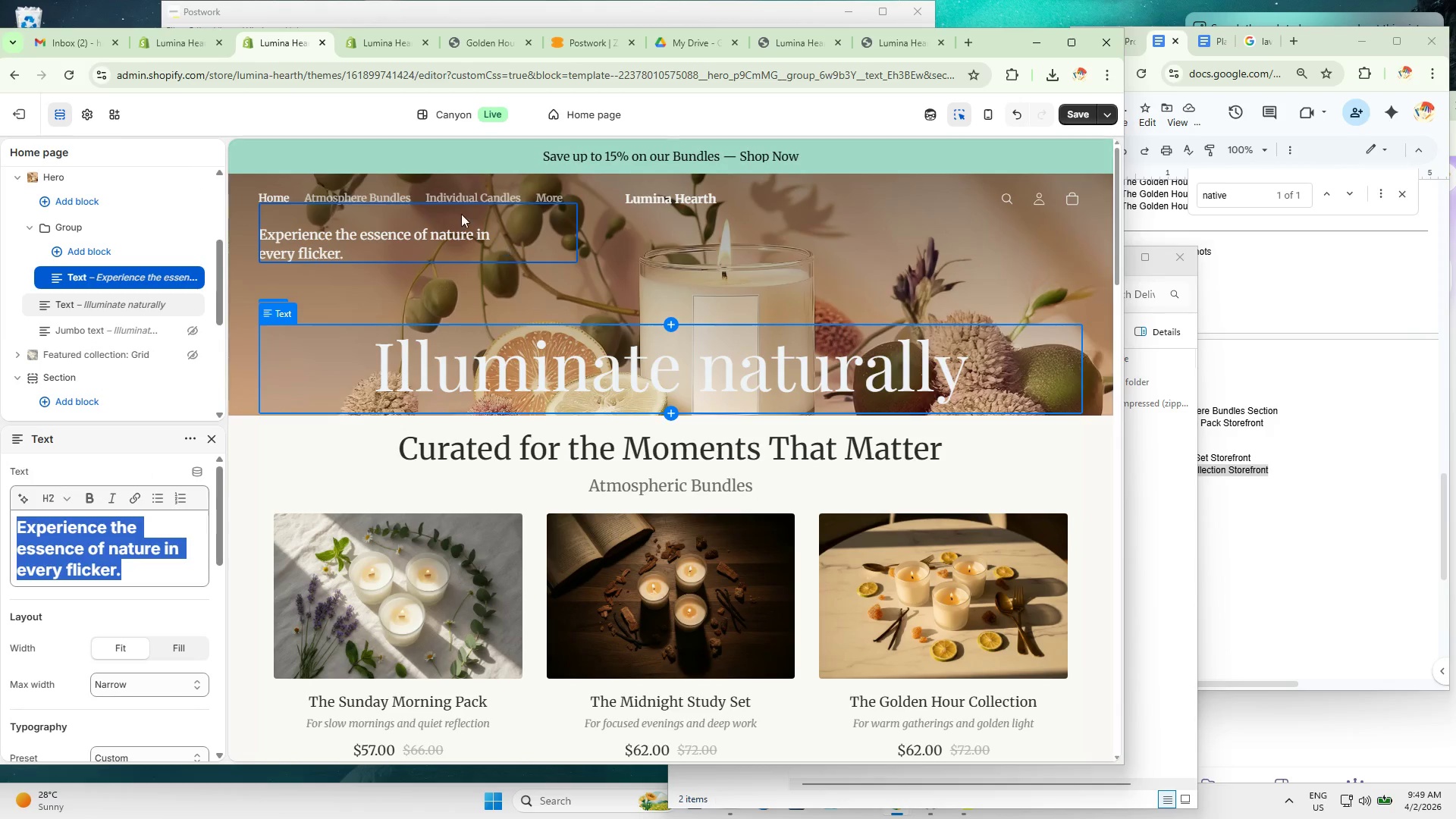 
left_click([422, 240])
 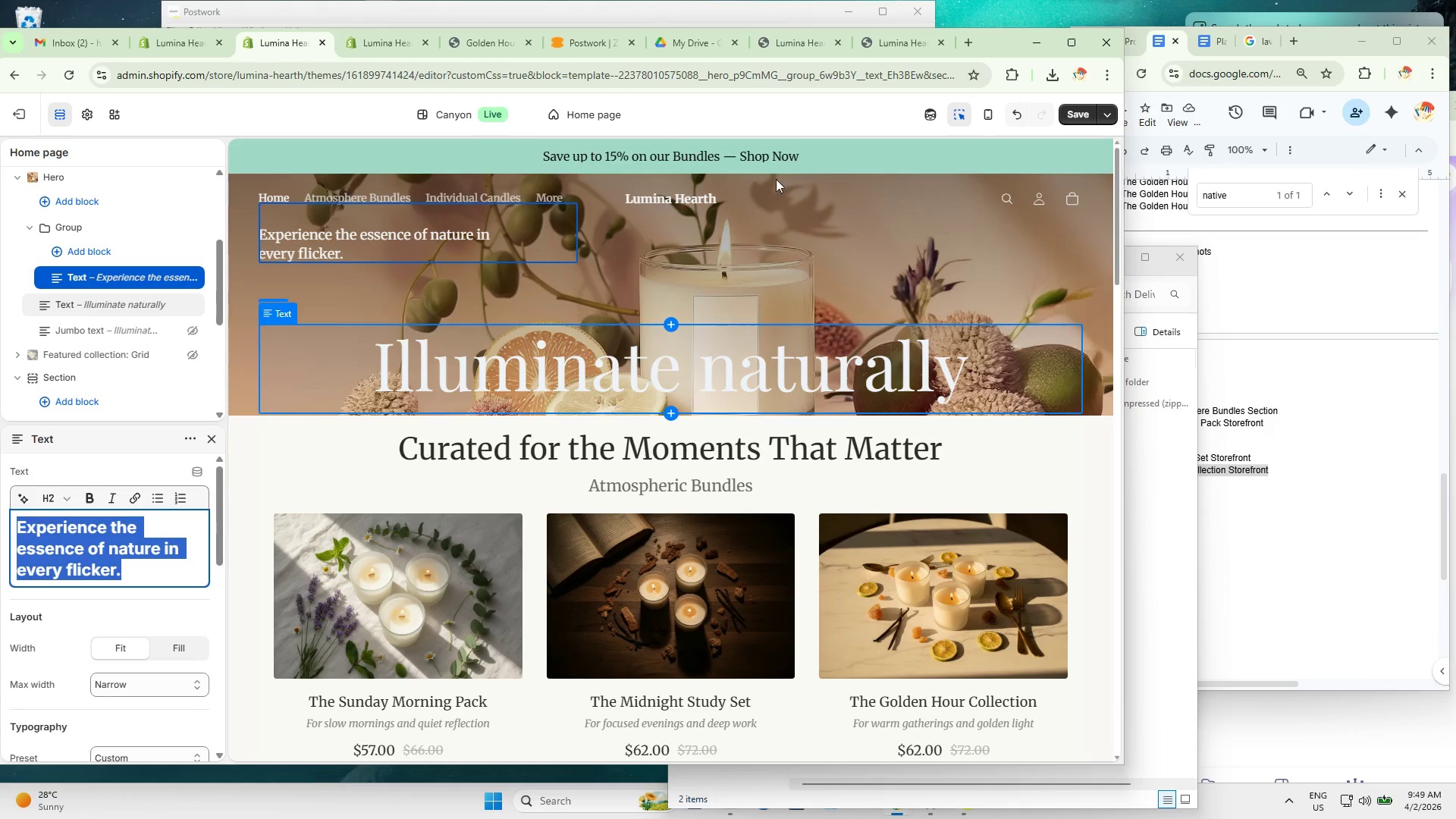 
double_click([1019, 113])
 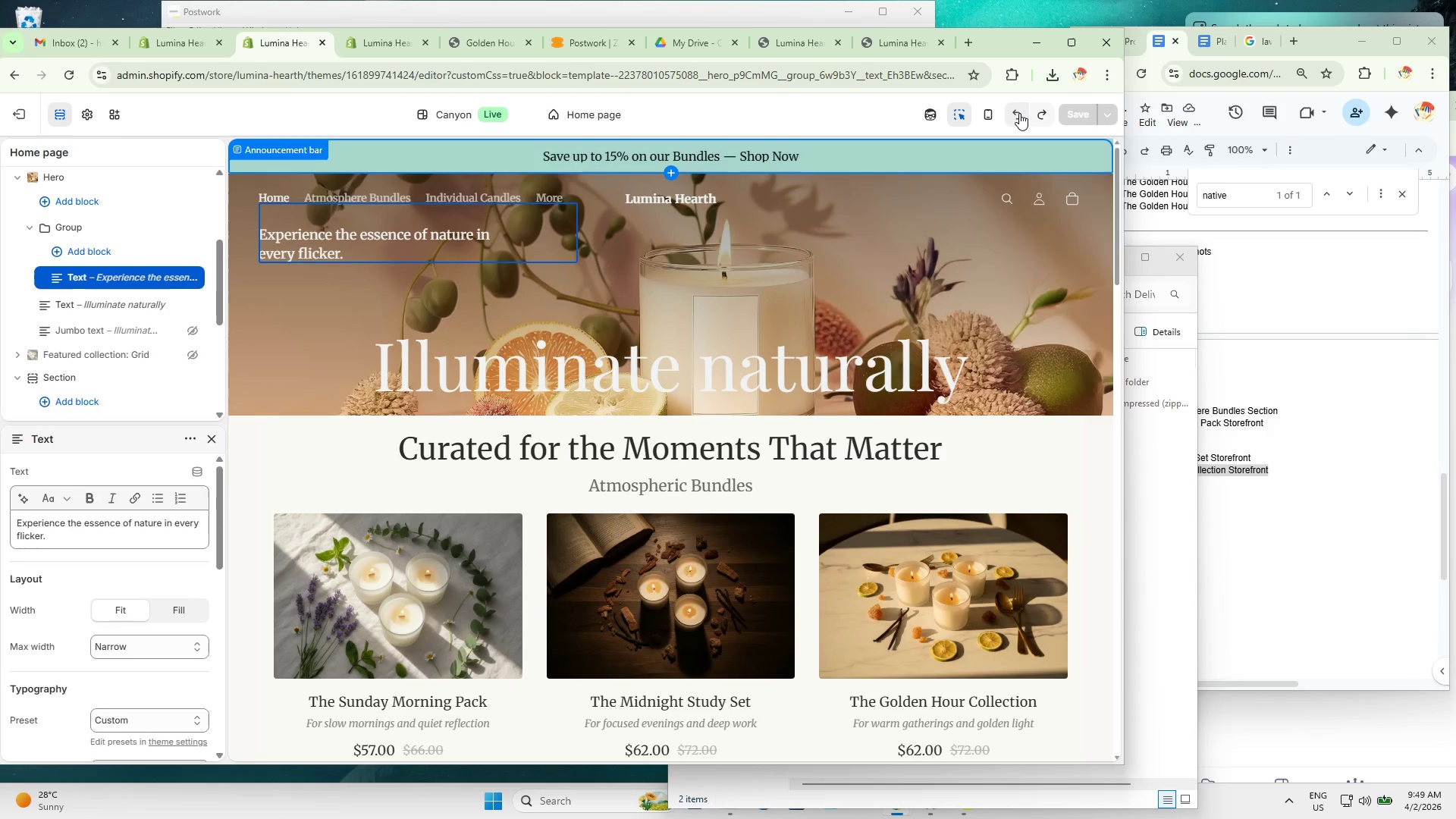 
left_click([1019, 113])
 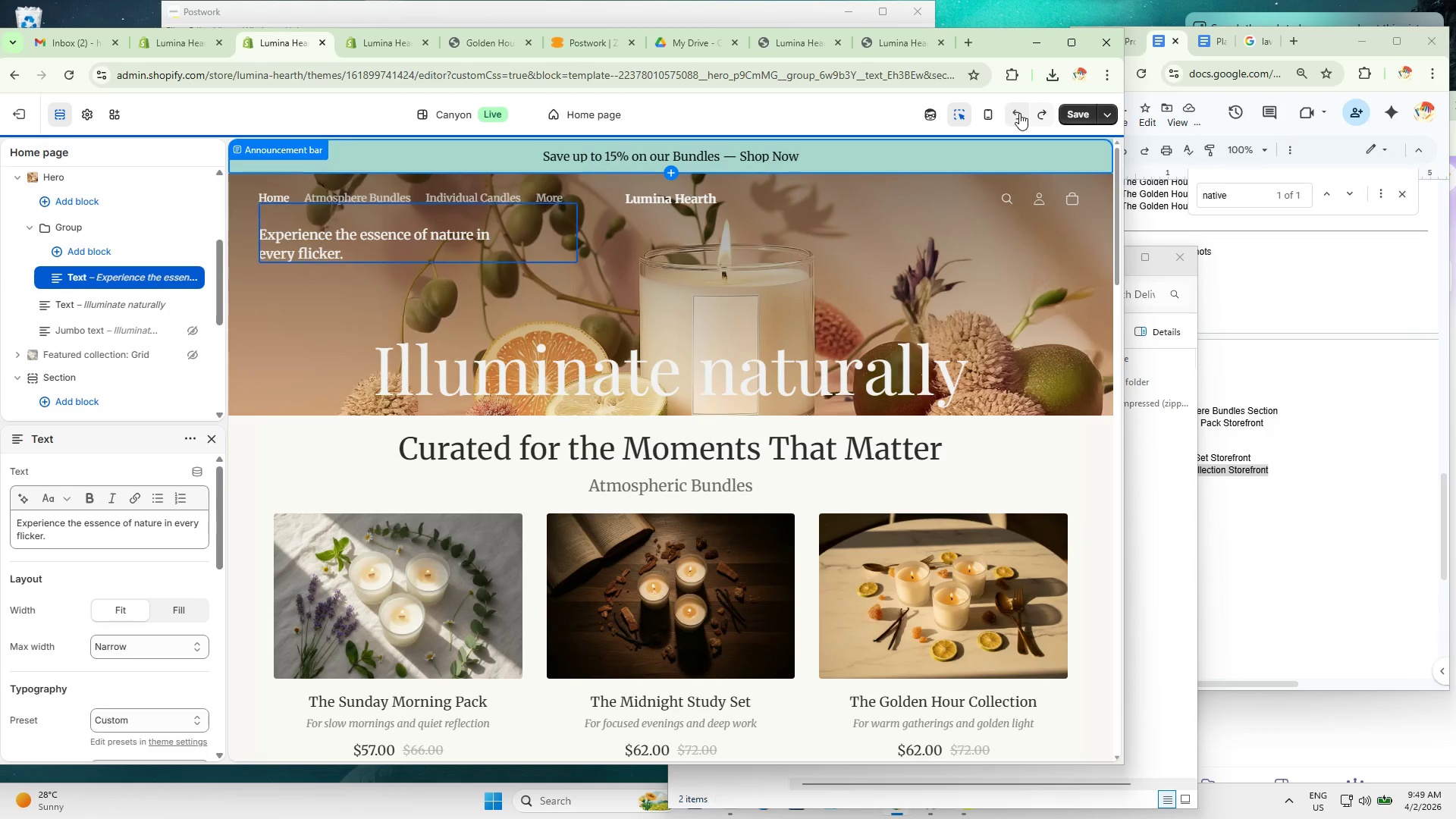 
left_click([1019, 113])
 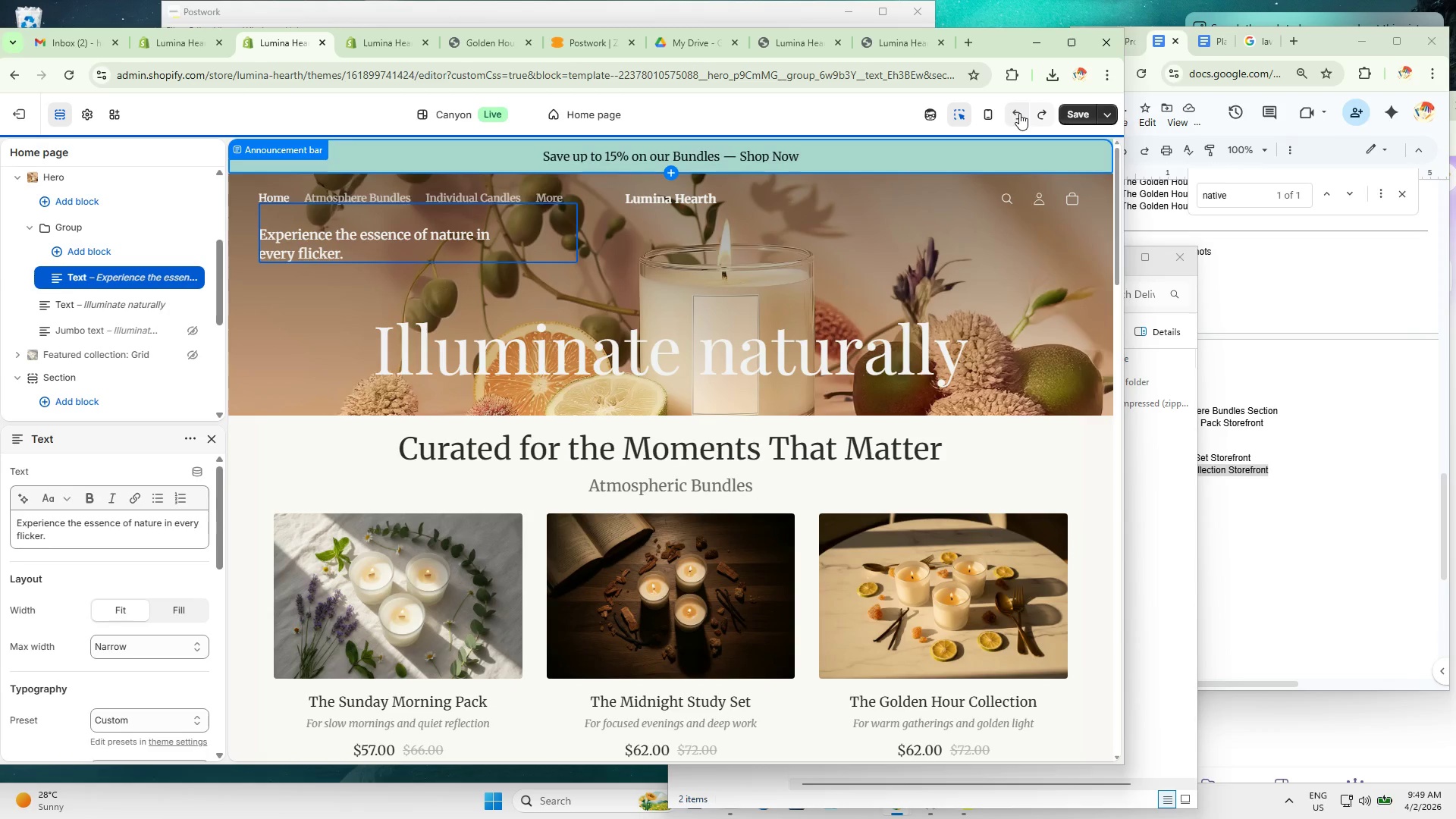 
left_click([1019, 113])
 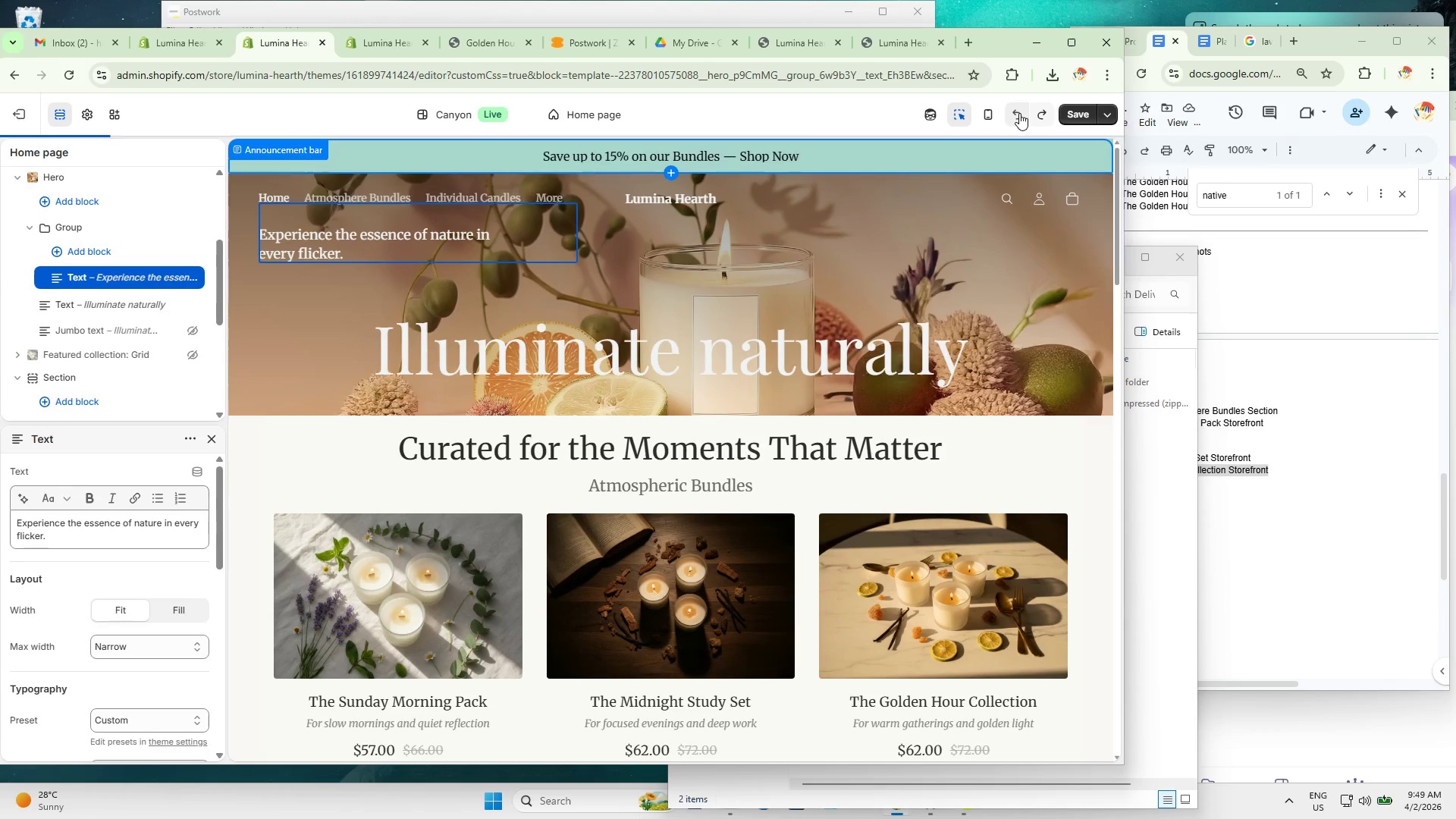 
left_click([1019, 113])
 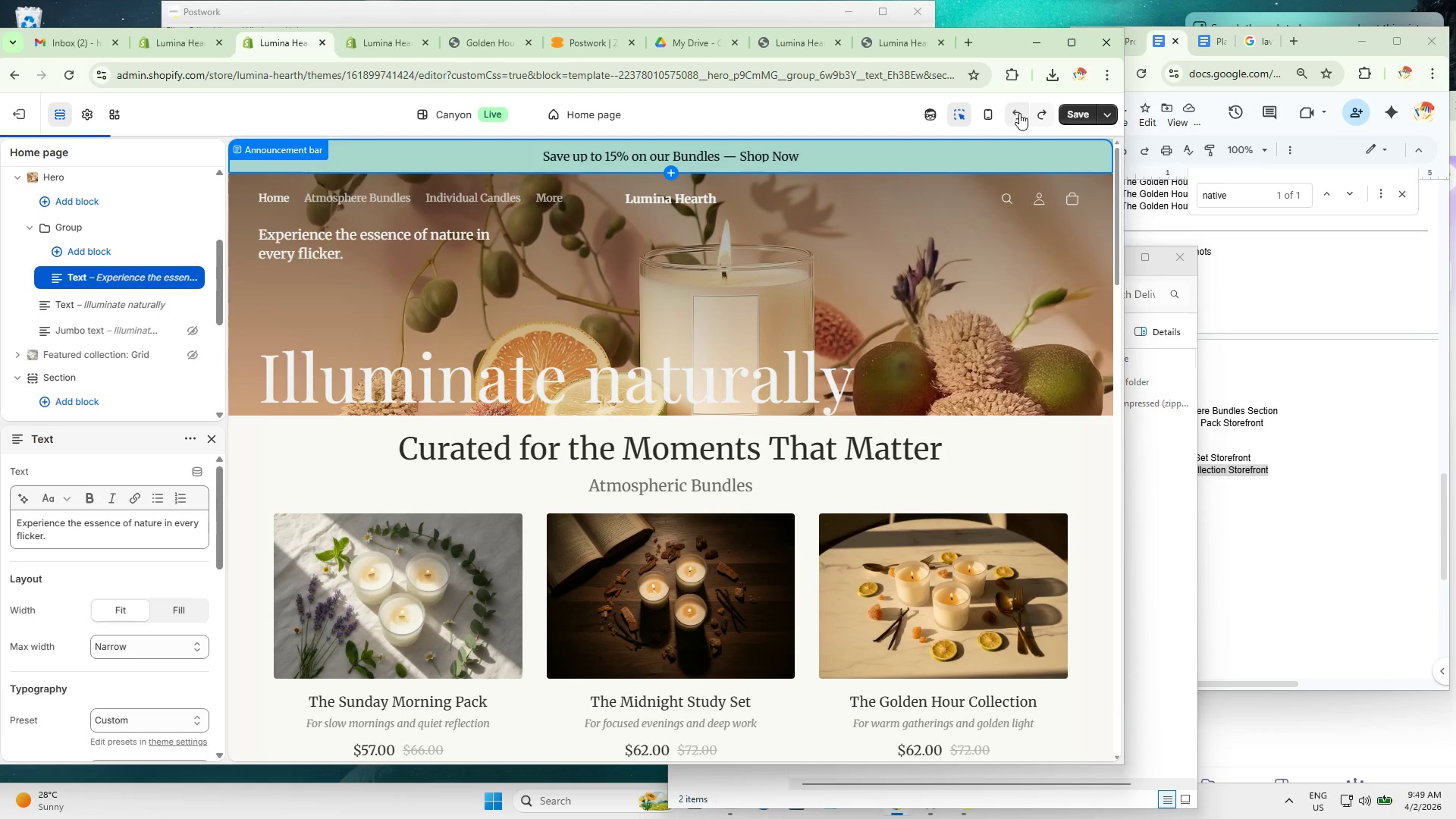 
left_click([1019, 113])
 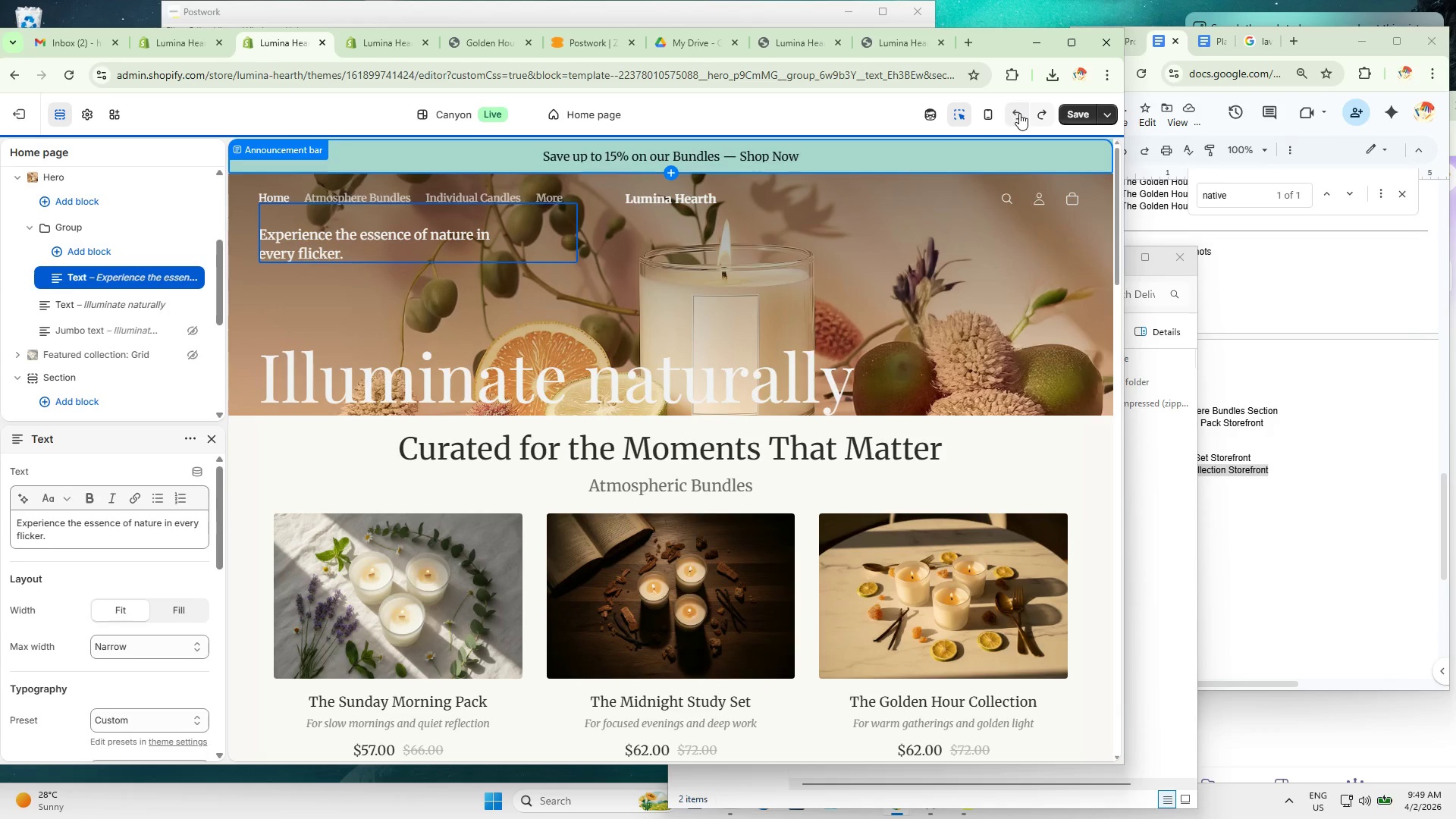 
left_click([1019, 113])
 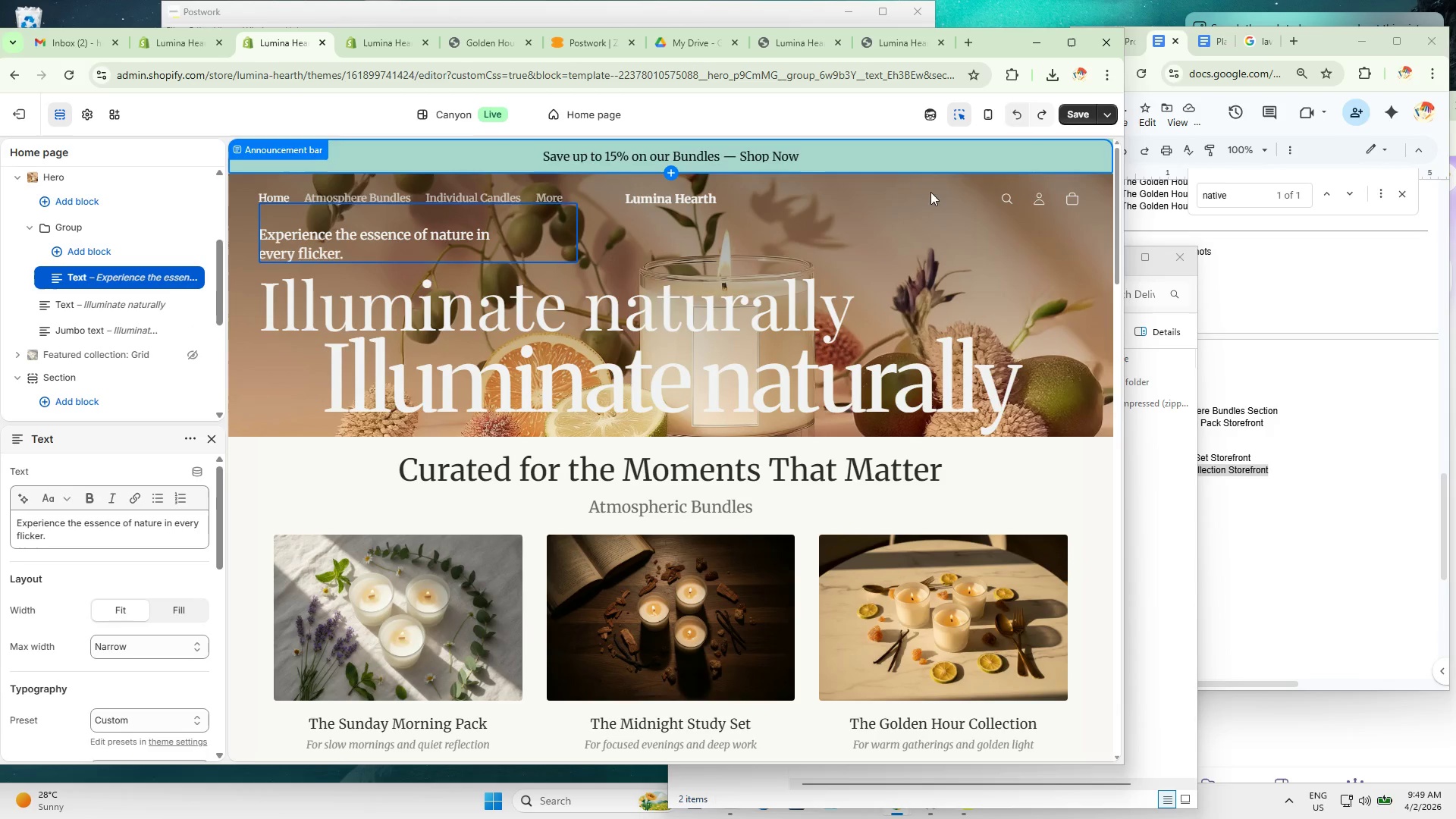 
left_click([692, 307])
 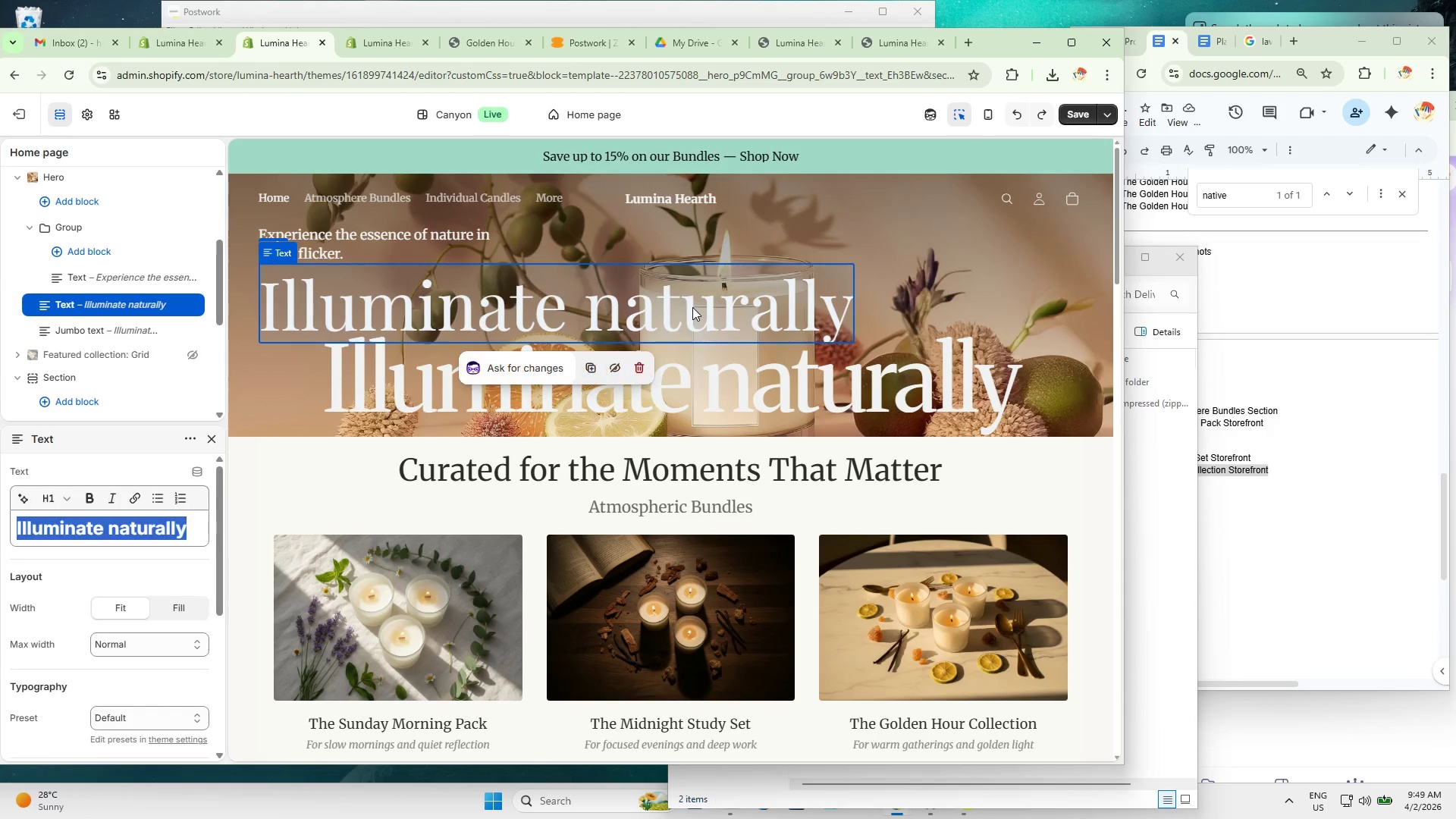 
key(Delete)
 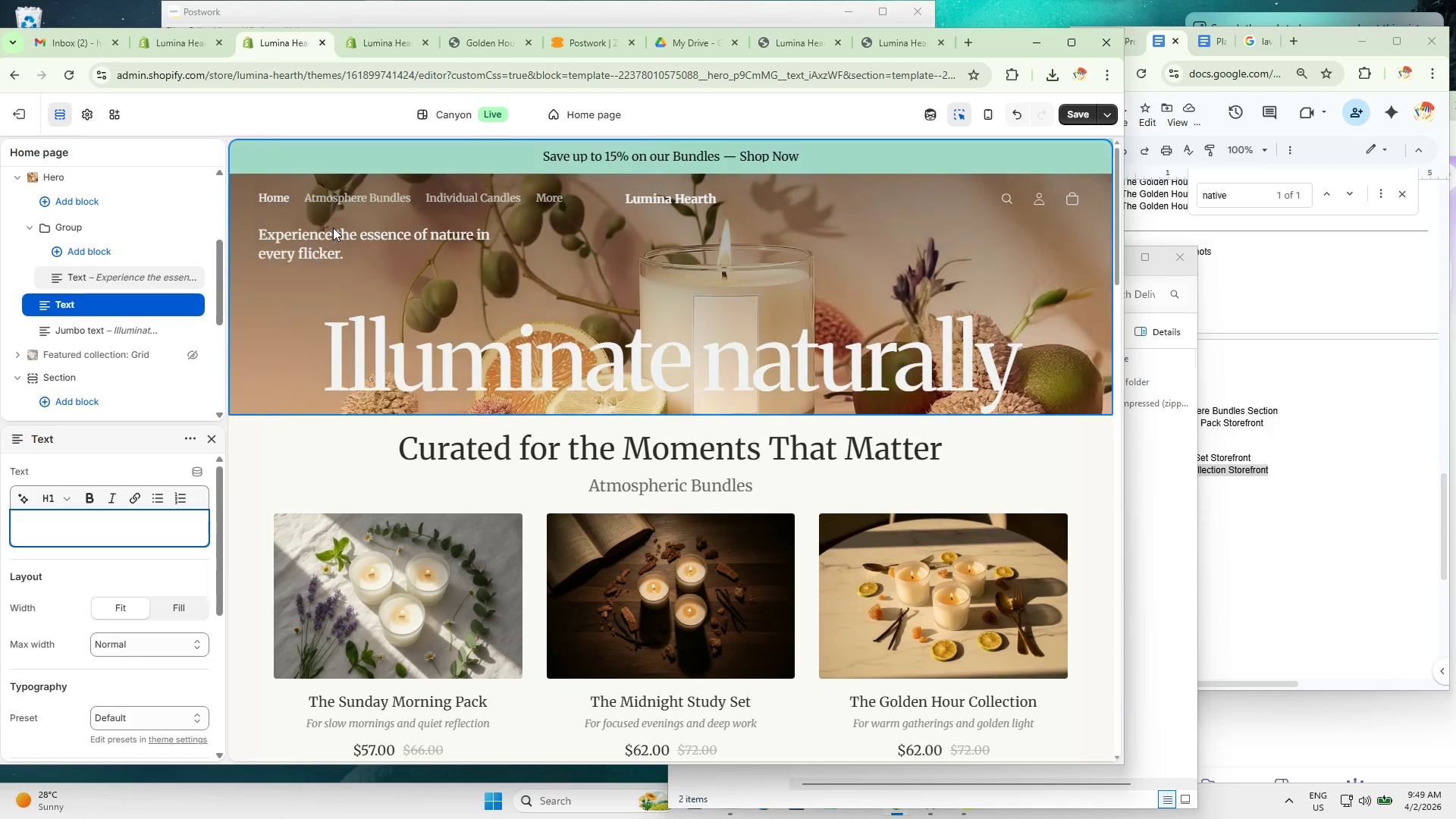 
left_click([333, 246])
 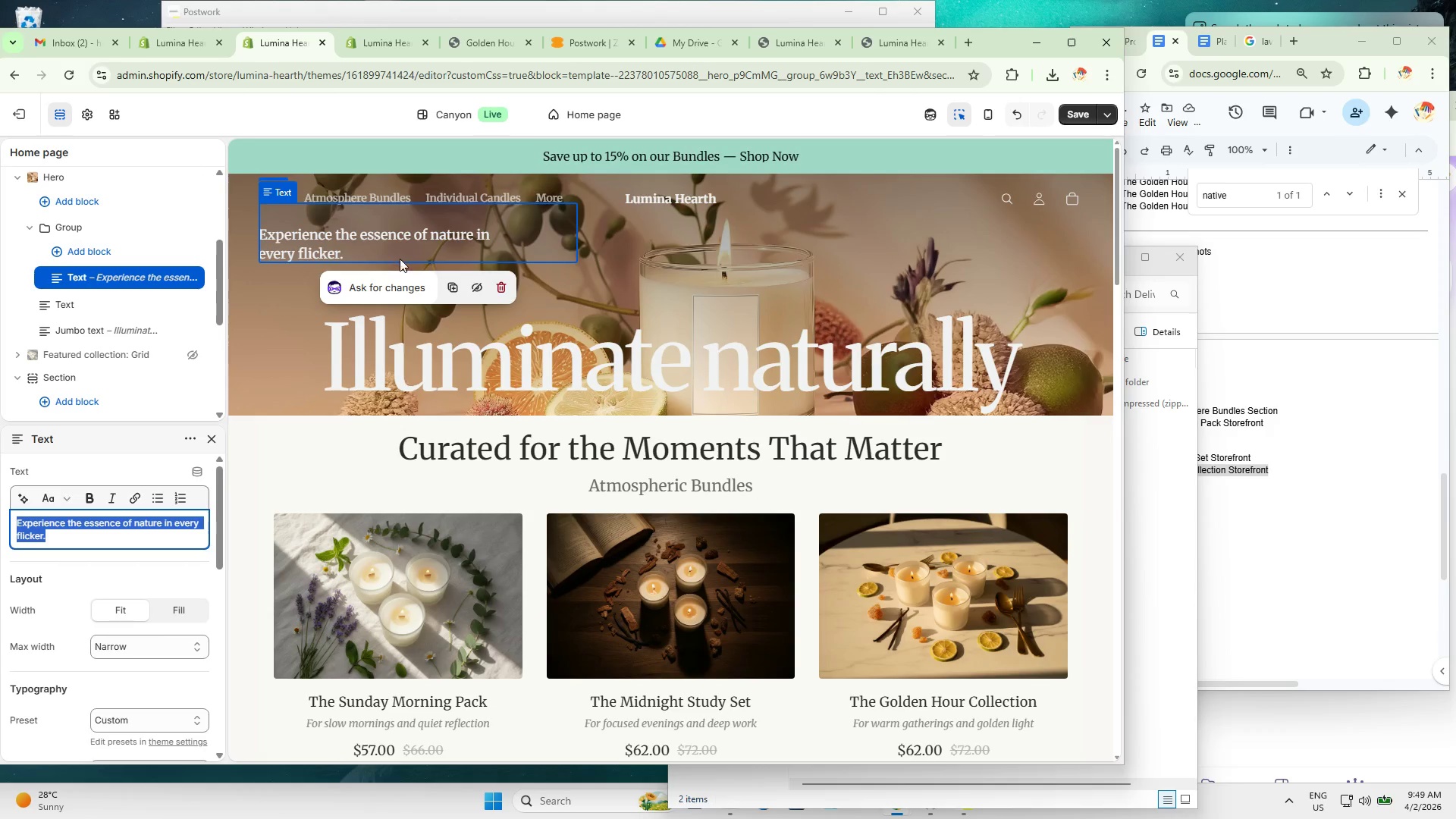 
left_click([377, 362])
 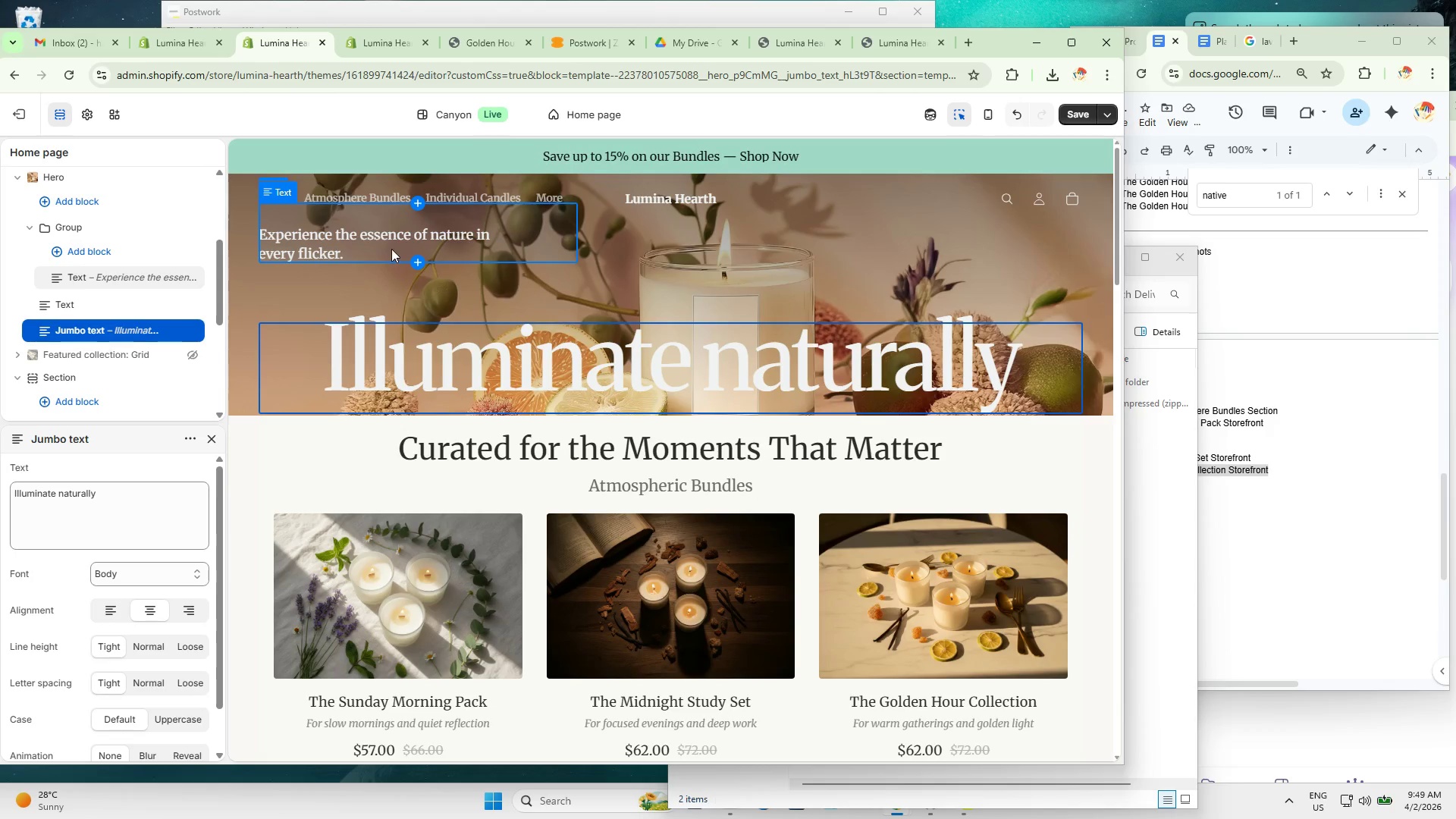 
left_click([419, 262])
 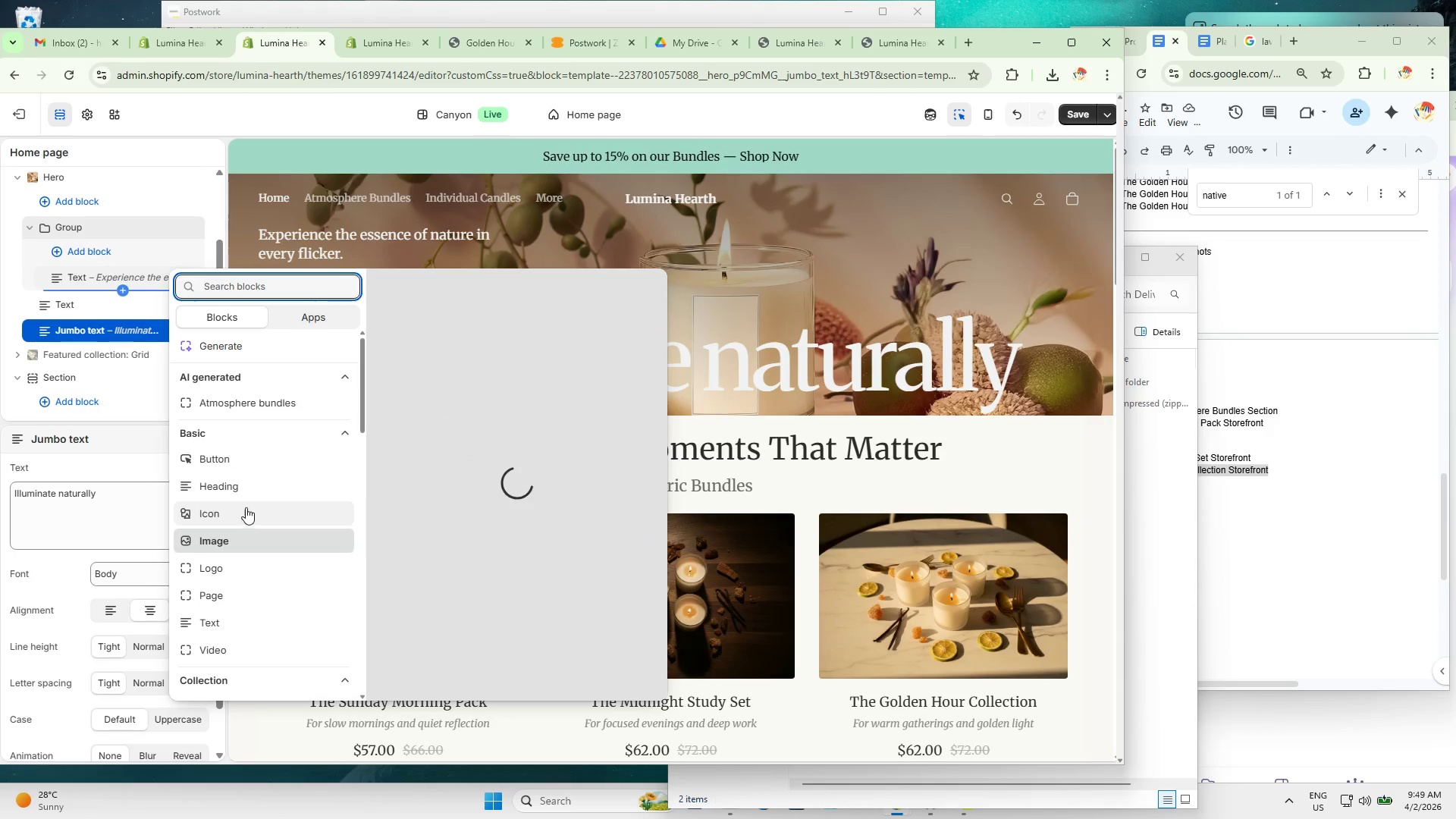 
left_click([236, 626])
 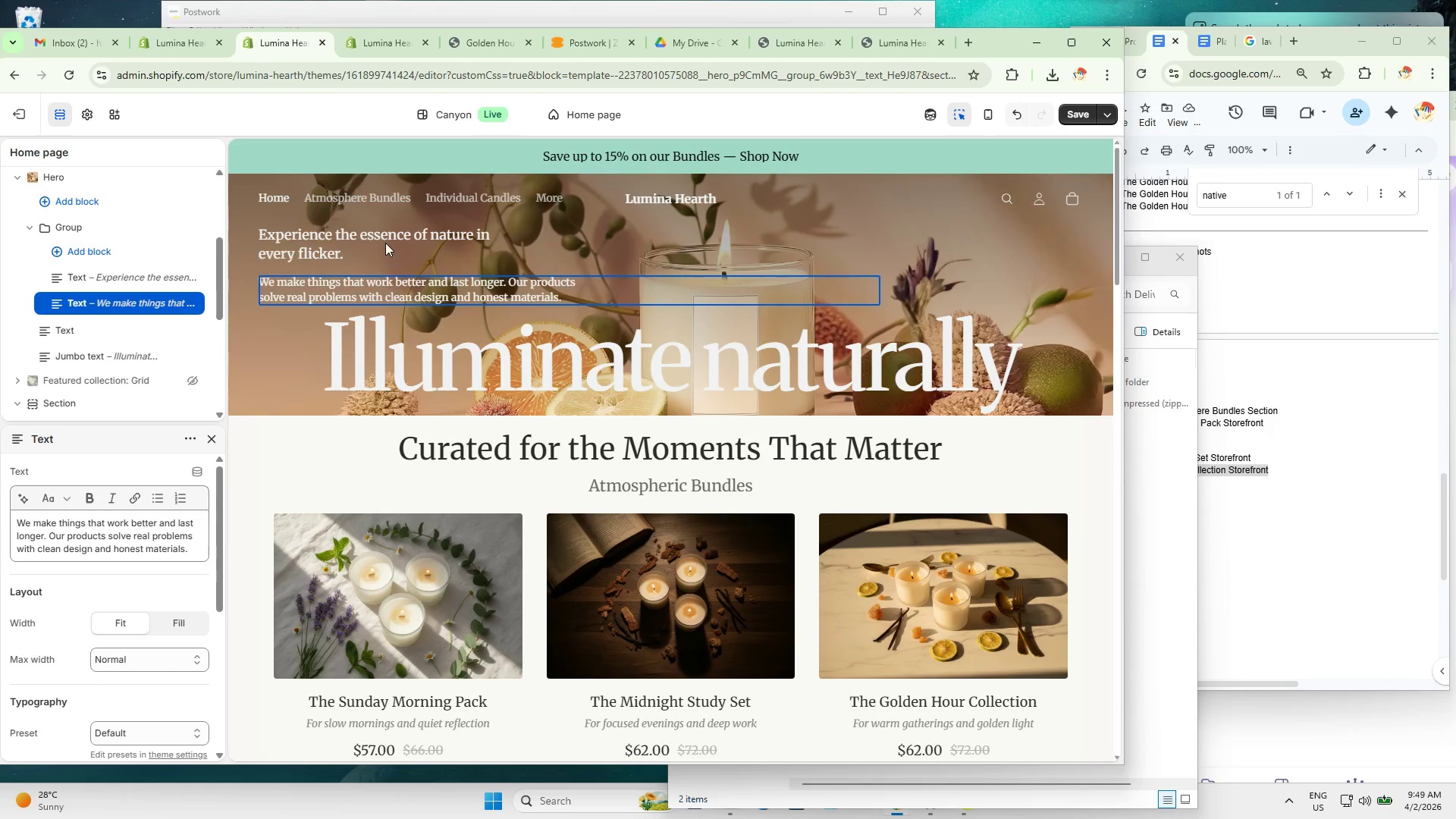 
double_click([378, 233])
 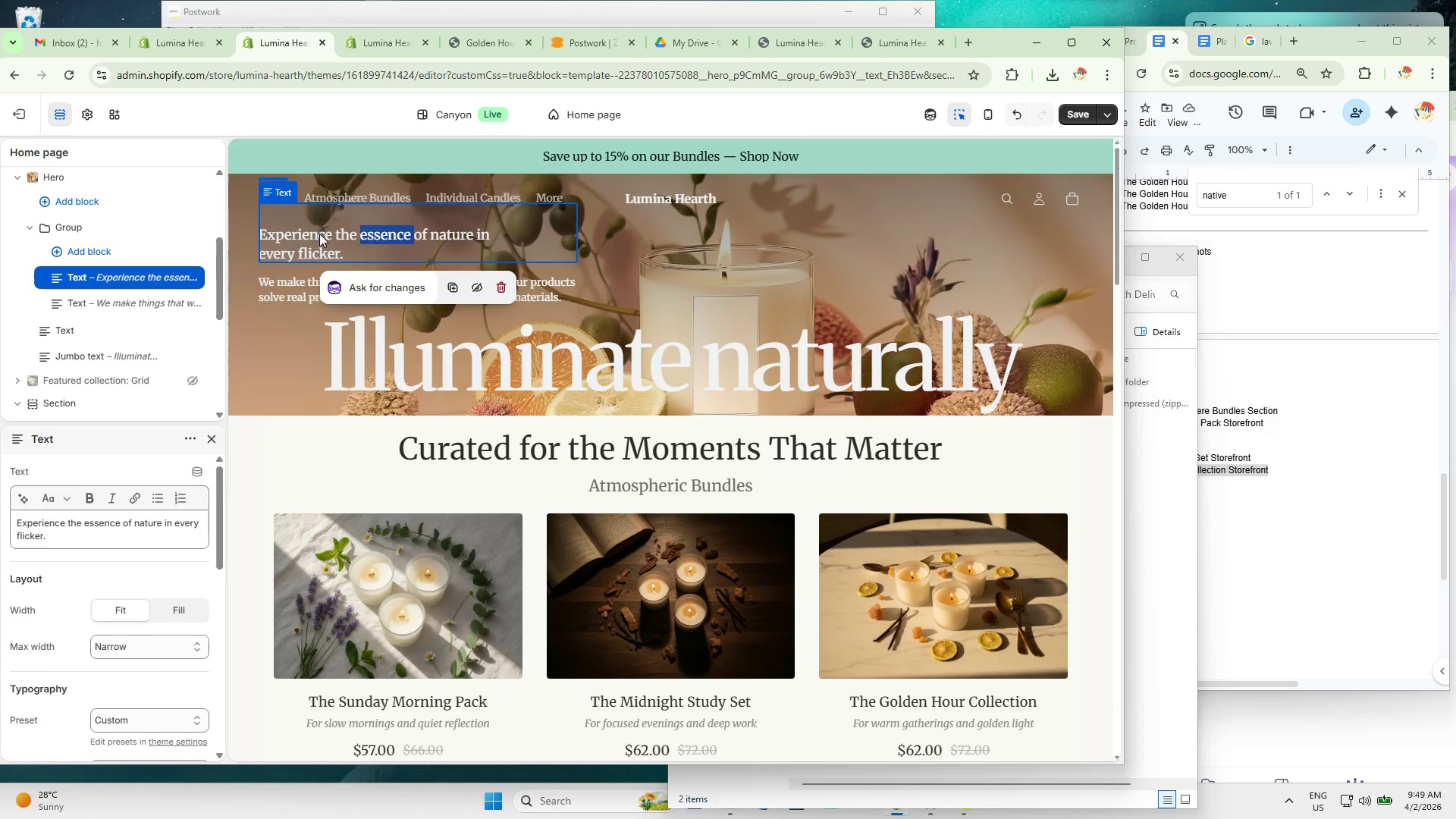 
double_click([315, 234])
 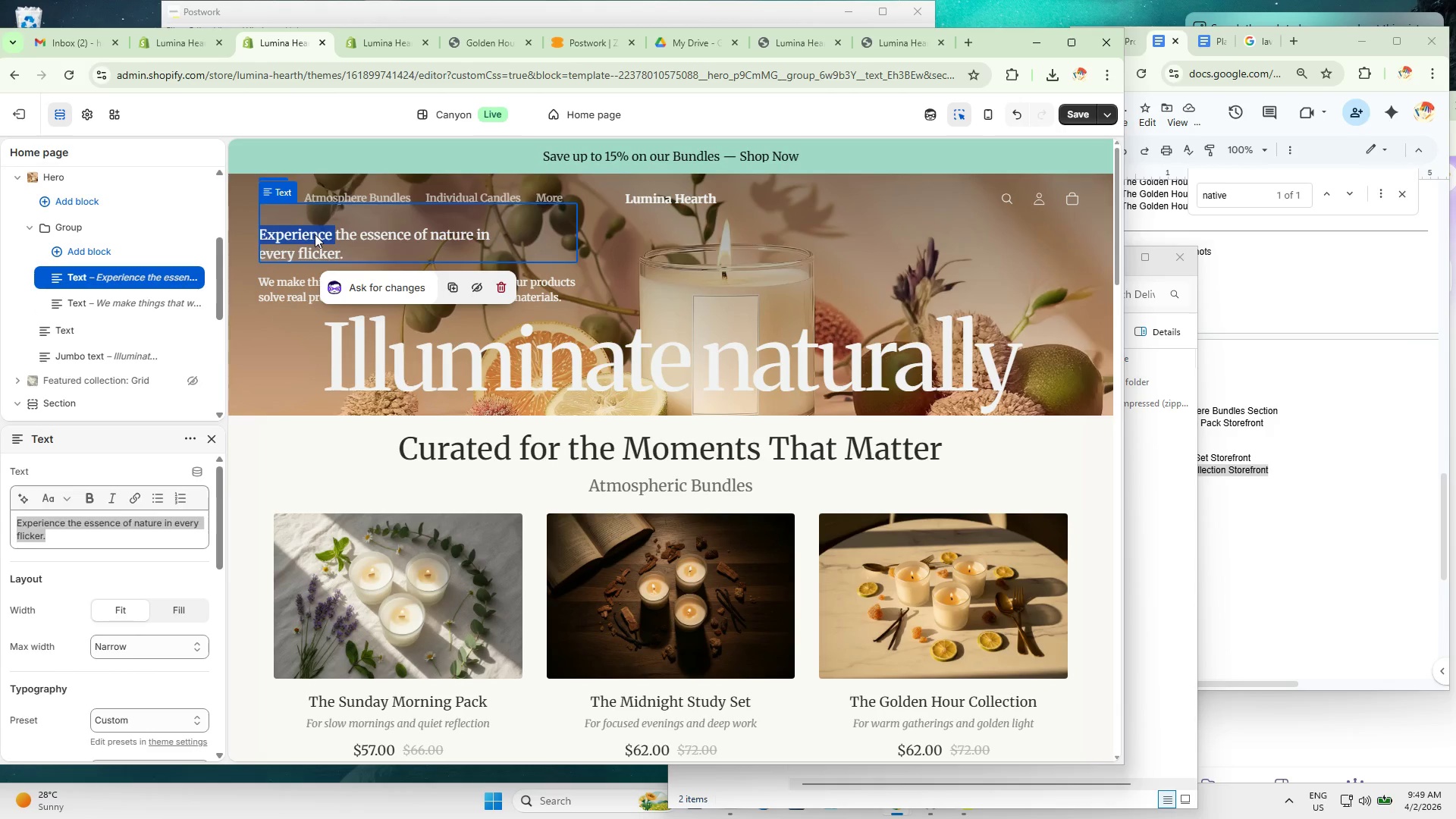 
triple_click([315, 234])
 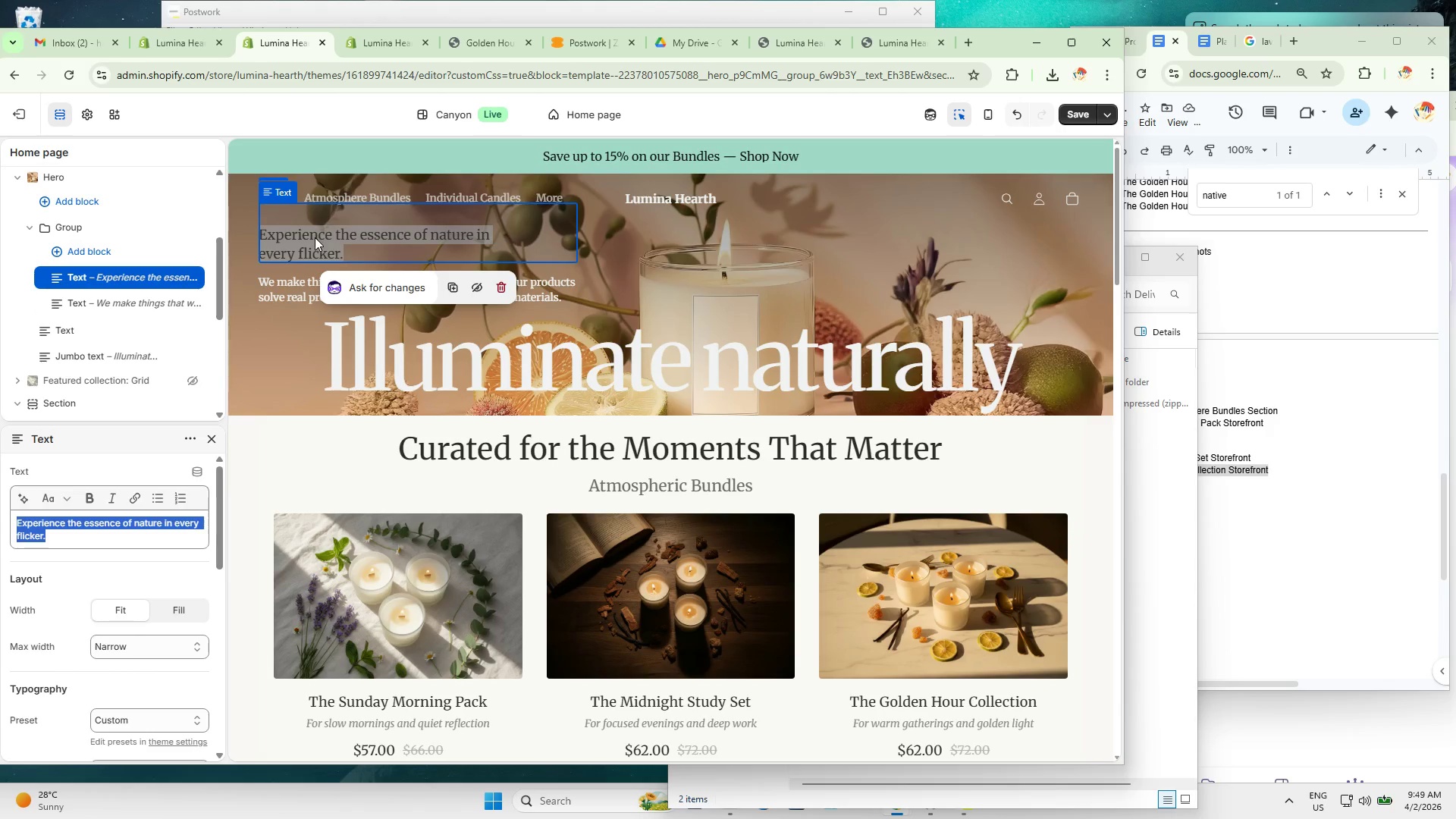 
key(Control+C)
 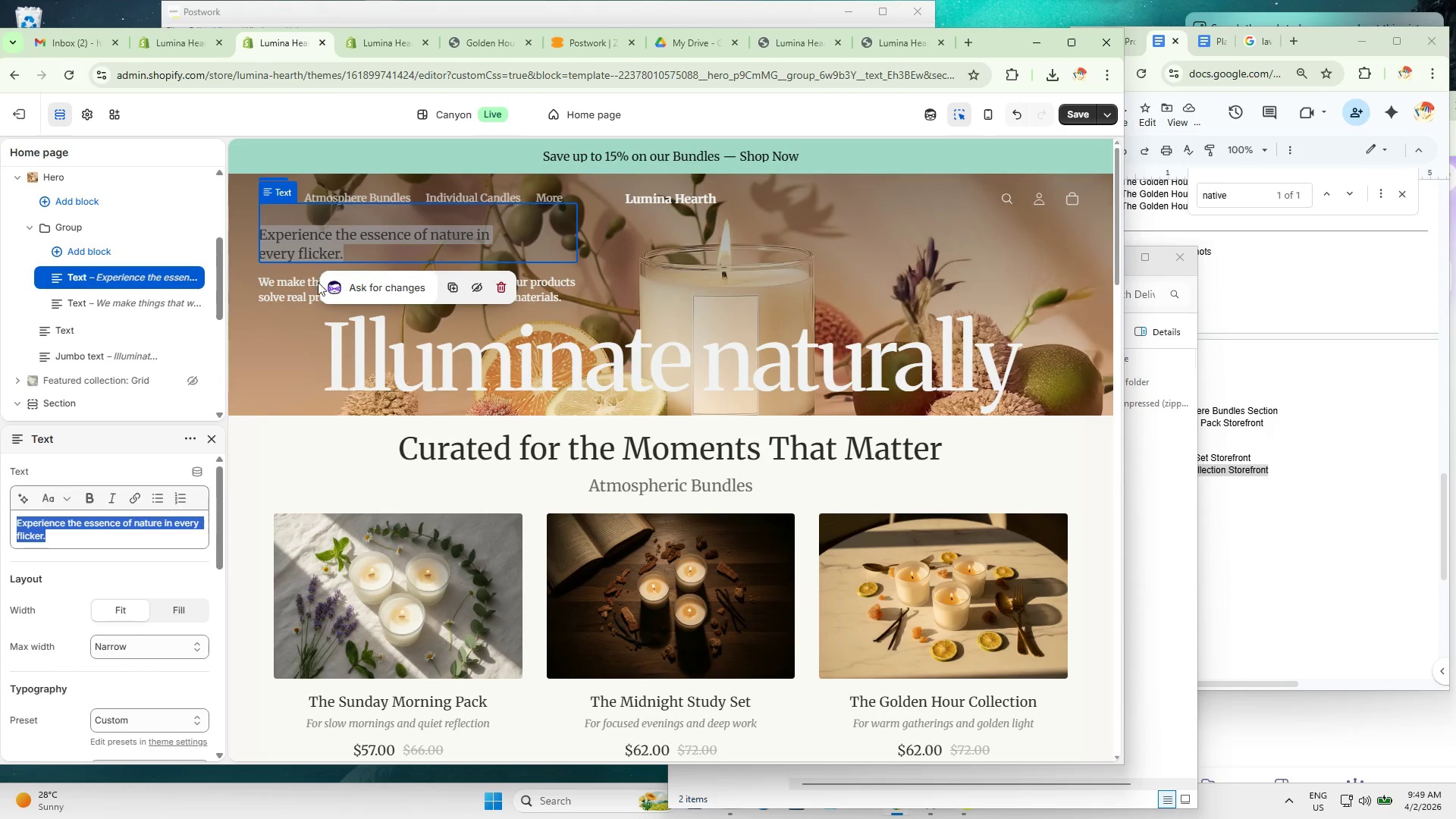 
key(Control+C)
 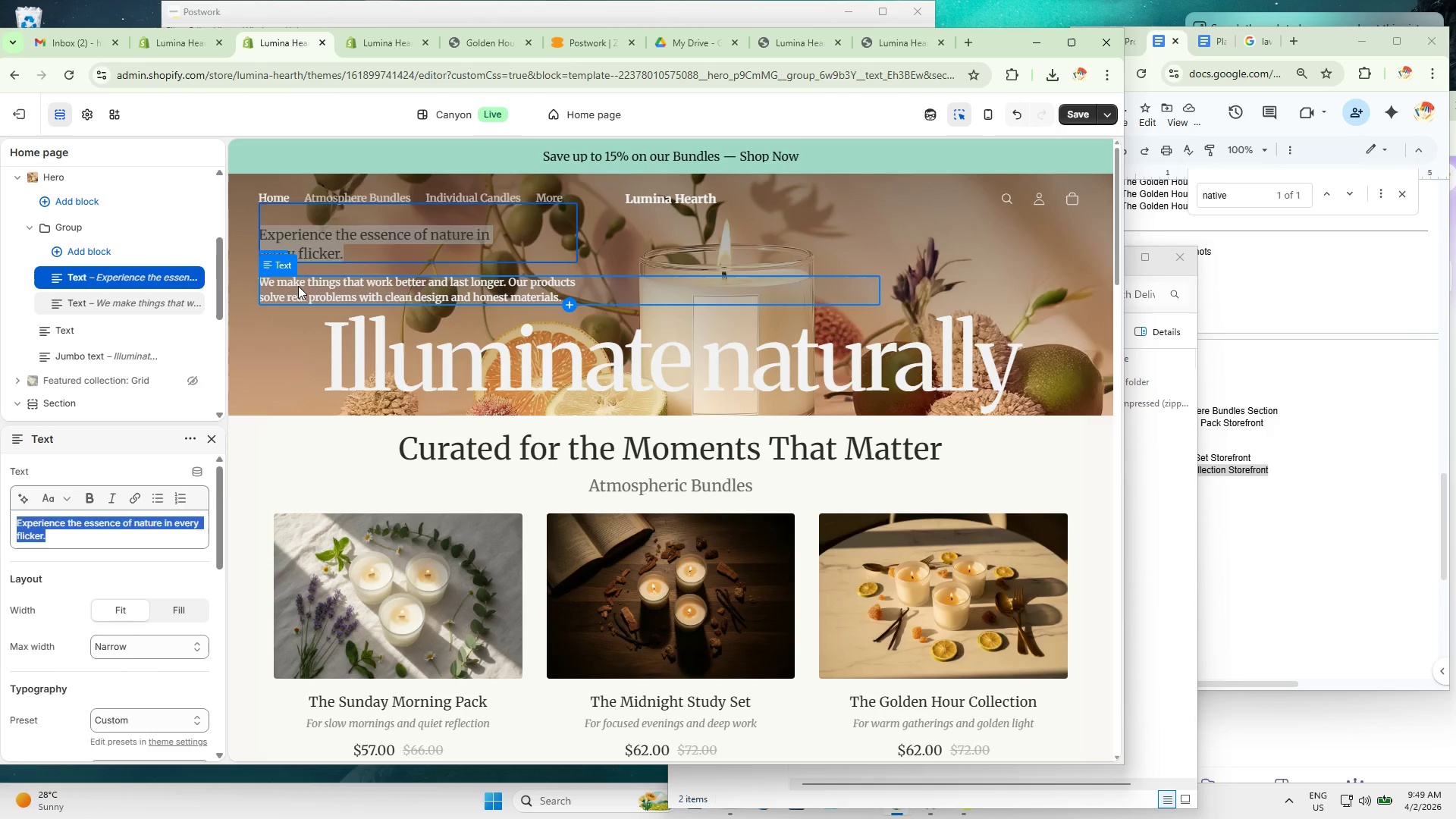 
double_click([298, 286])
 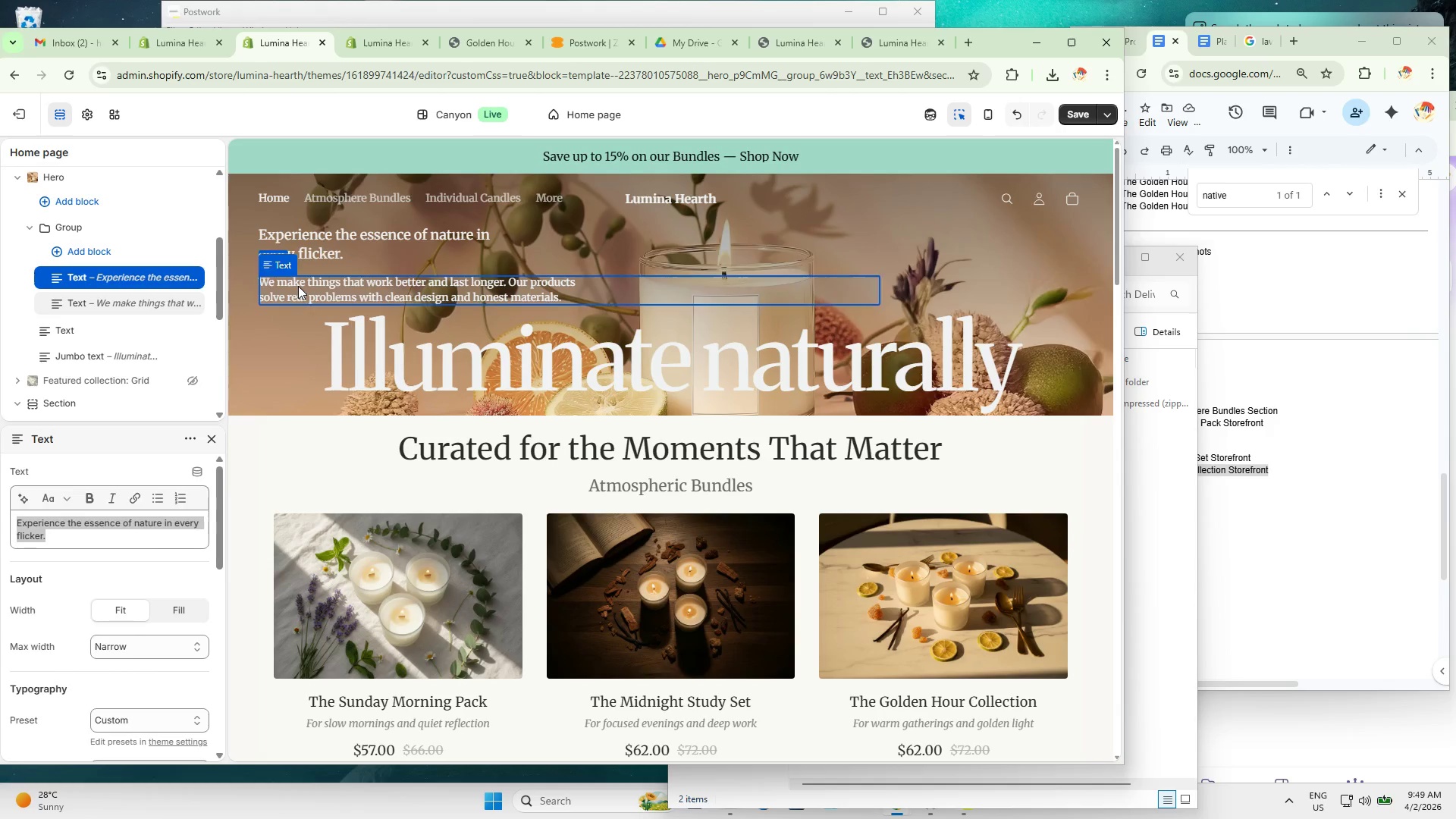 
triple_click([298, 286])
 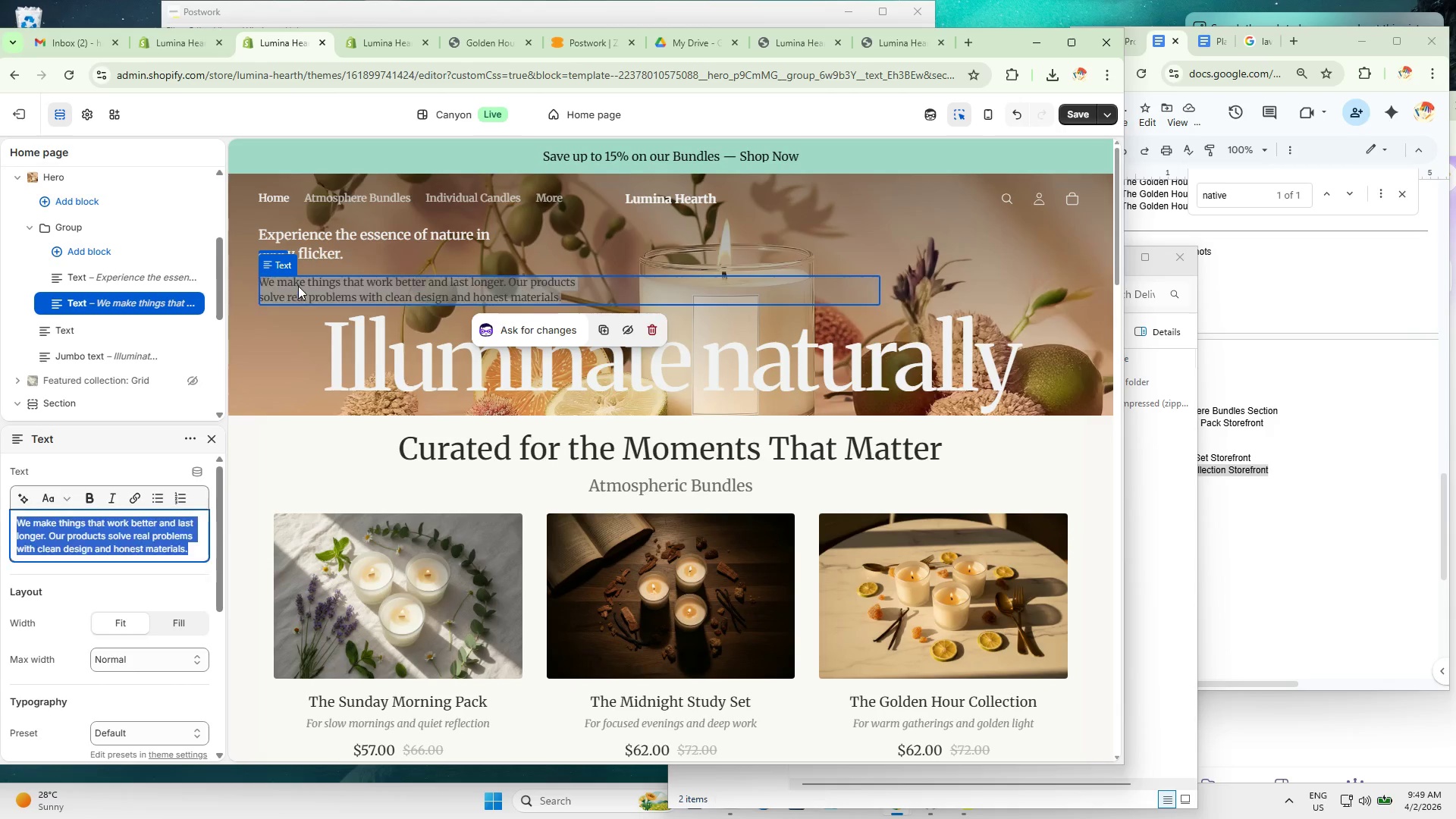 
key(Control+V)
 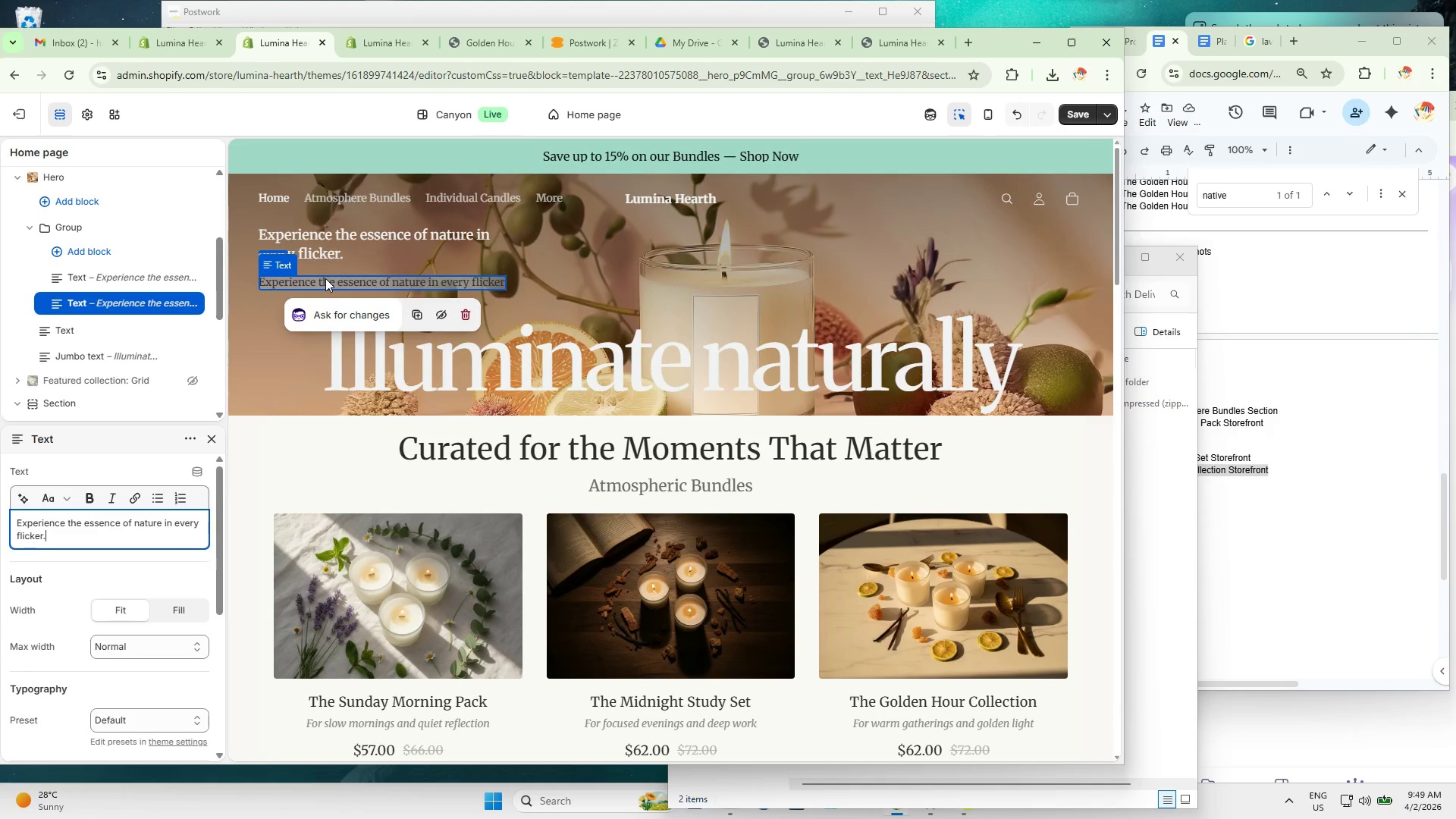 
left_click([458, 243])
 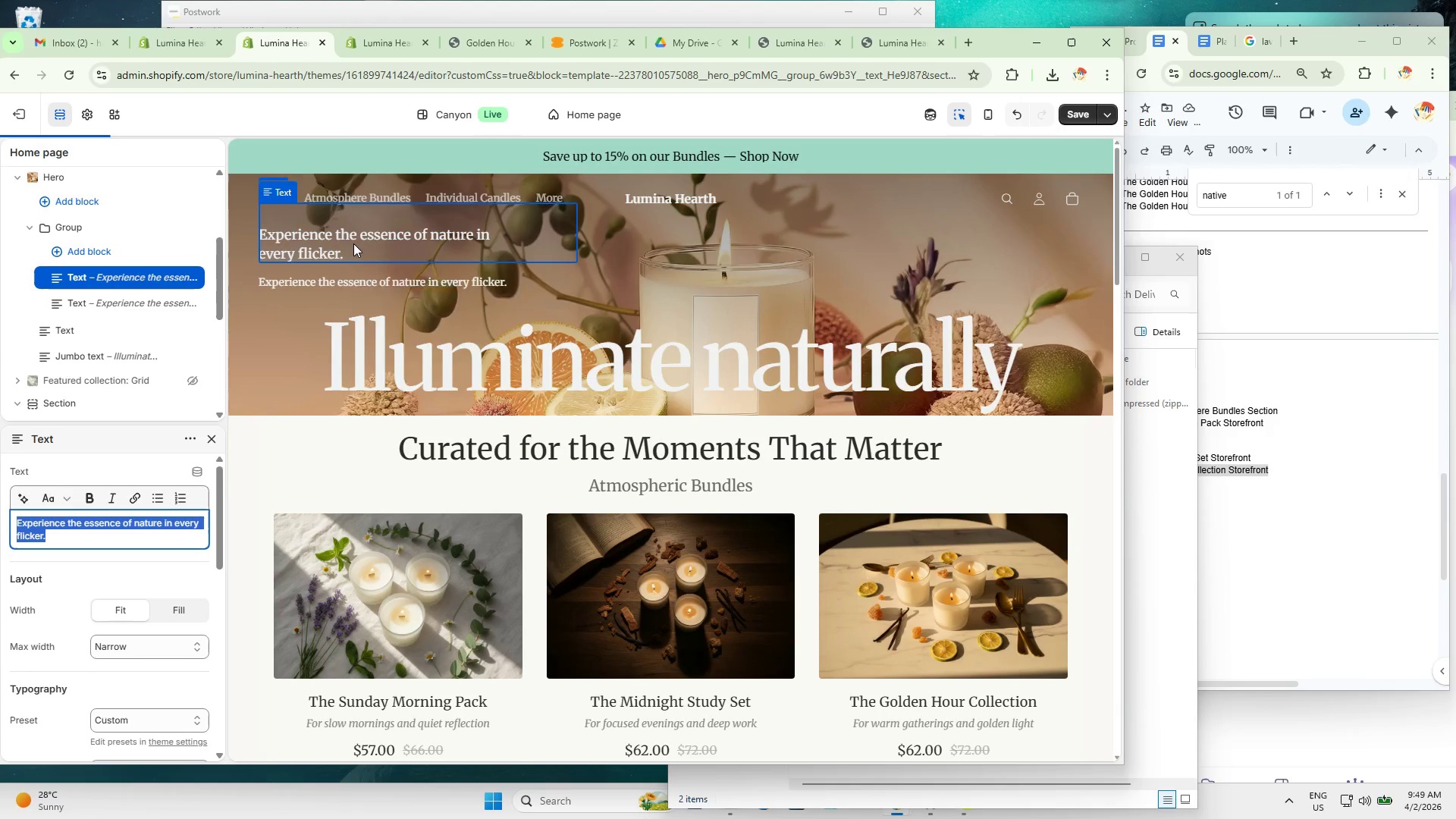 
left_click([353, 243])
 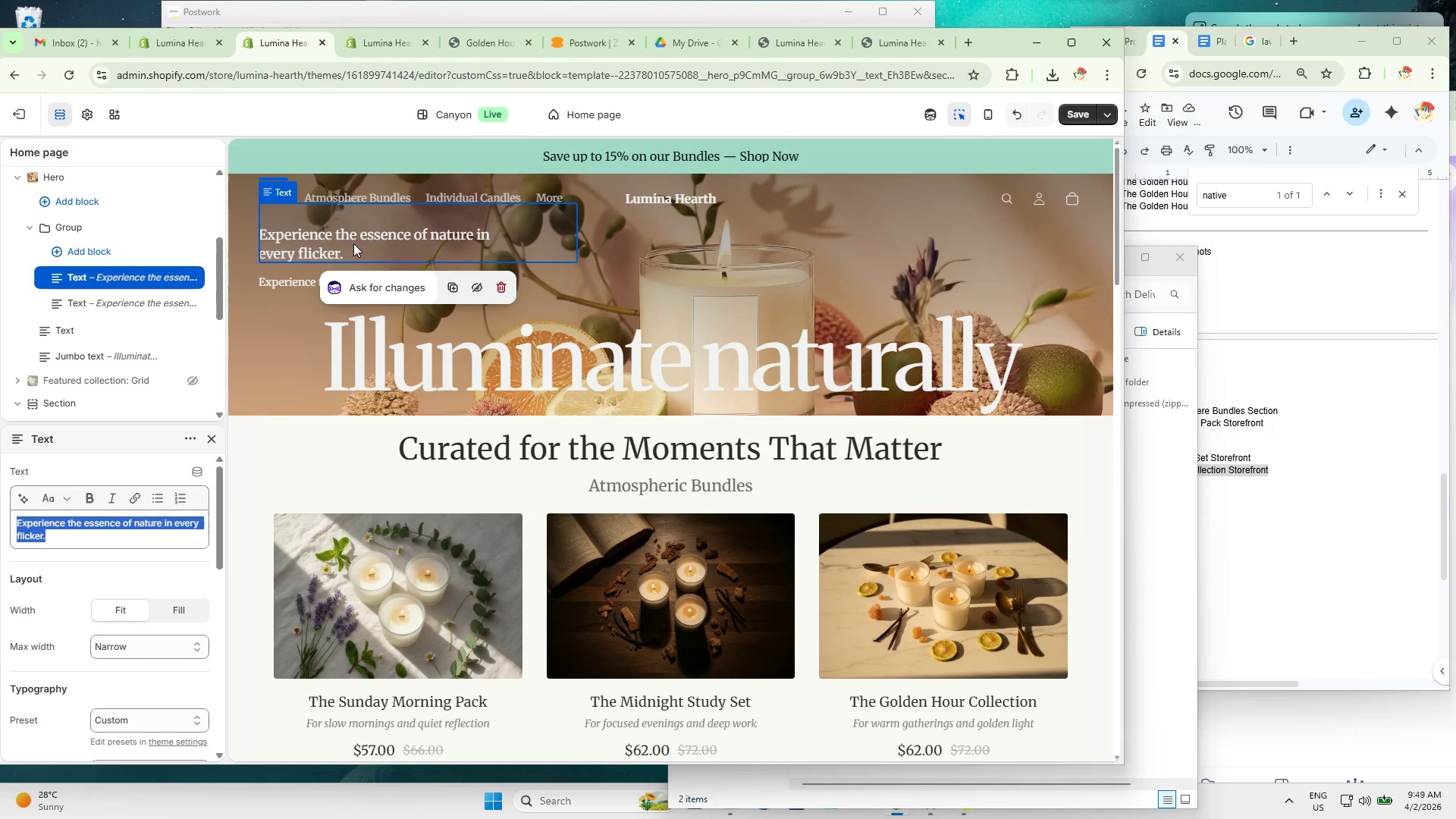 
key(Delete)
 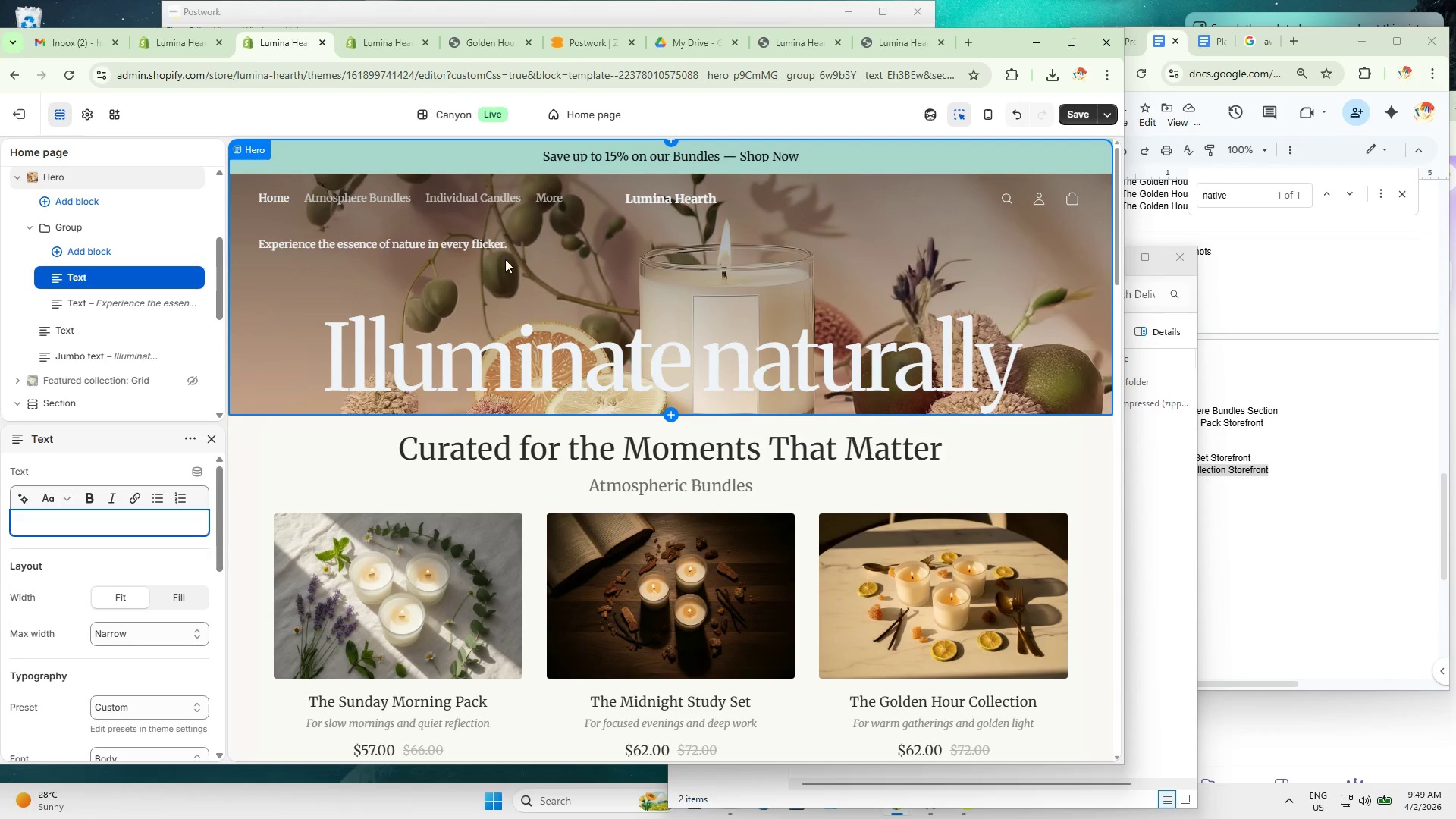 
left_click([450, 243])
 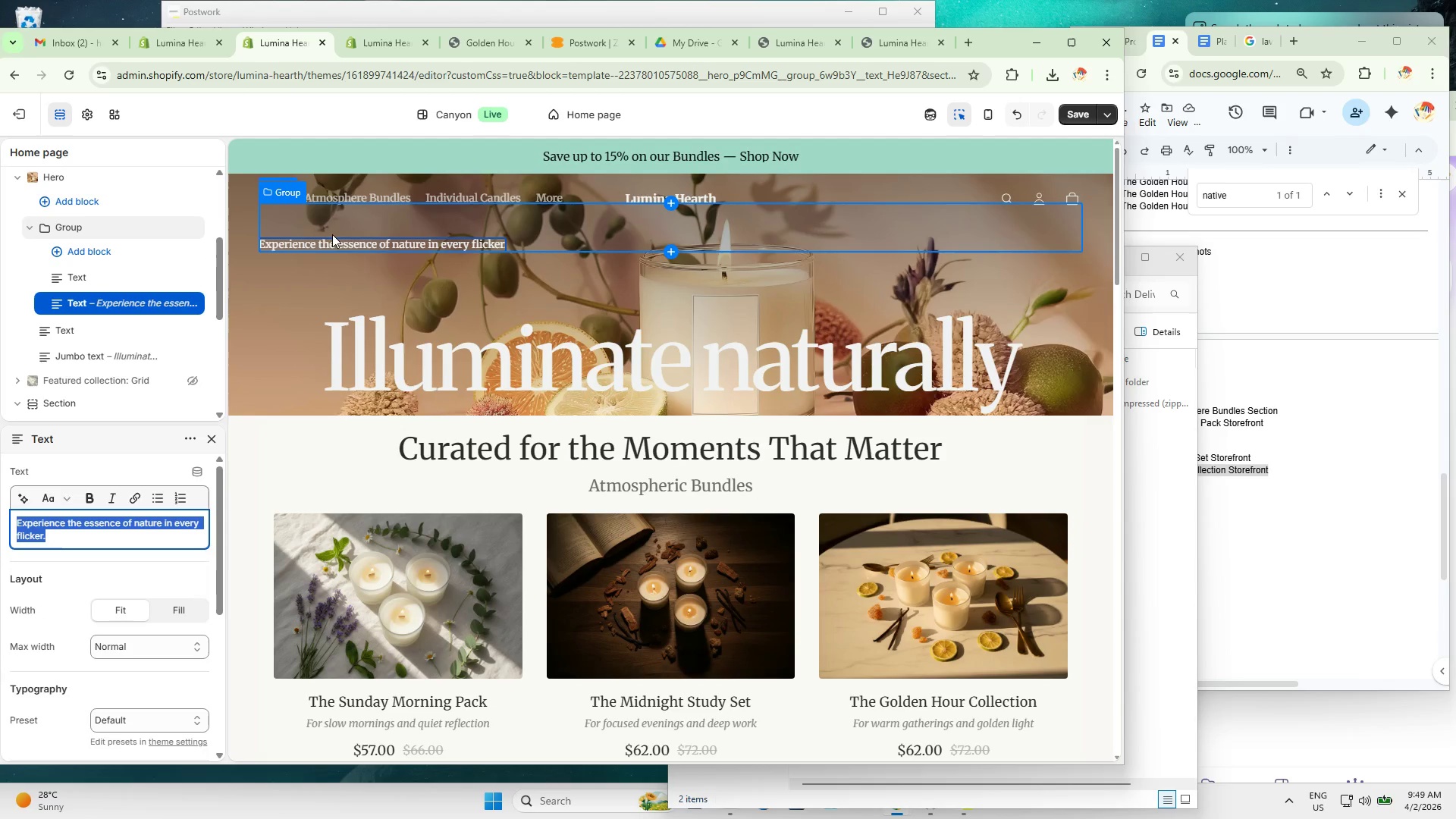 
left_click_drag(start_coordinate=[282, 249], to_coordinate=[271, 221])
 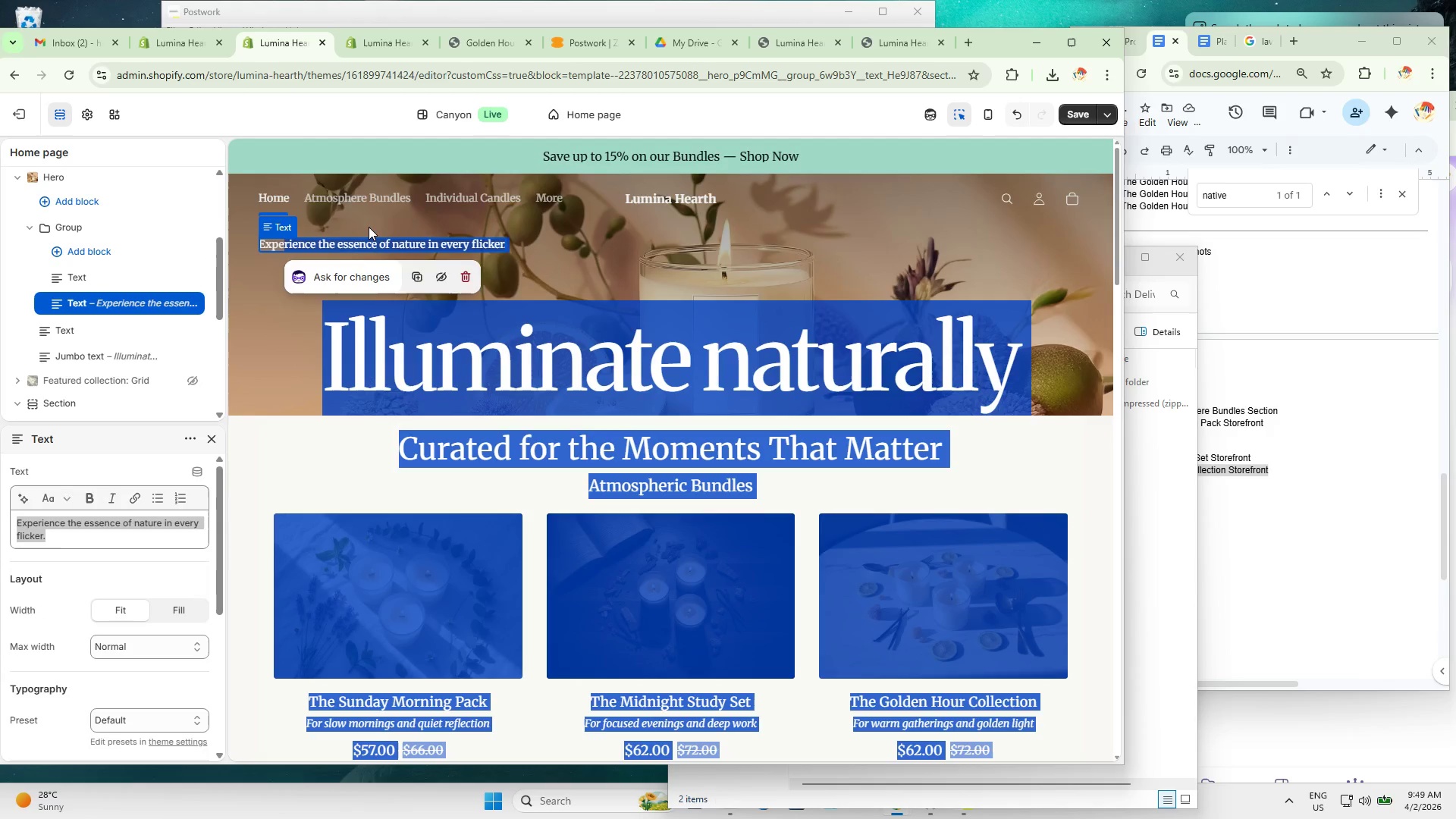 
left_click([371, 224])
 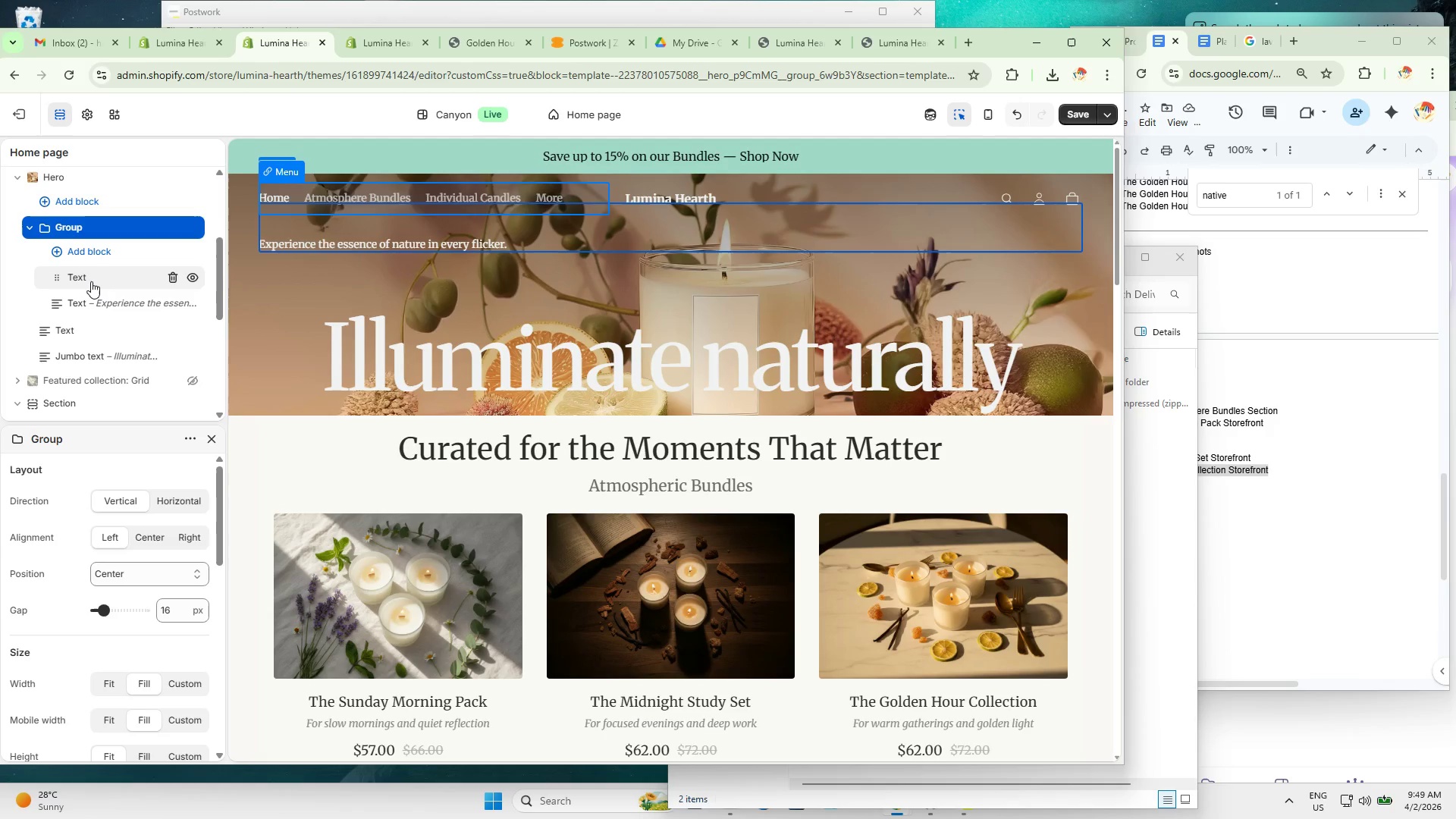 
left_click([91, 281])
 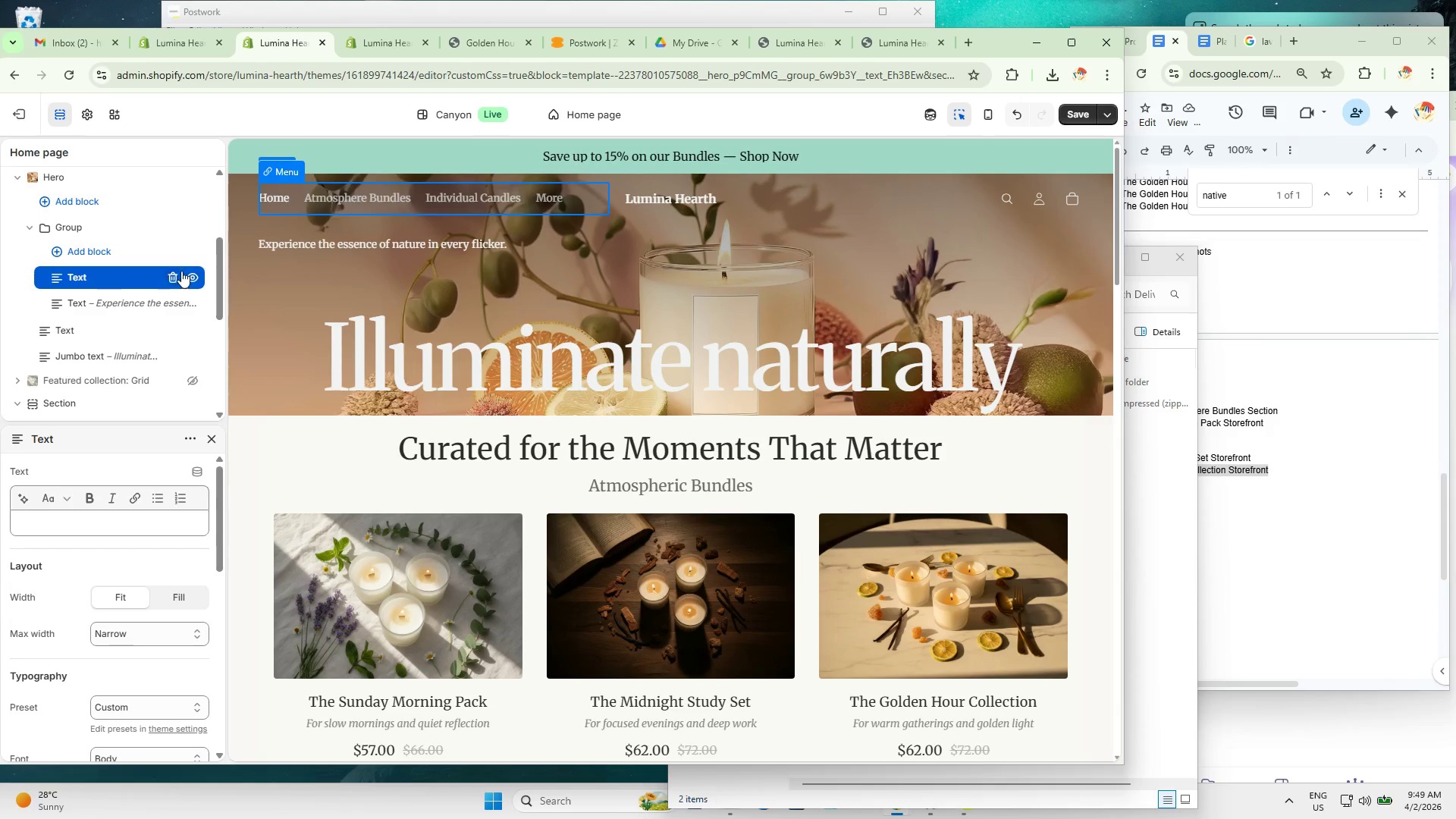 
left_click([190, 275])
 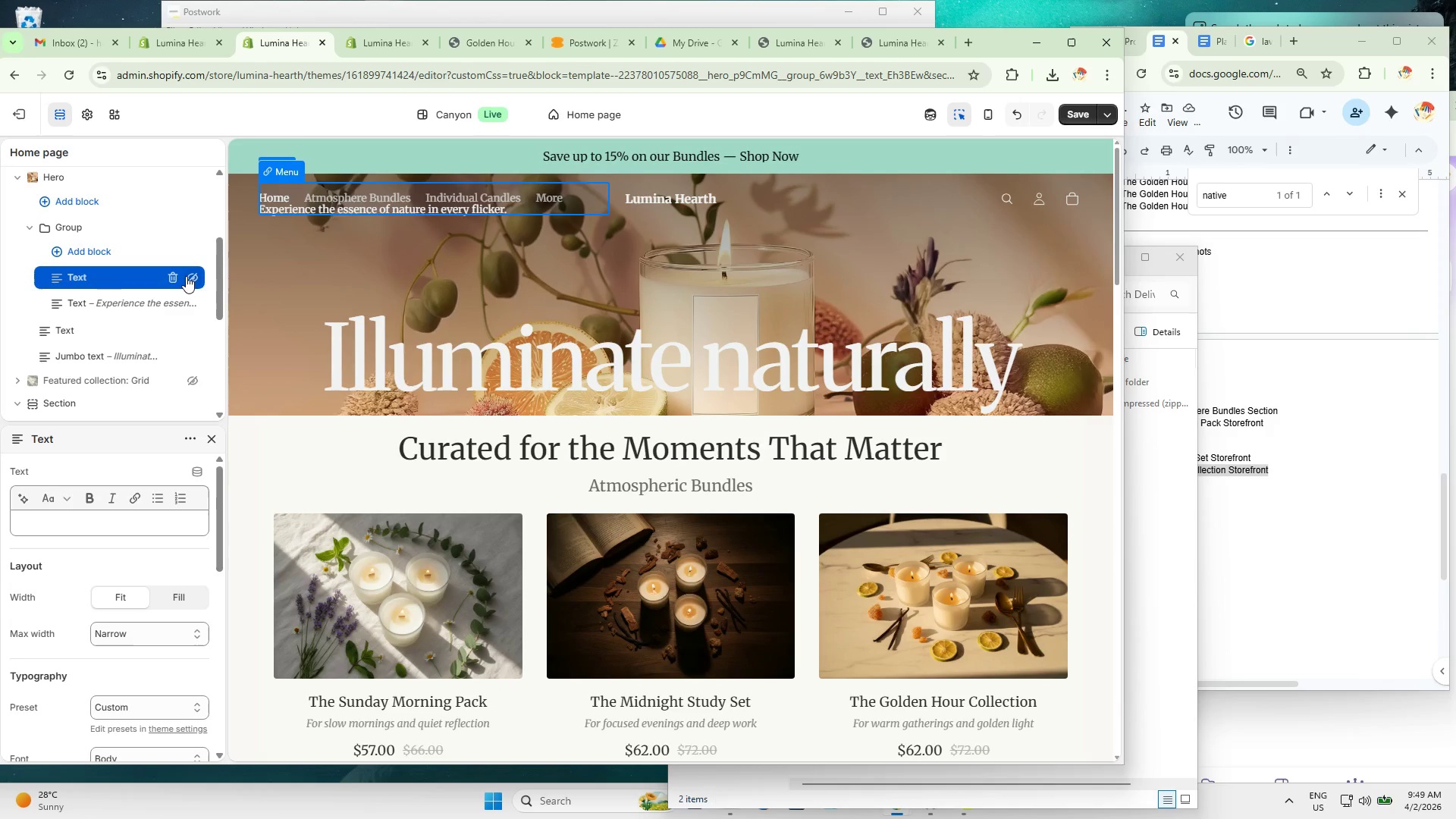 
left_click([185, 277])
 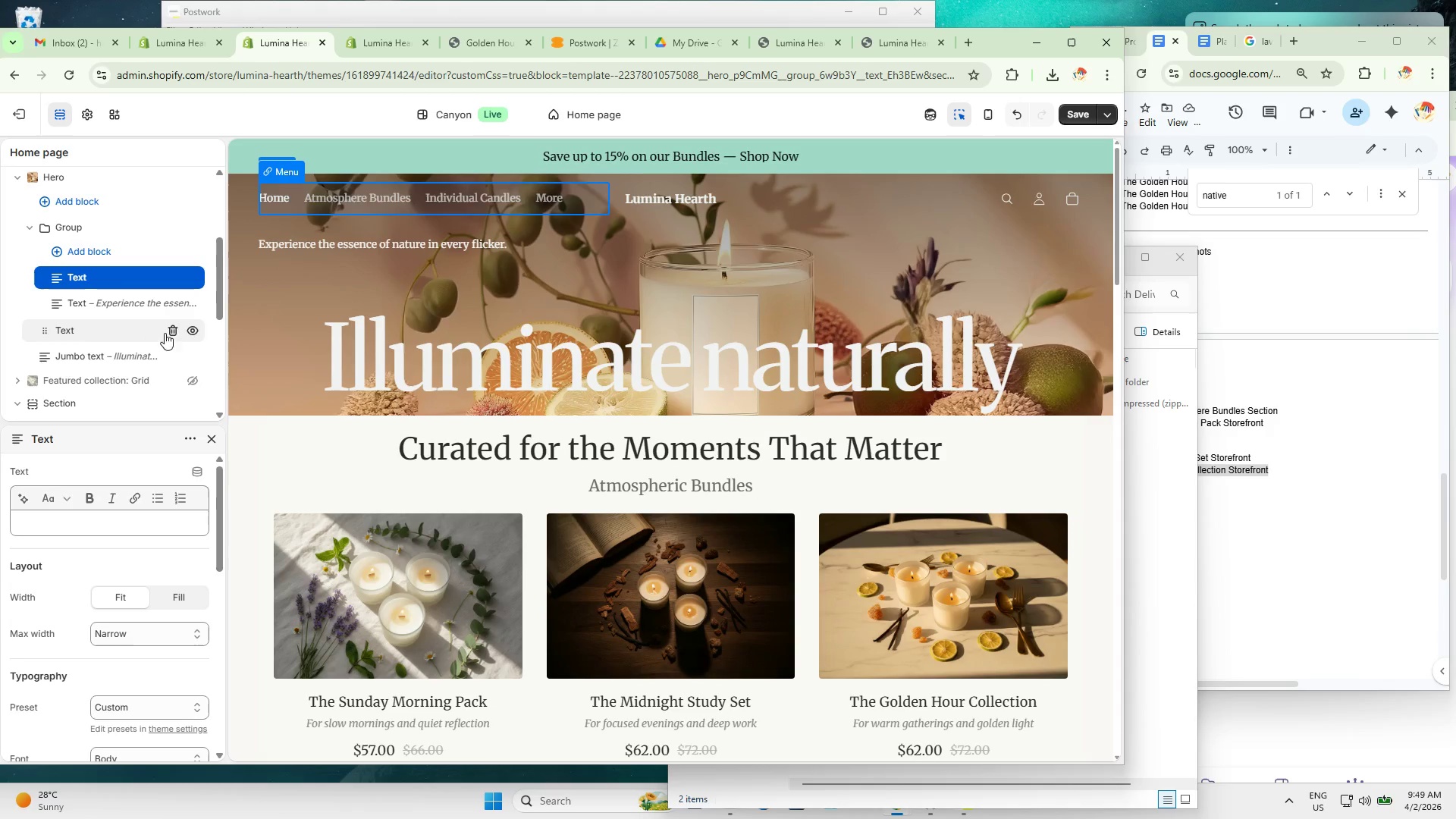 
left_click([188, 331])
 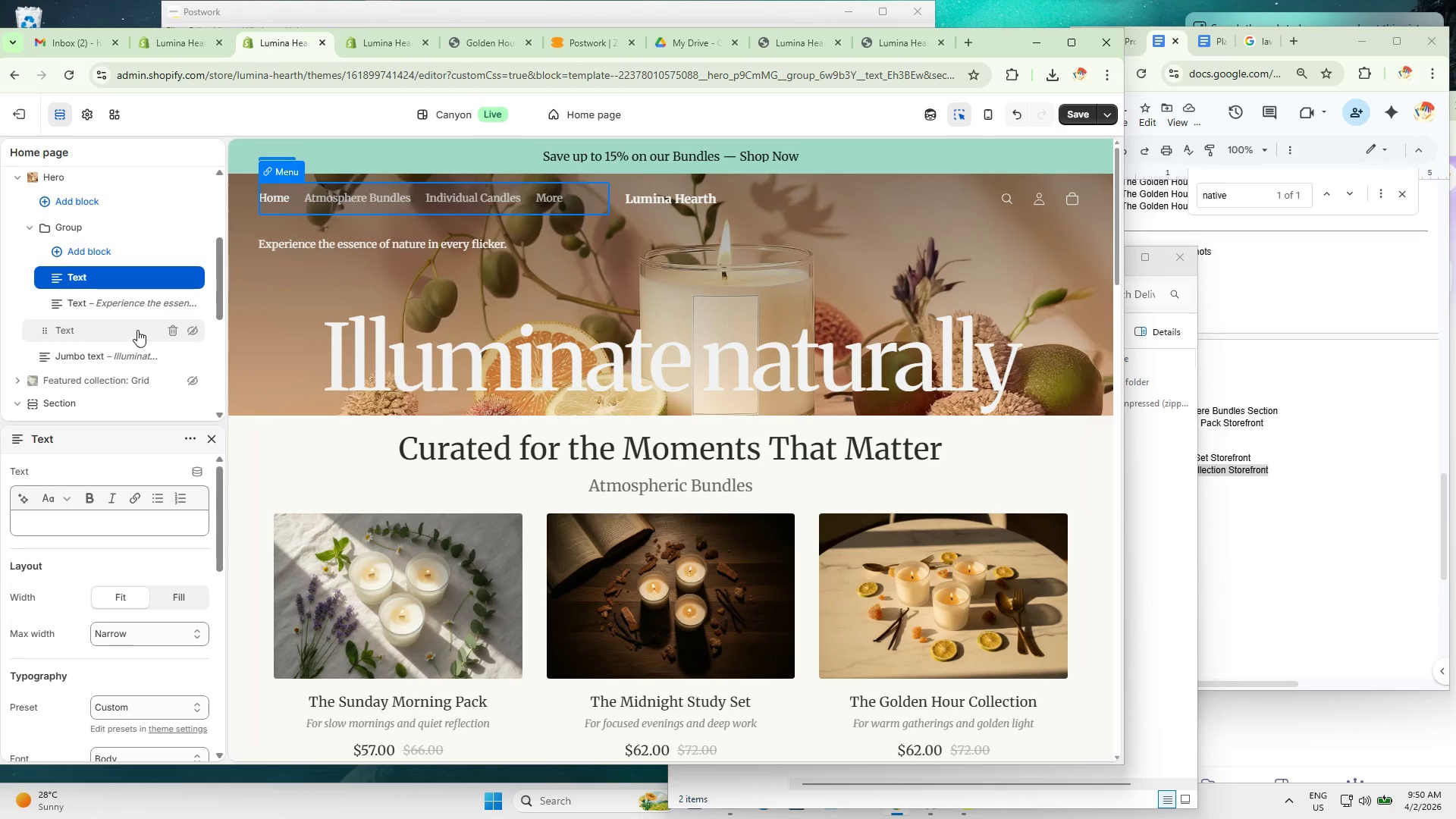 
left_click([171, 332])
 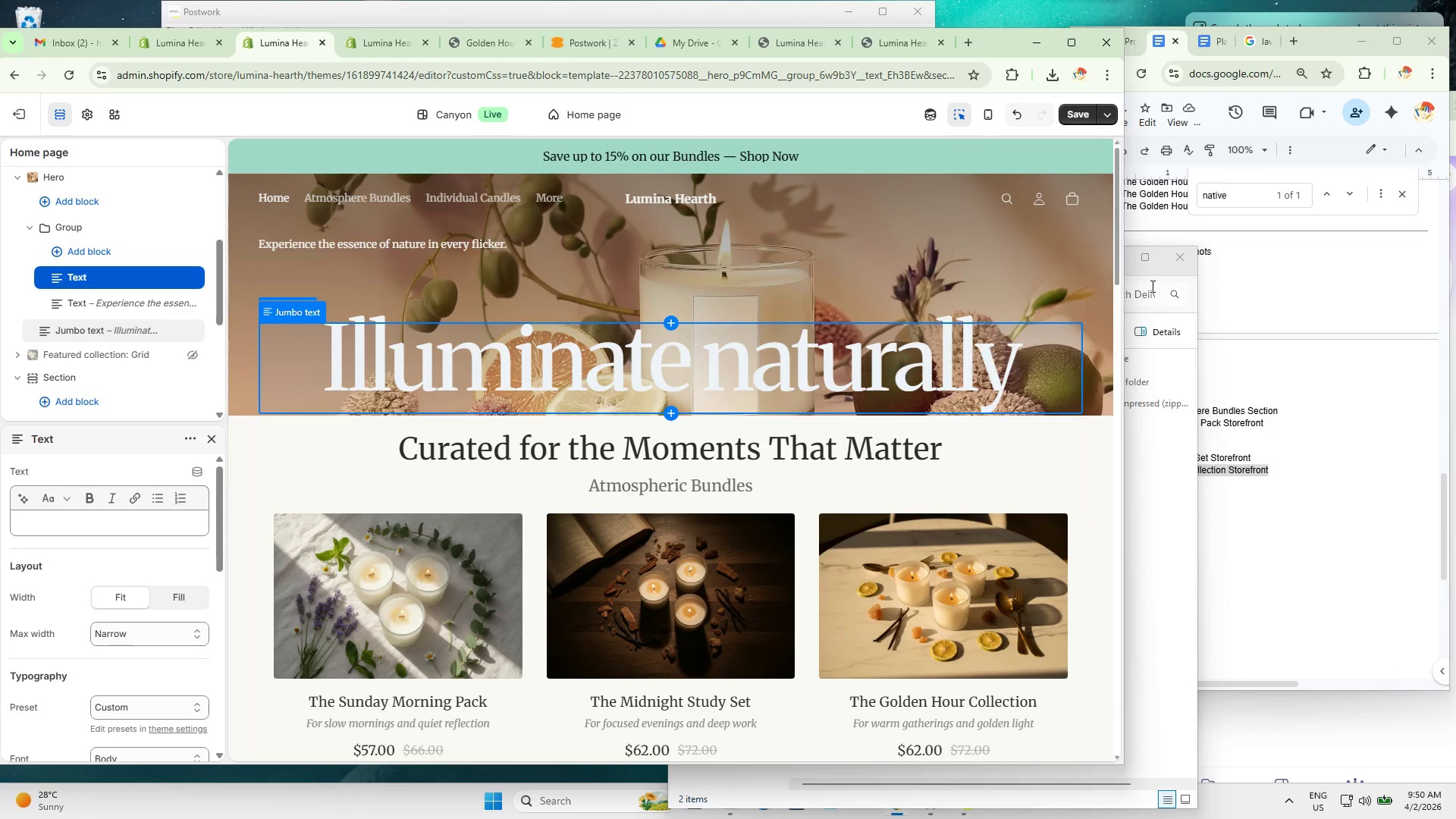 
left_click([1072, 111])
 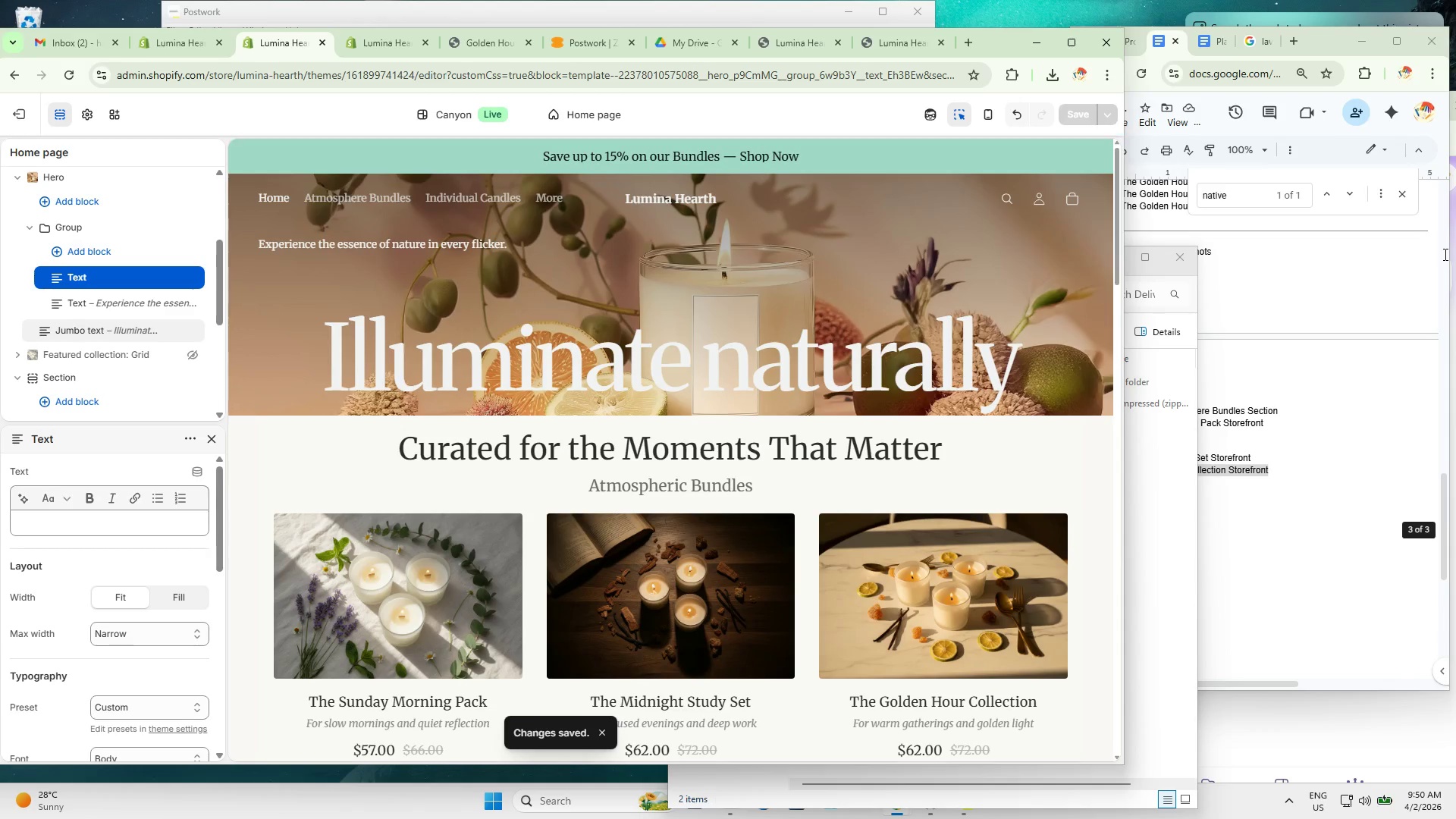 
left_click([303, 248])
 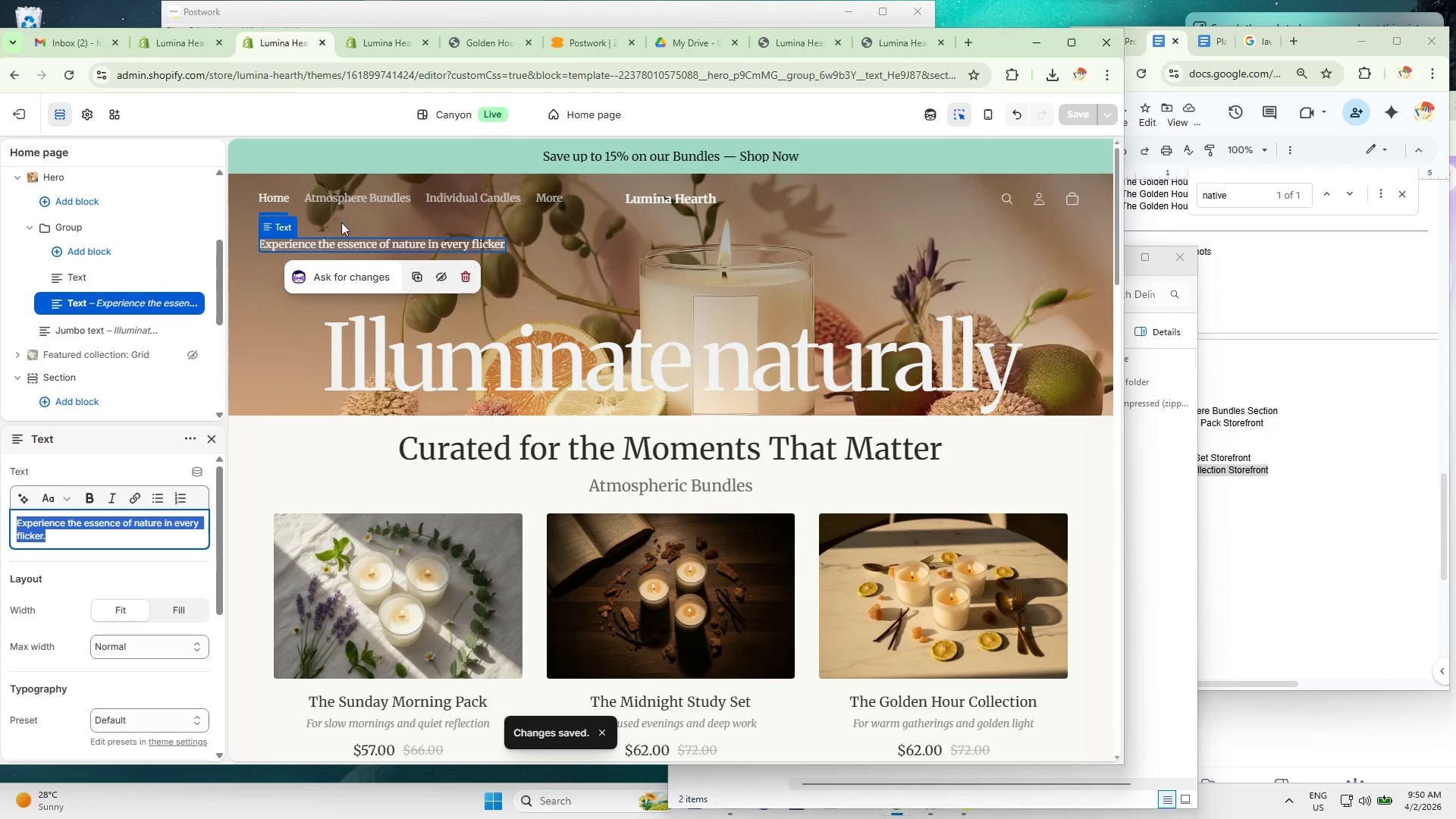 
left_click([340, 215])
 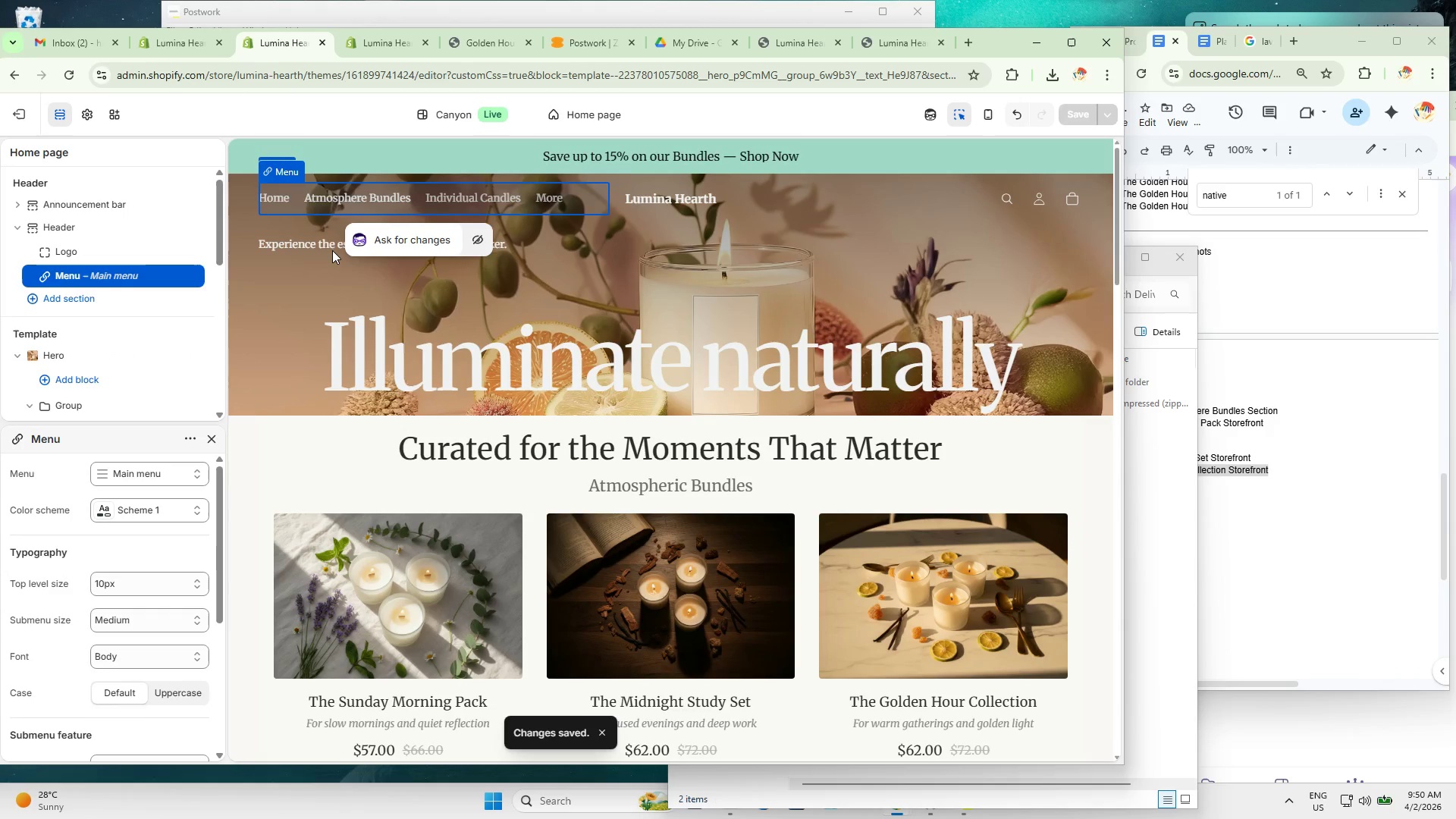 
left_click([331, 247])
 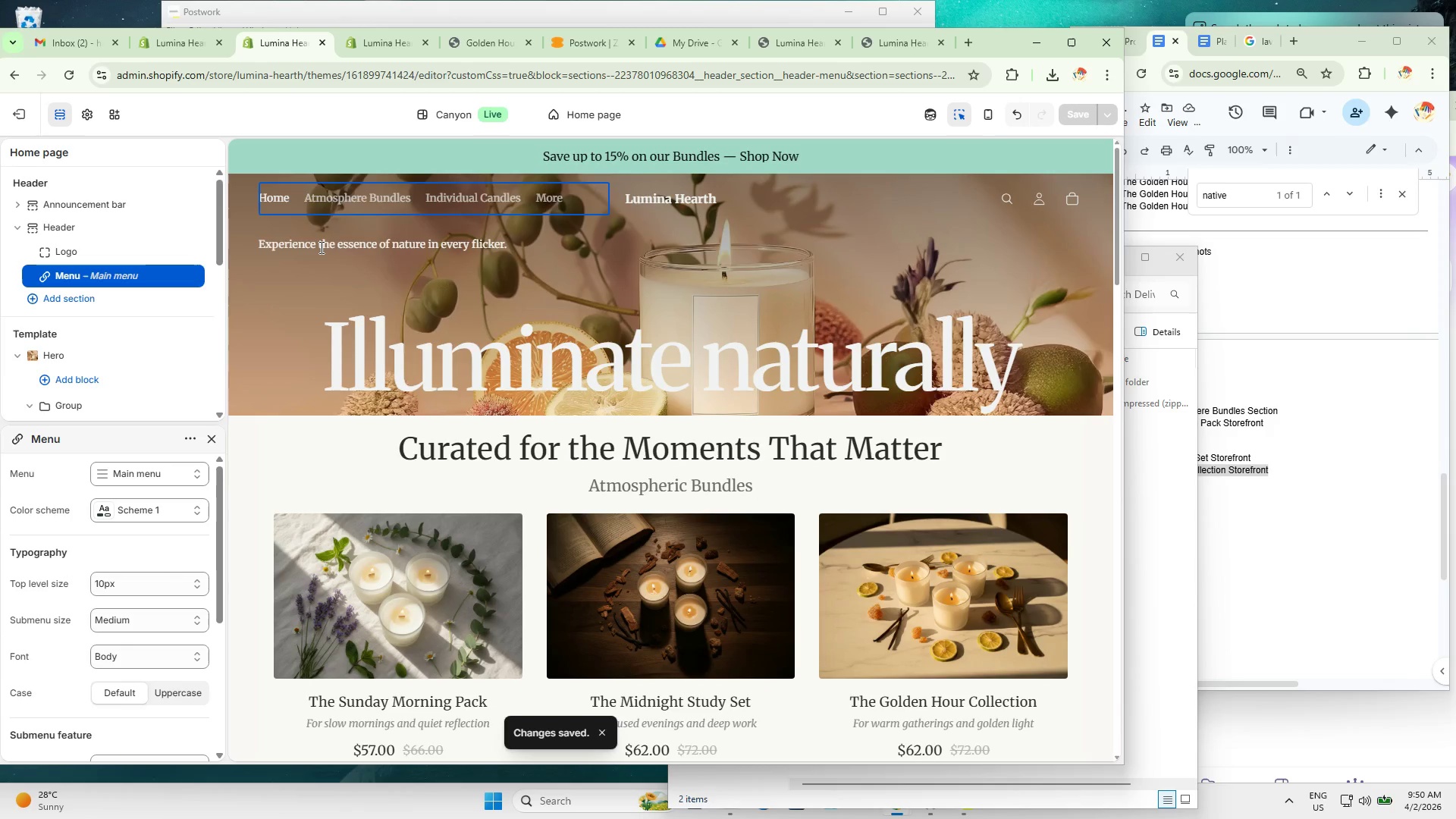 
left_click([320, 247])
 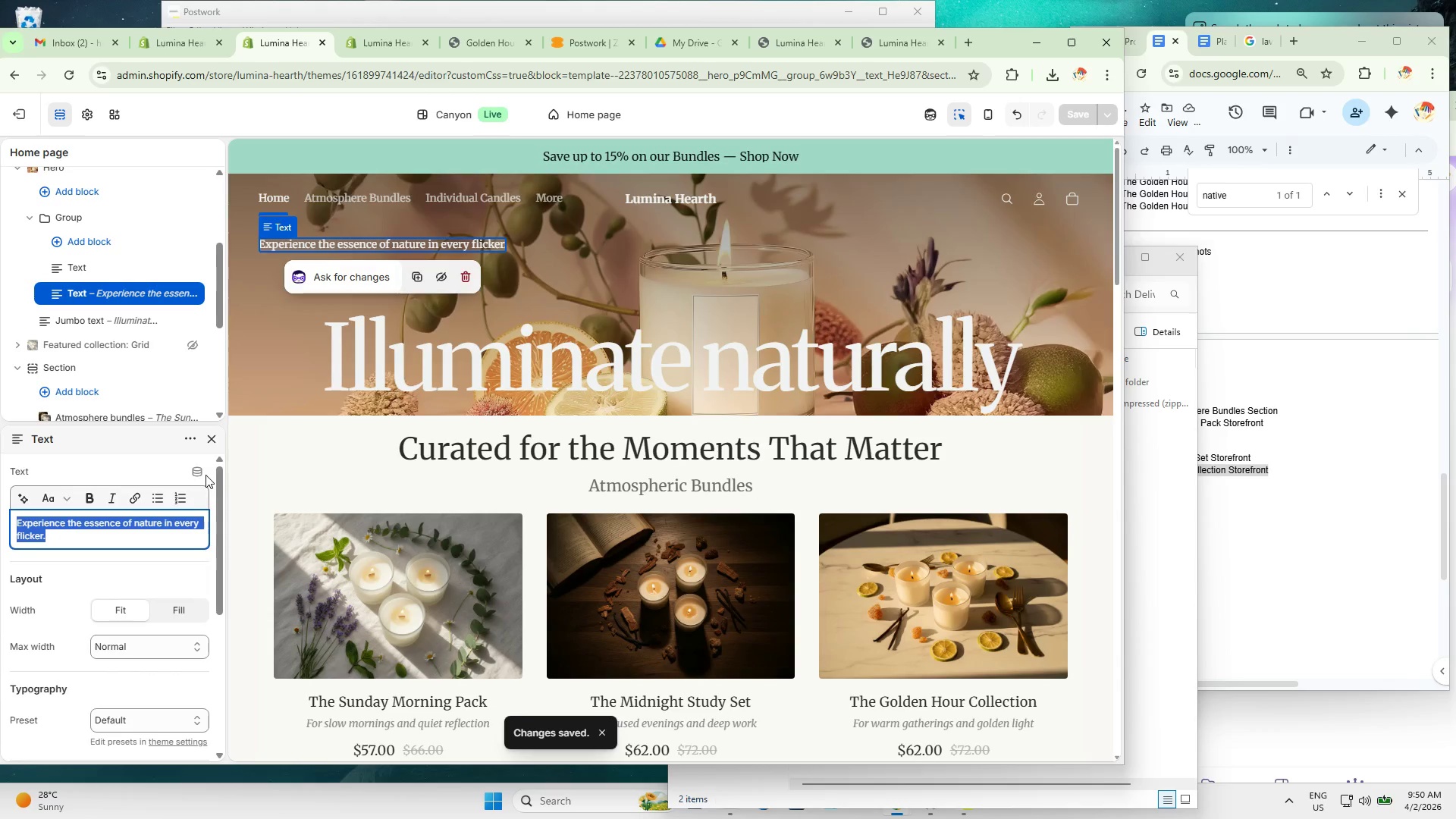 
scroll: coordinate [196, 680], scroll_direction: down, amount: 8.0
 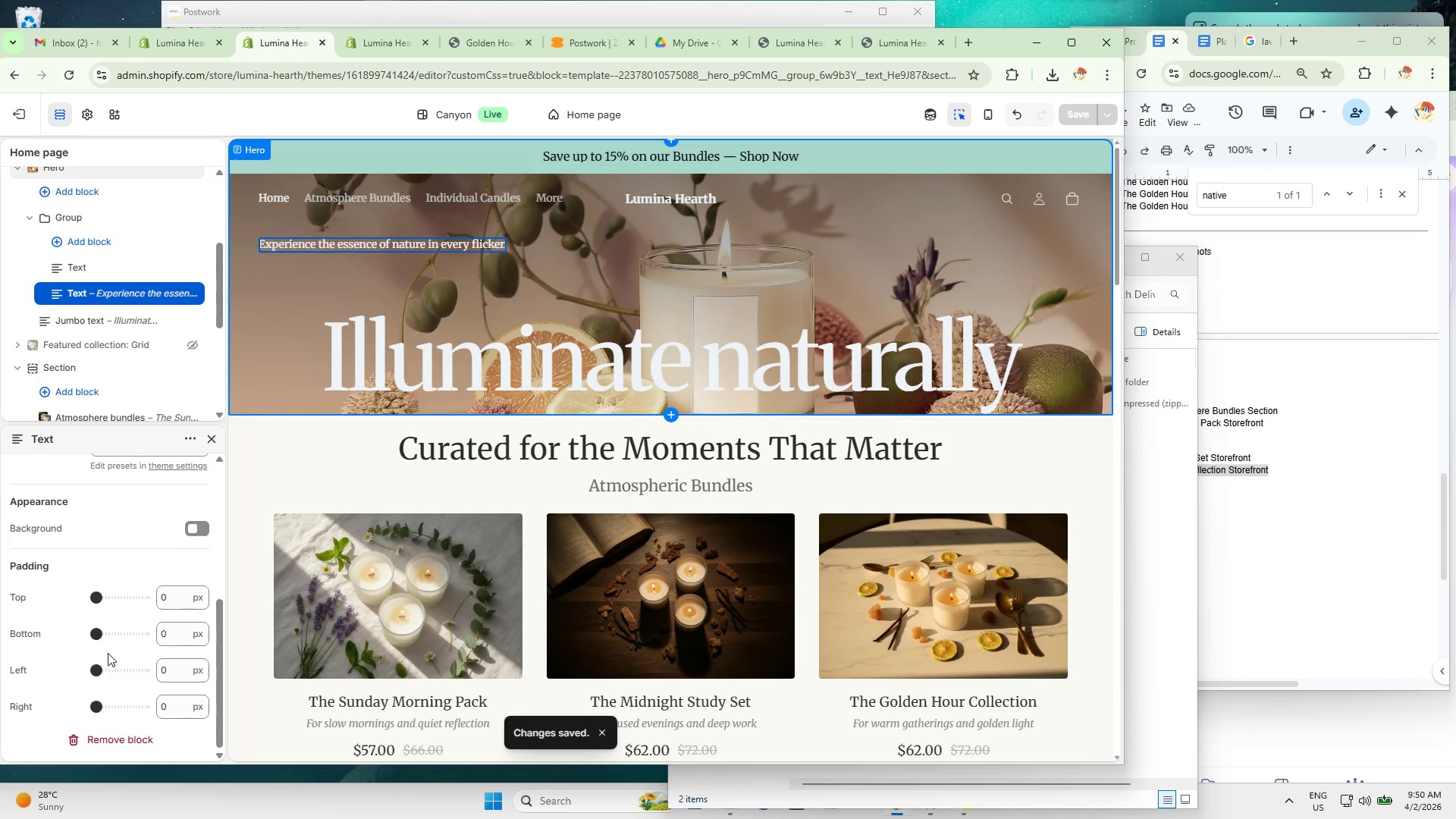 
left_click_drag(start_coordinate=[96, 630], to_coordinate=[127, 641])
 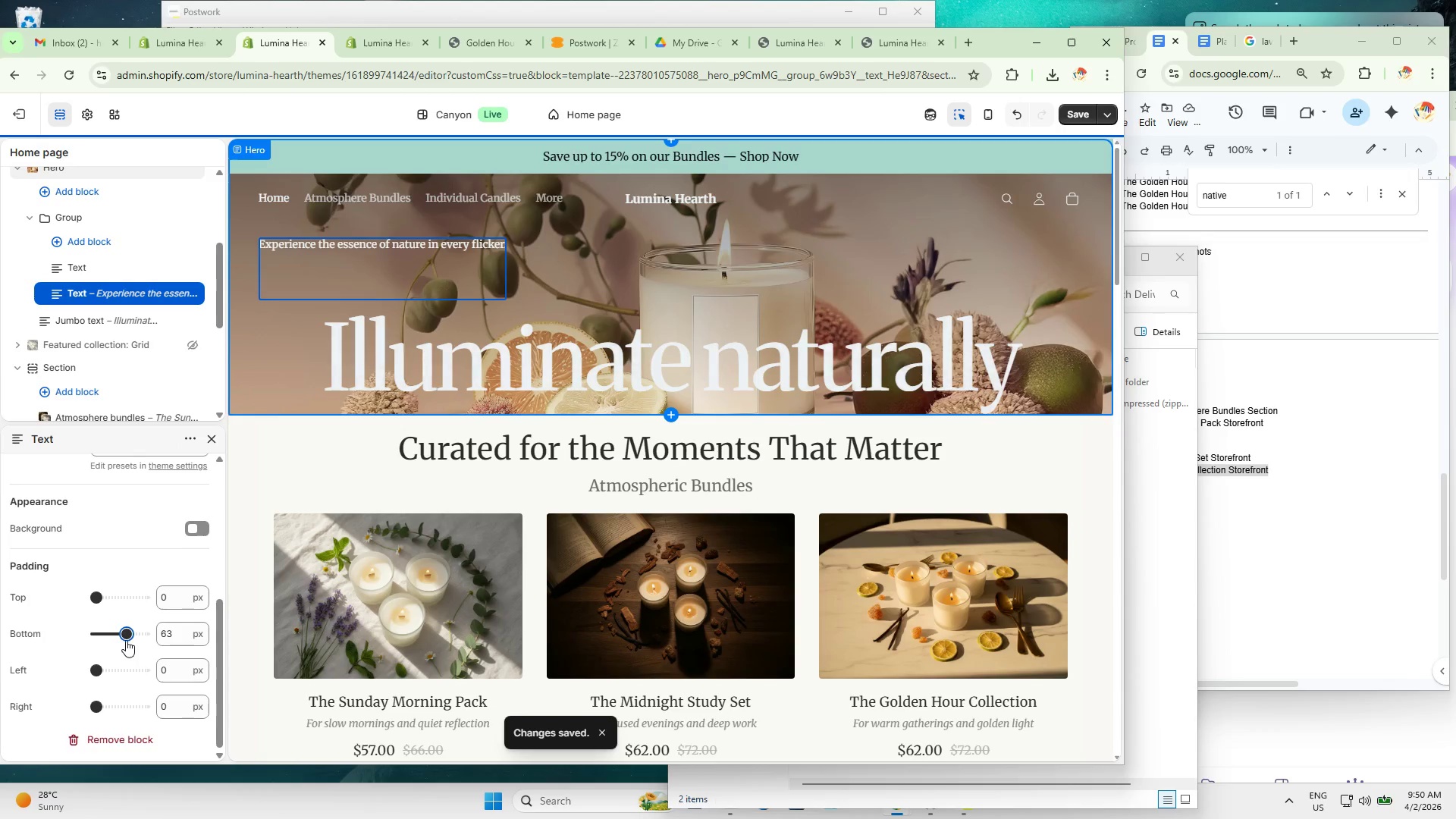 
key(Control+ControlLeft)
 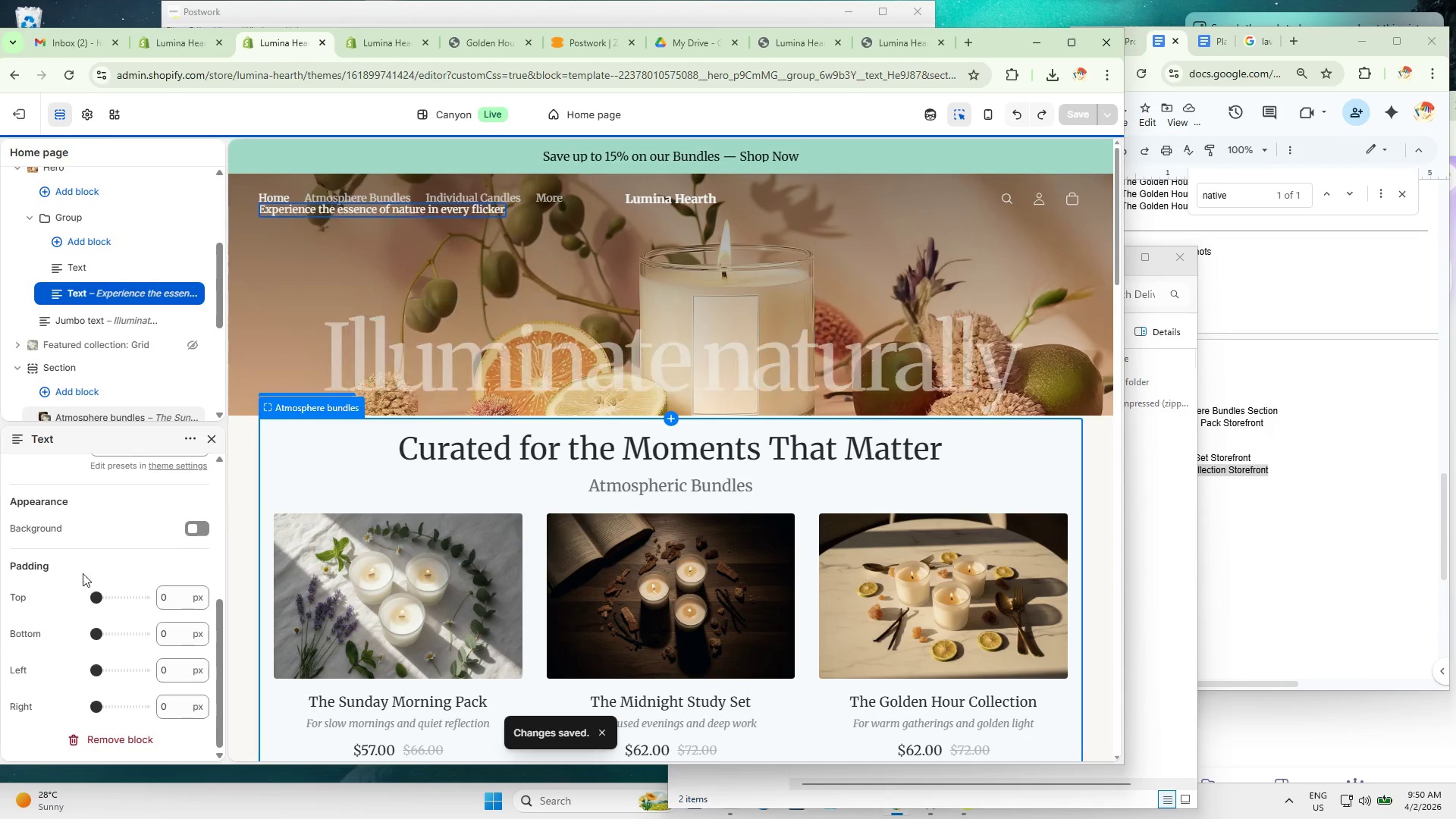 
left_click_drag(start_coordinate=[97, 598], to_coordinate=[128, 602])
 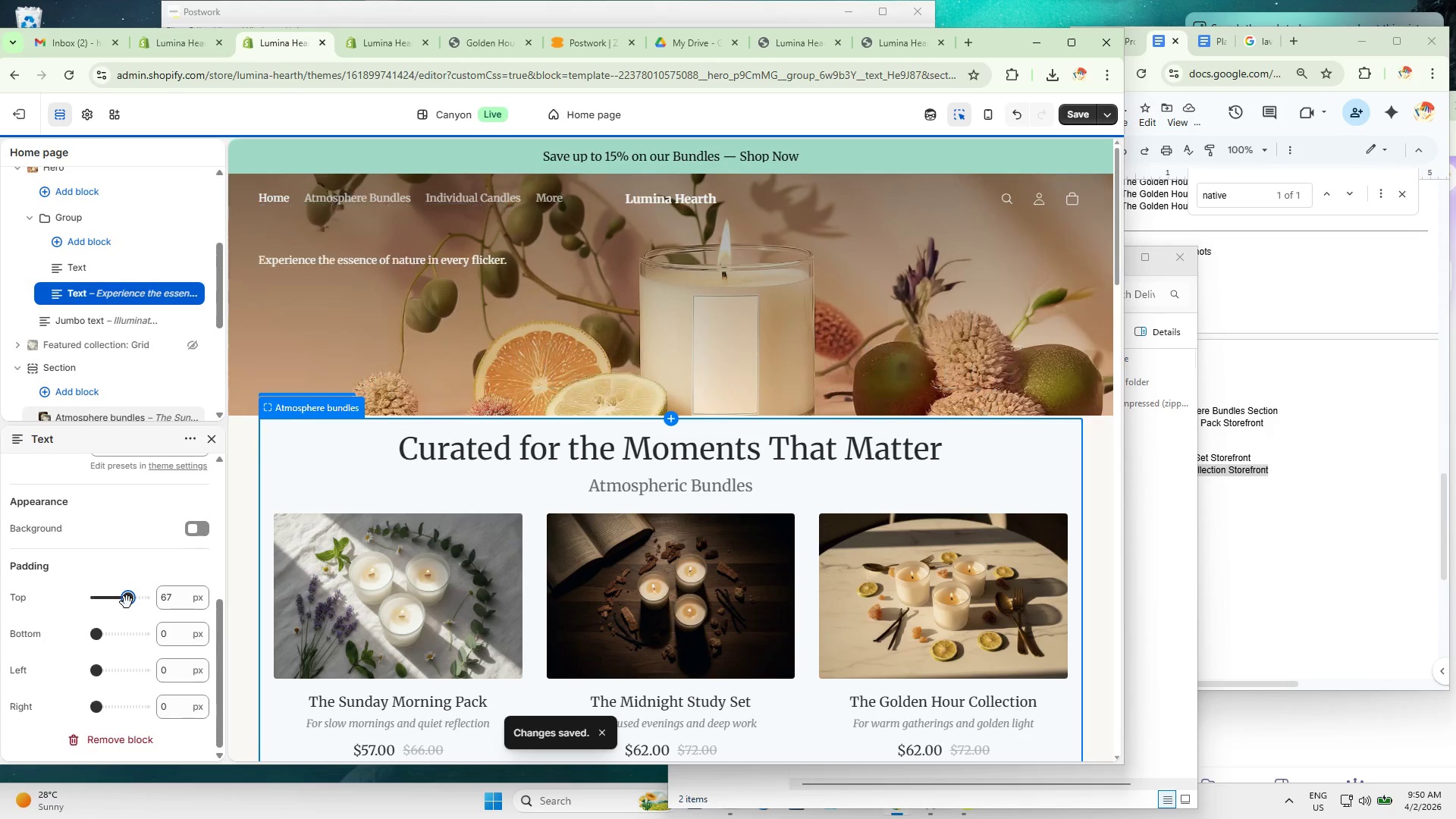 
left_click_drag(start_coordinate=[124, 601], to_coordinate=[106, 599])
 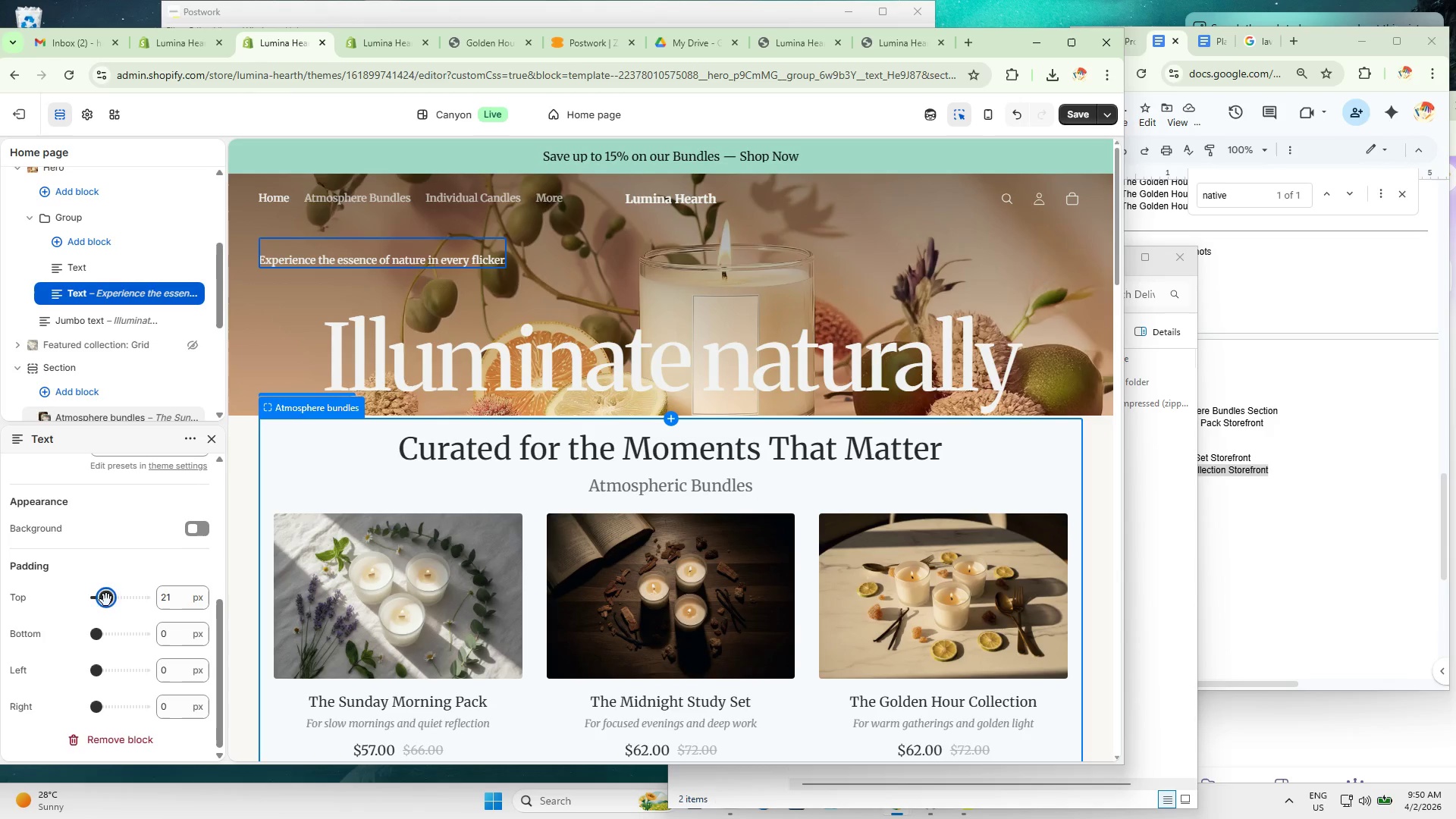 
left_click_drag(start_coordinate=[108, 602], to_coordinate=[64, 592])
 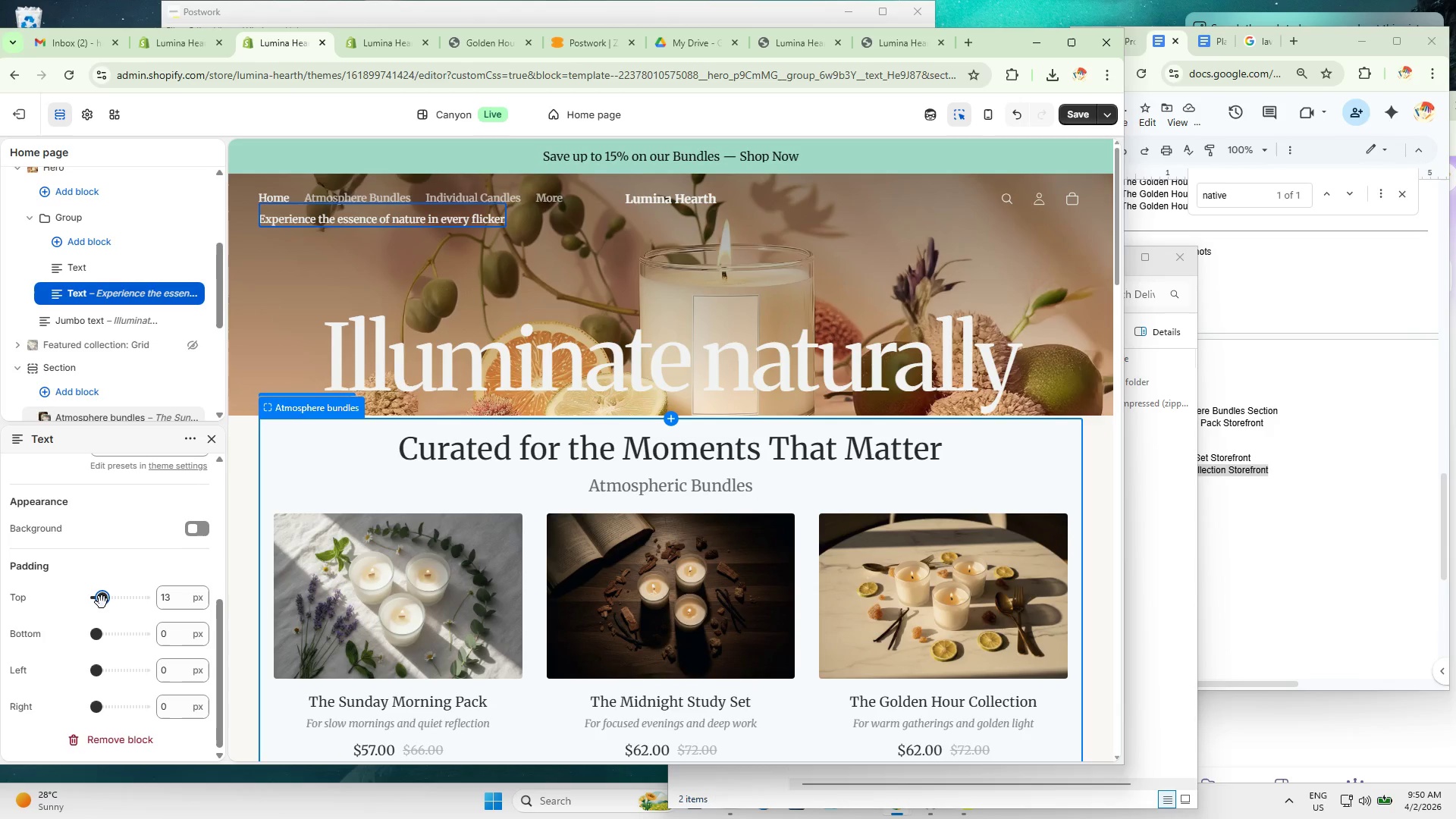 
wait(6.55)
 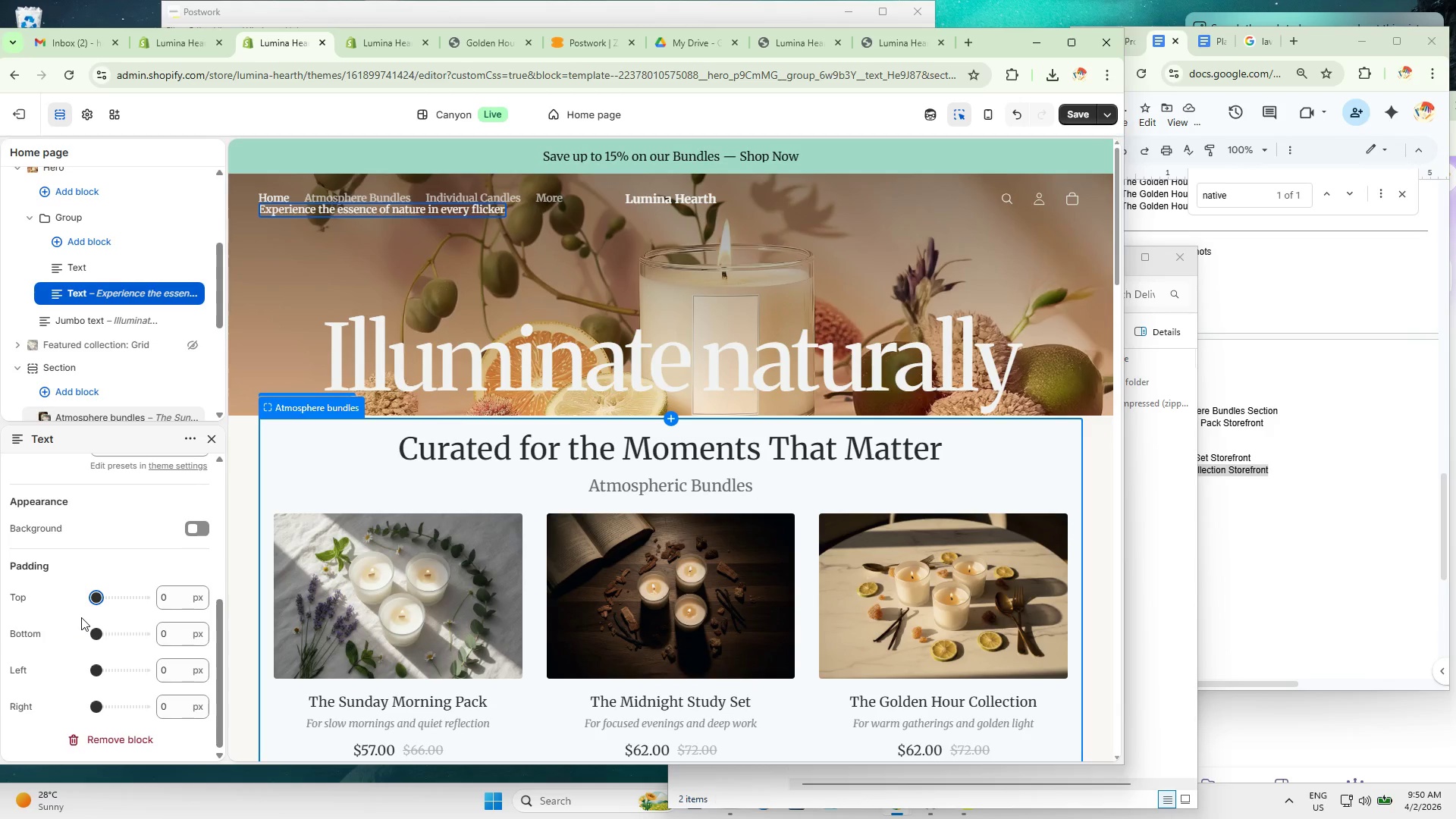 
left_click_drag(start_coordinate=[174, 602], to_coordinate=[146, 602])
 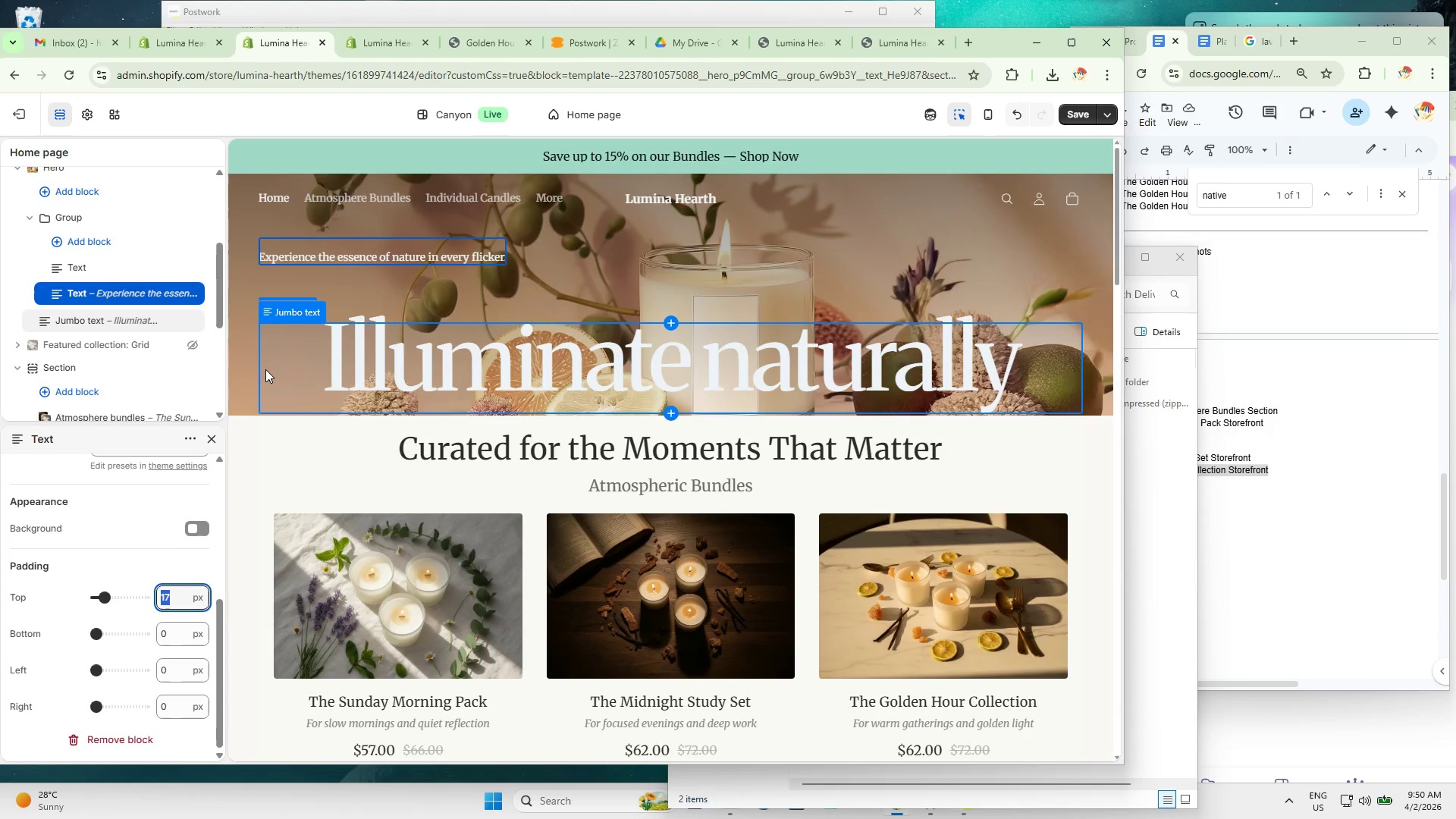 
key(Numpad1)
 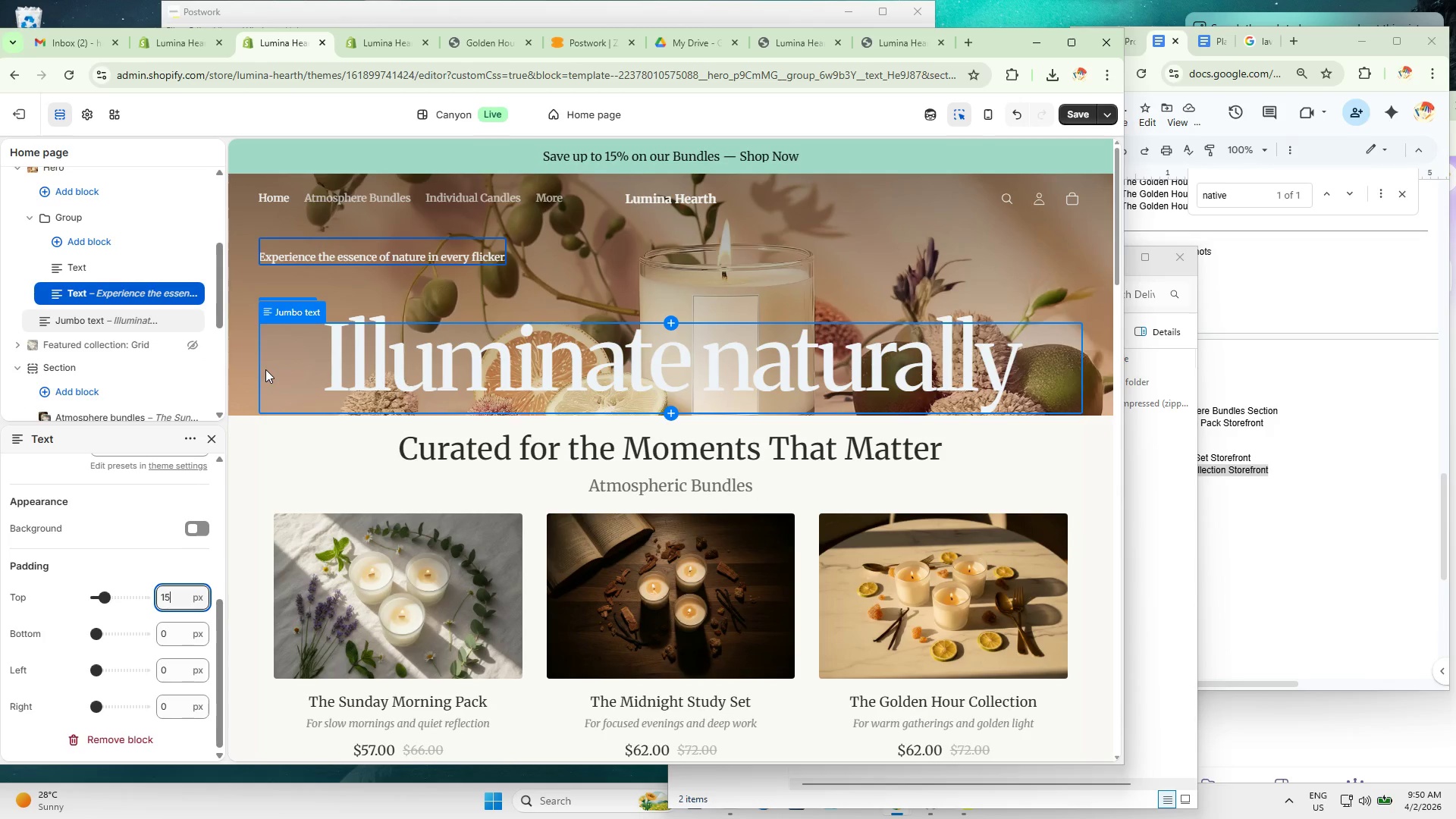 
key(Numpad5)
 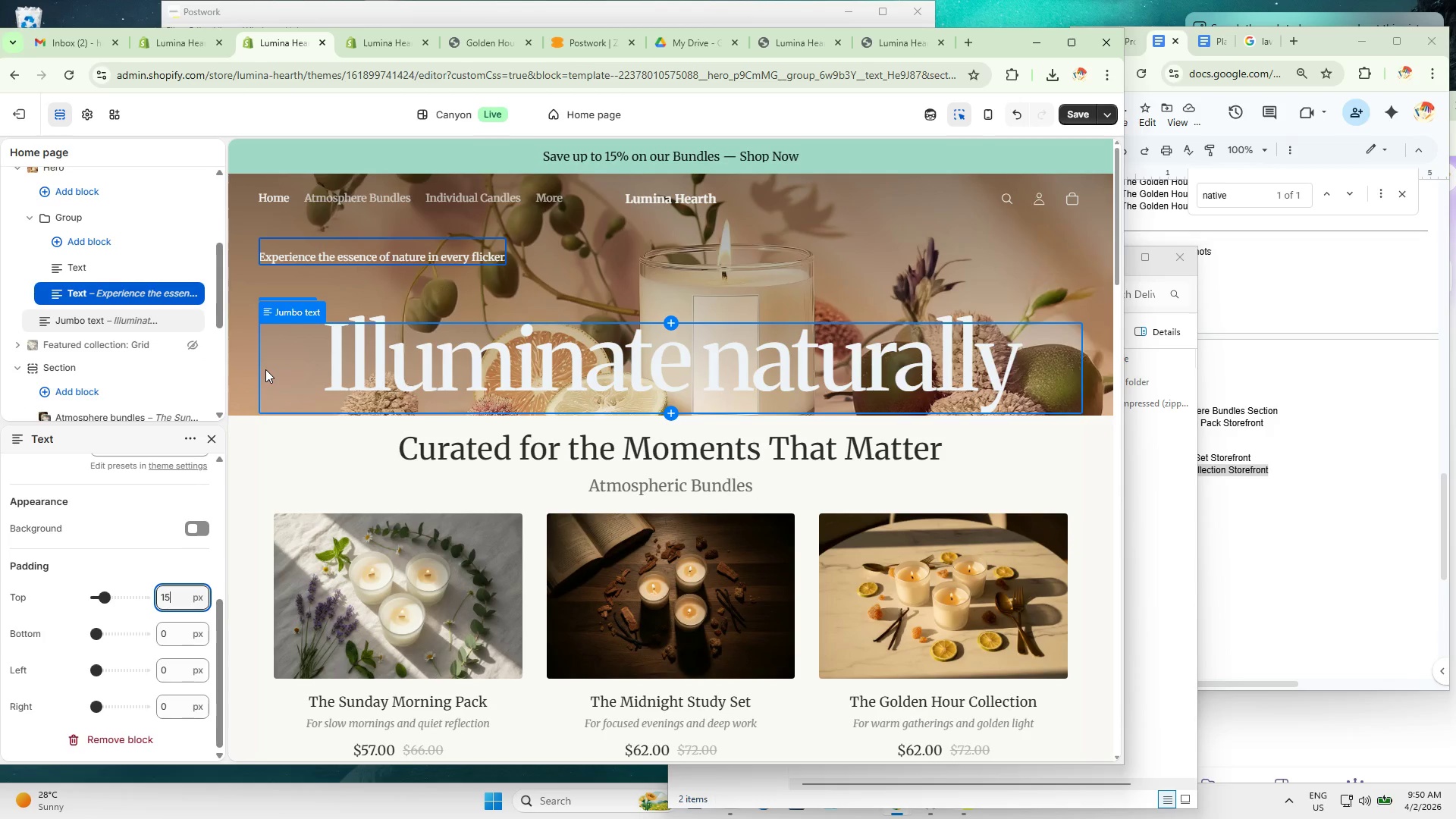 
key(NumpadEnter)
 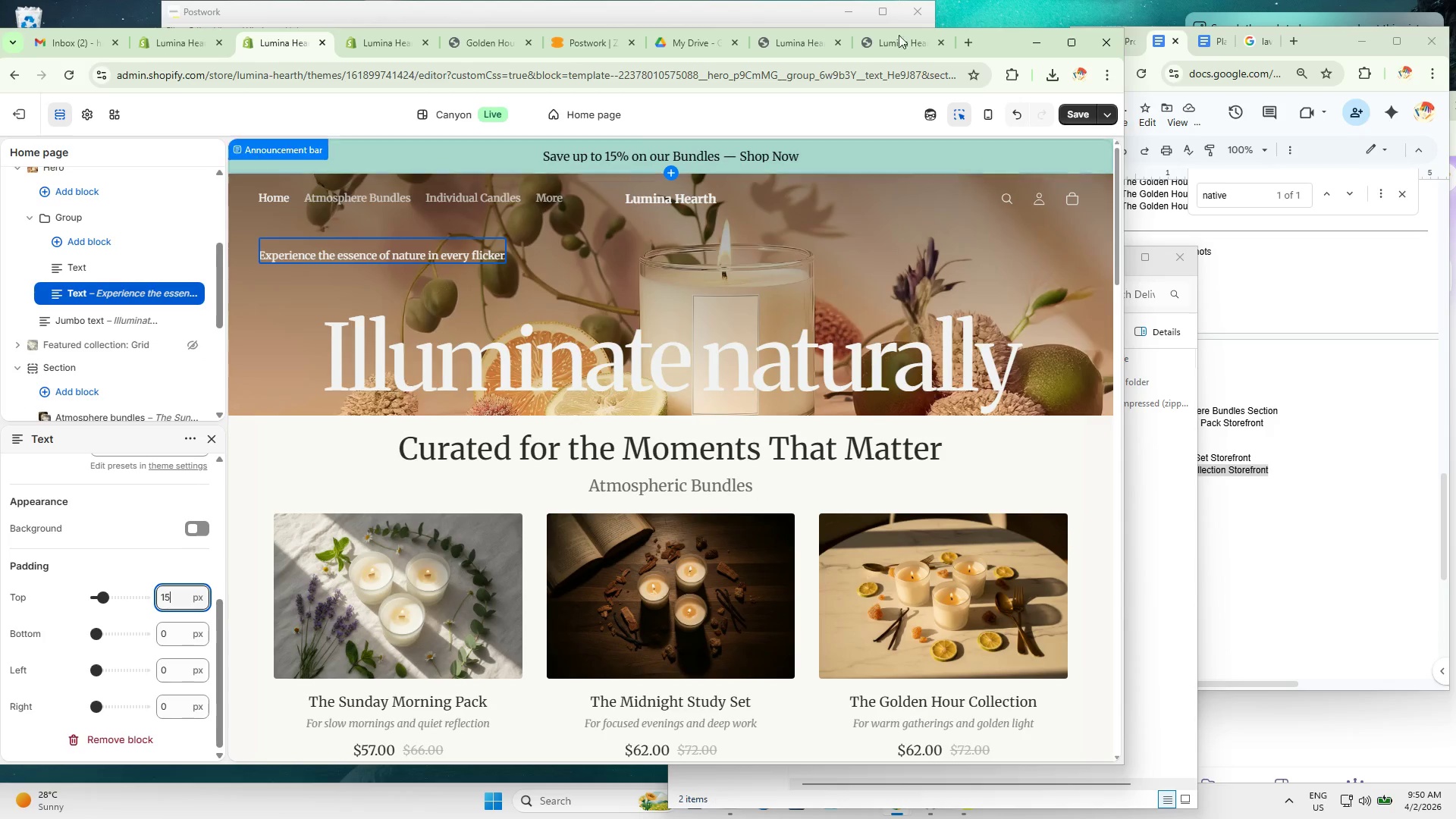 
left_click([1015, 112])
 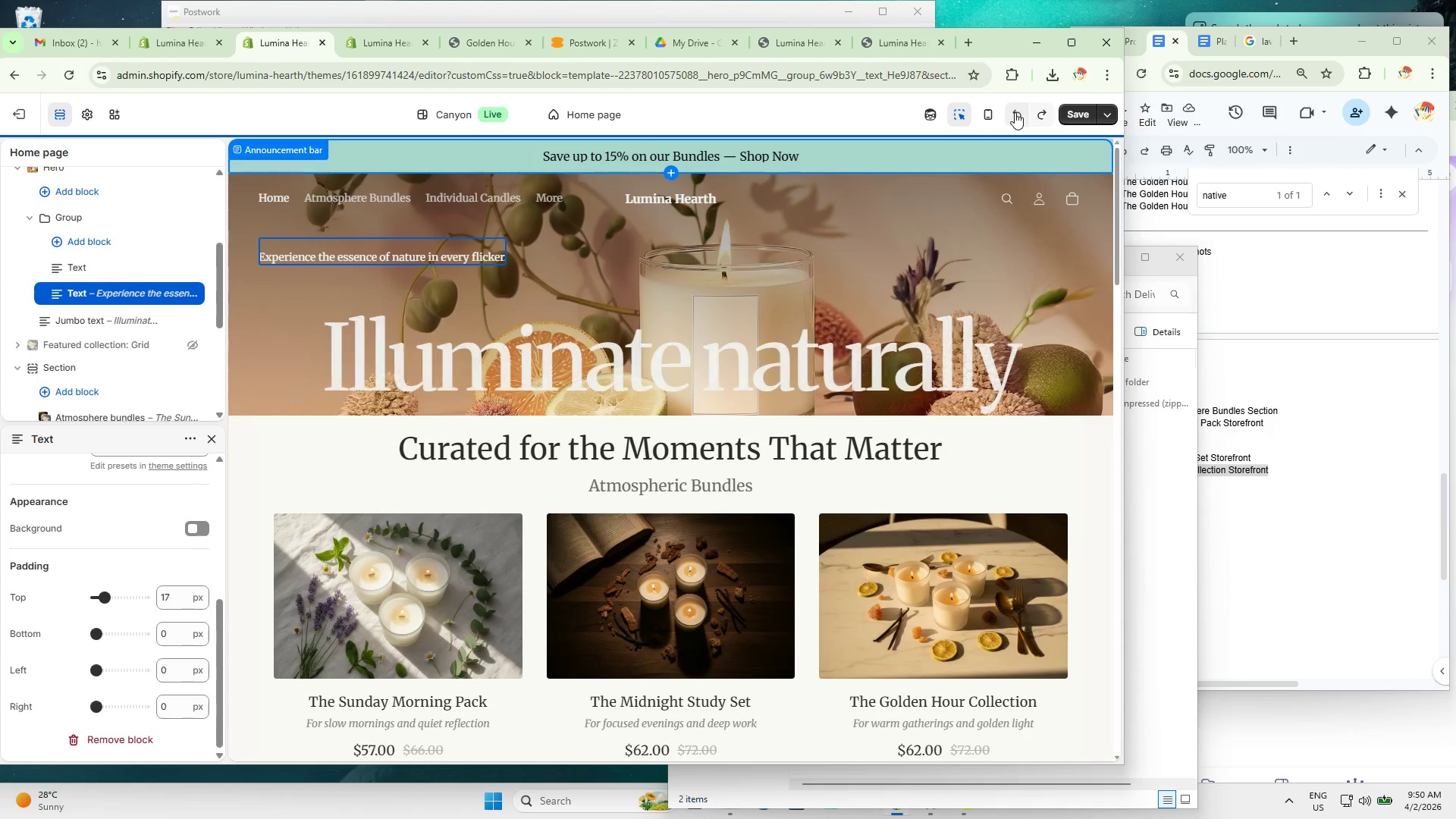 
left_click([1015, 112])
 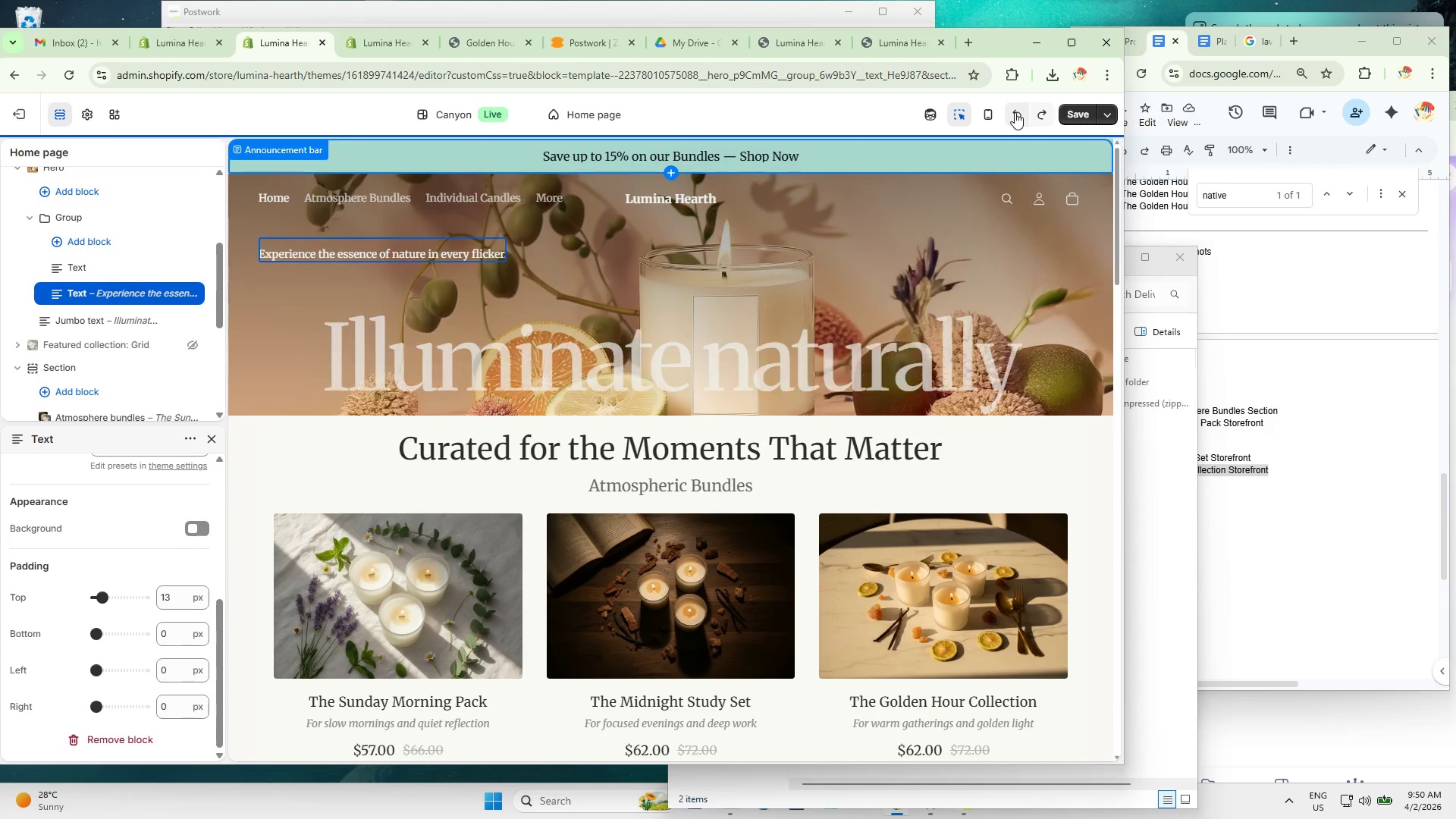 
left_click([1015, 112])
 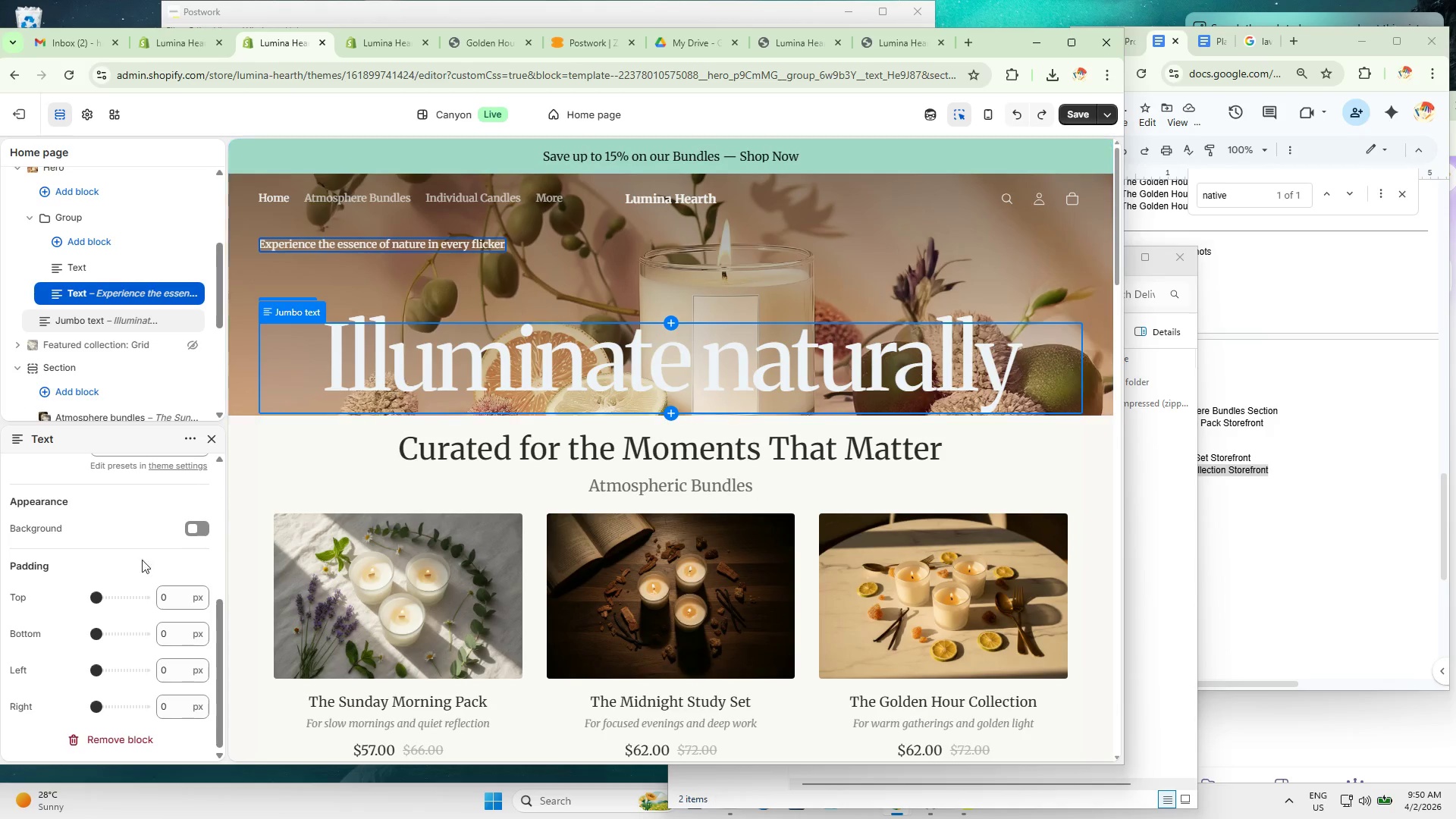 
left_click_drag(start_coordinate=[101, 632], to_coordinate=[108, 635])
 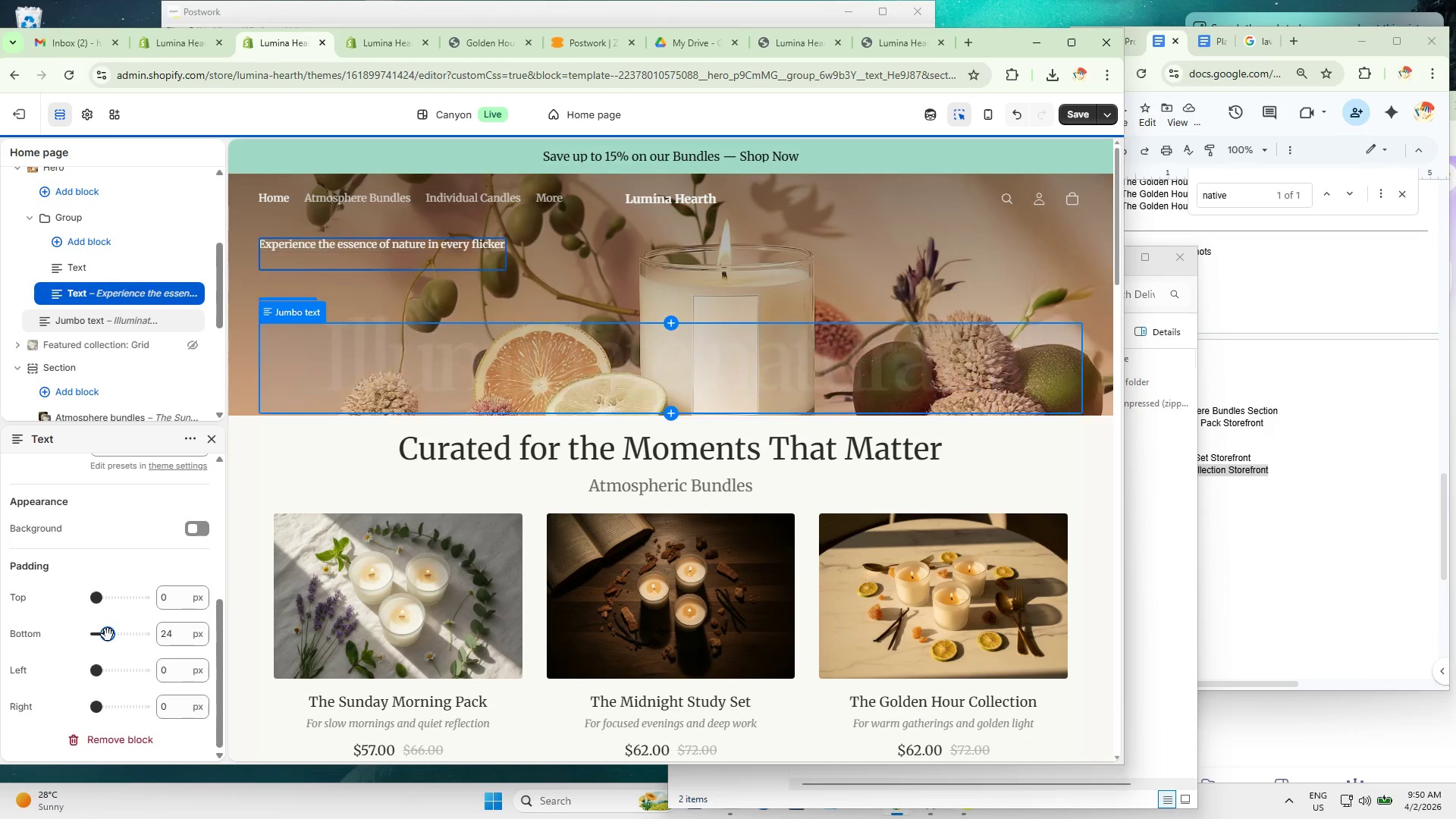 
left_click_drag(start_coordinate=[107, 635], to_coordinate=[146, 635])
 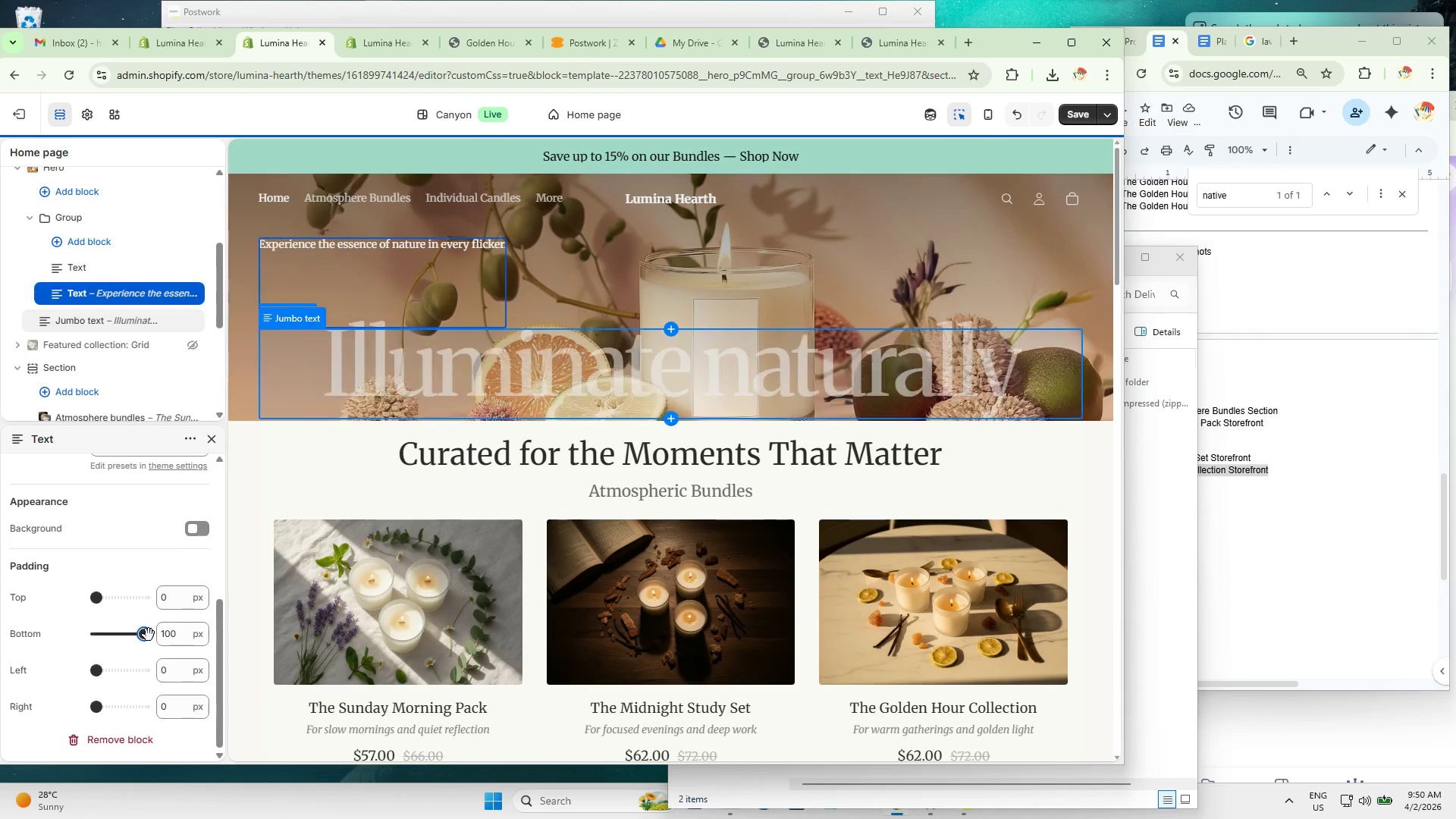 
left_click_drag(start_coordinate=[144, 635], to_coordinate=[40, 630])
 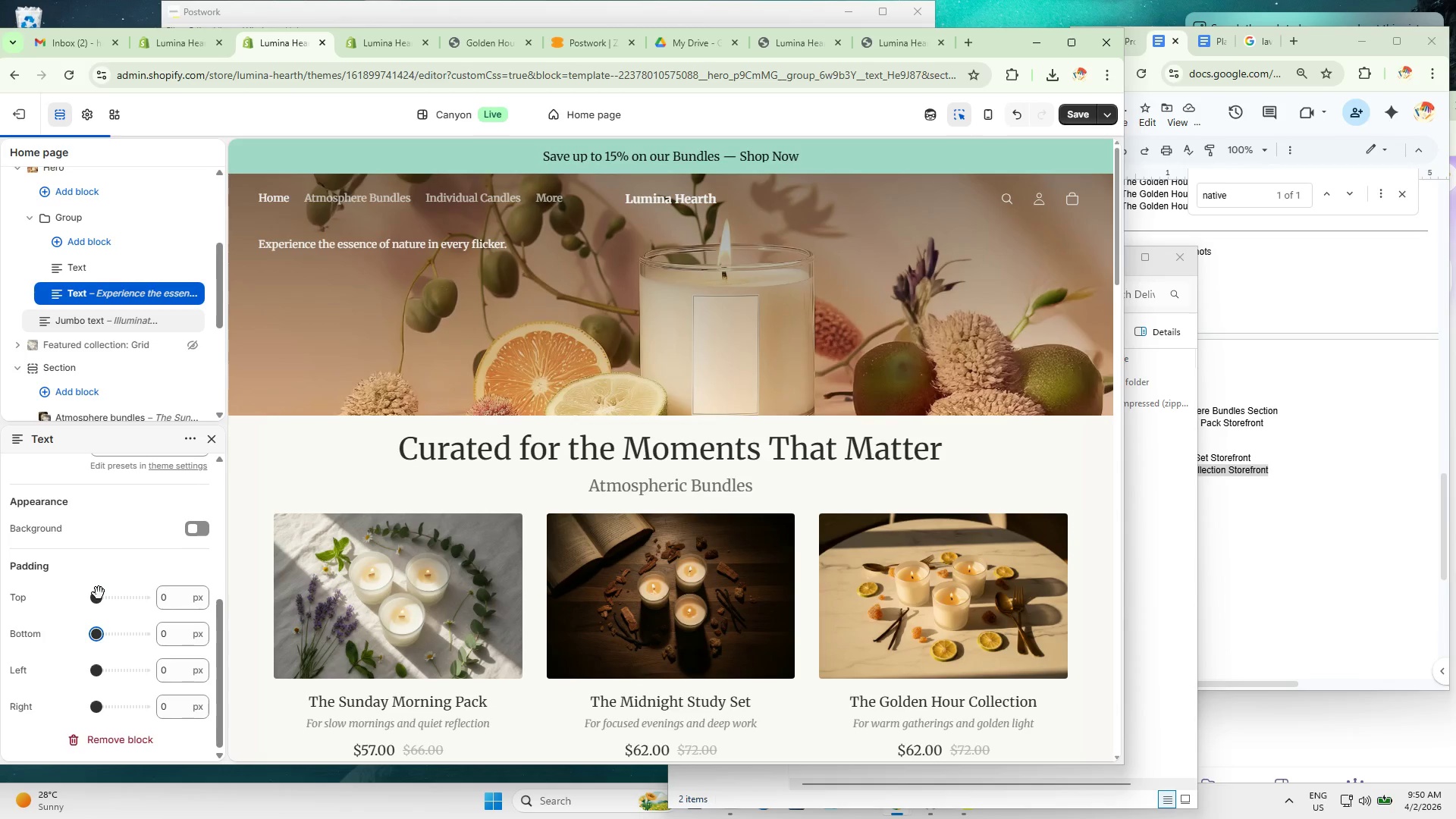 
left_click_drag(start_coordinate=[98, 592], to_coordinate=[119, 590])
 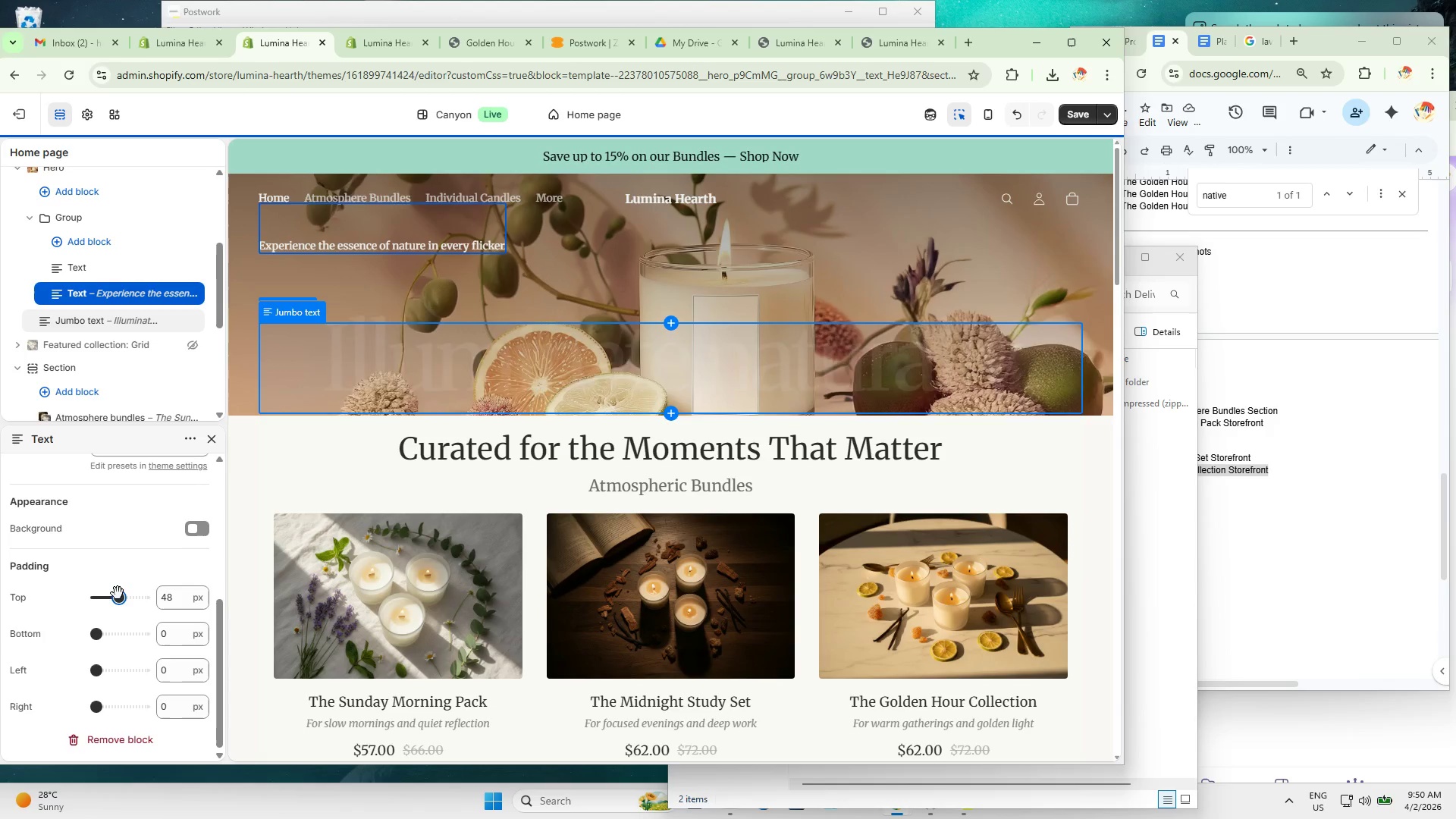 
left_click_drag(start_coordinate=[116, 595], to_coordinate=[160, 599])
 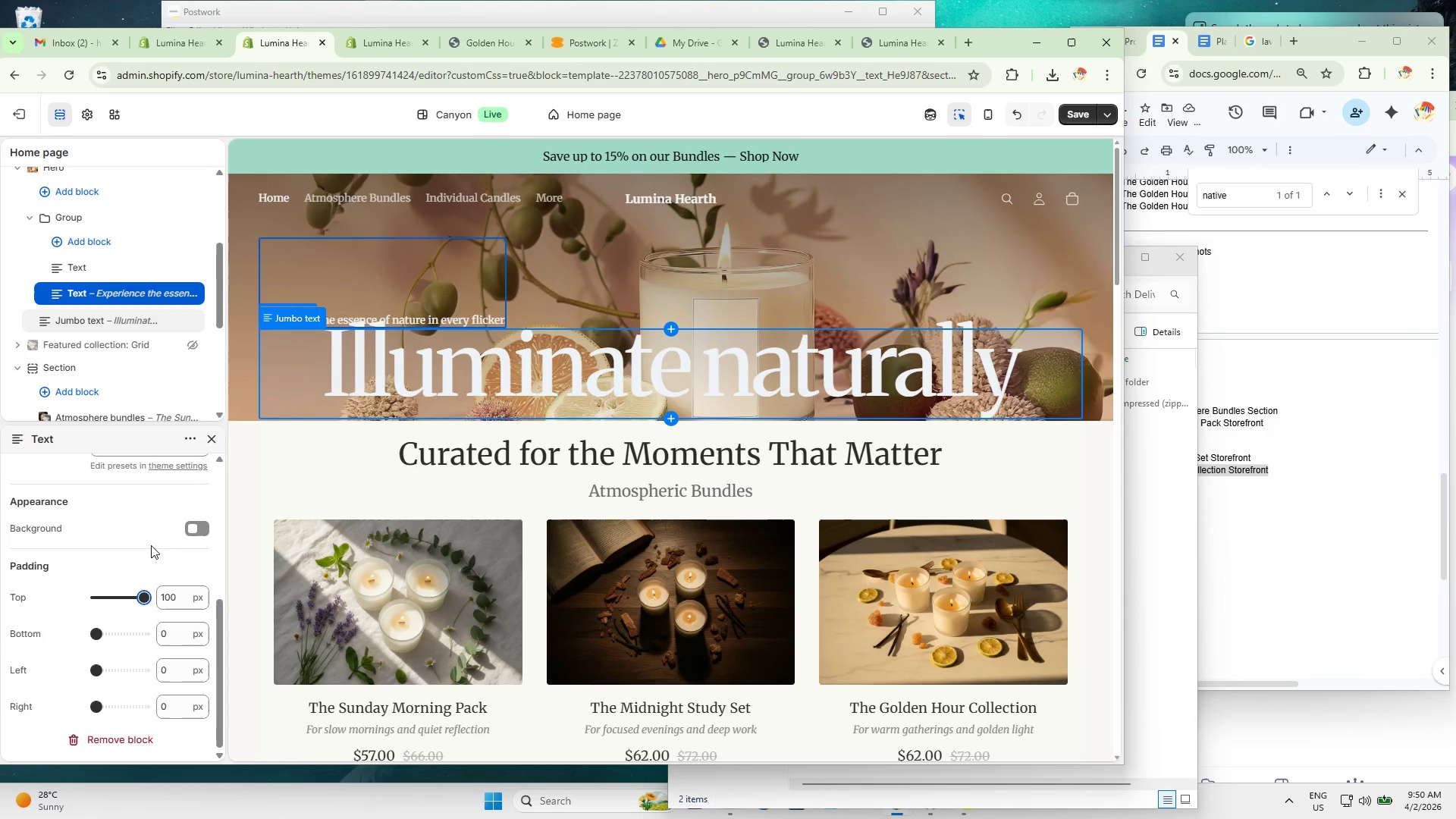 
wait(6.23)
 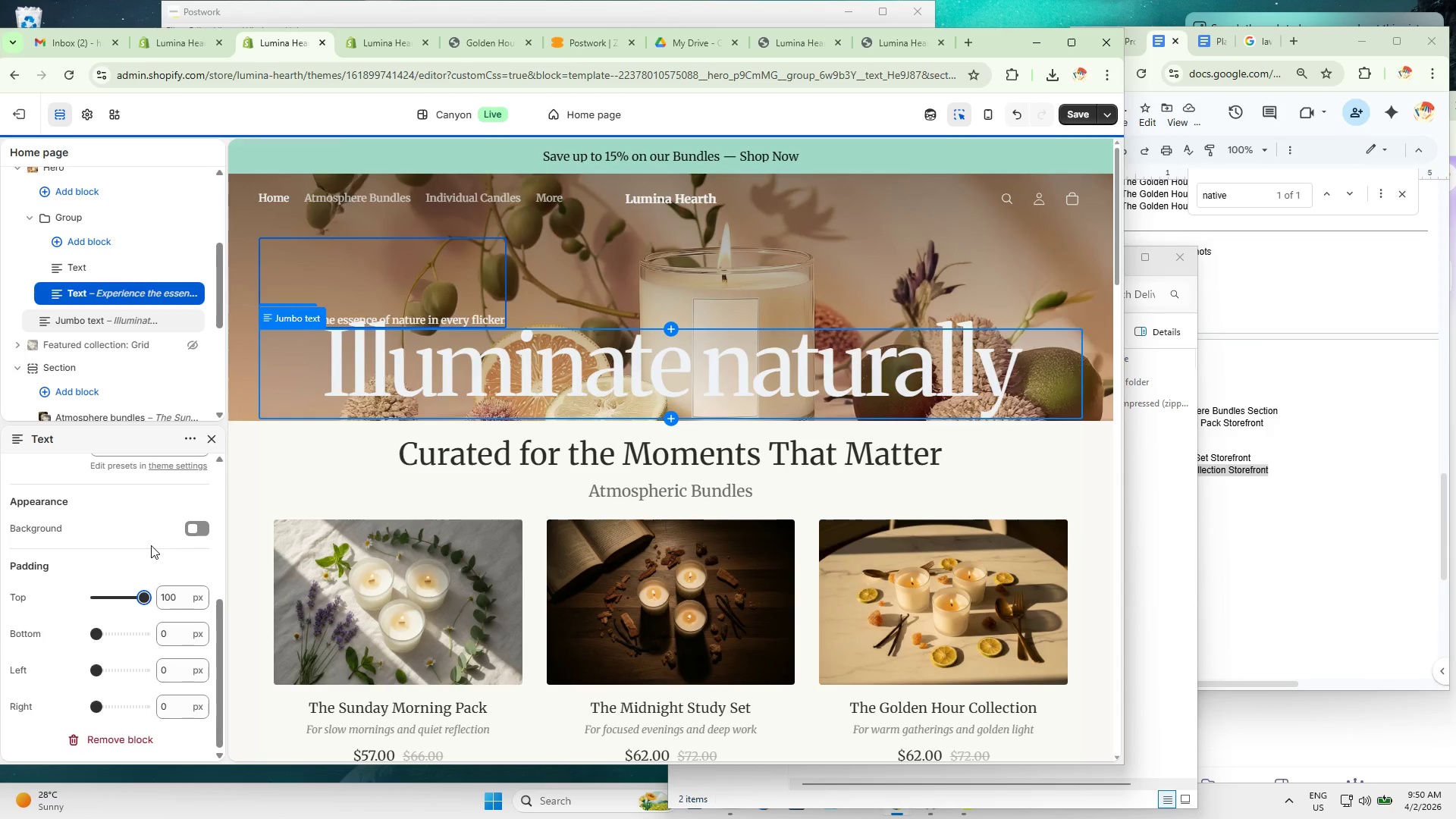 
left_click_drag(start_coordinate=[143, 596], to_coordinate=[79, 604])
 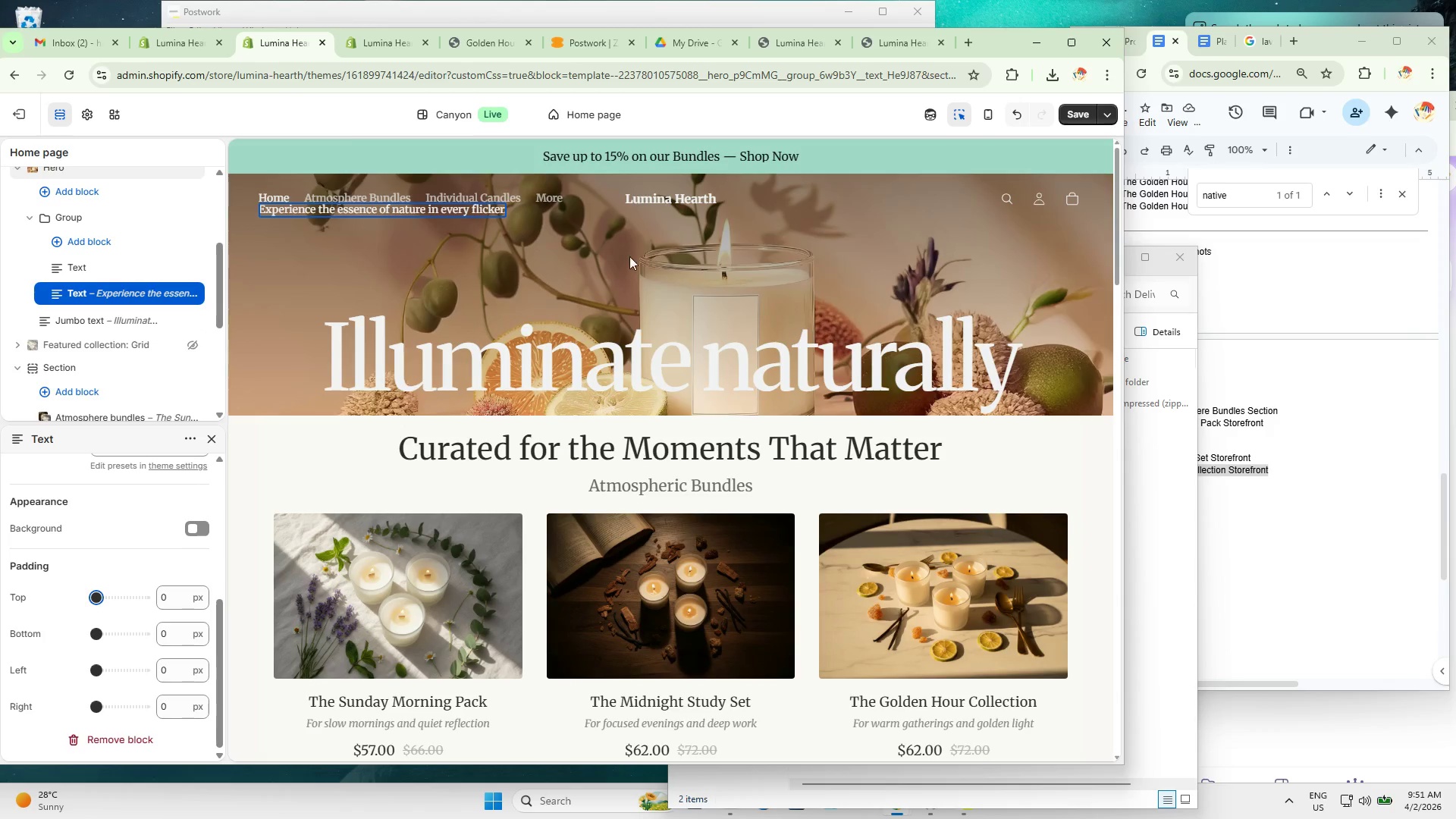 
left_click([1072, 112])
 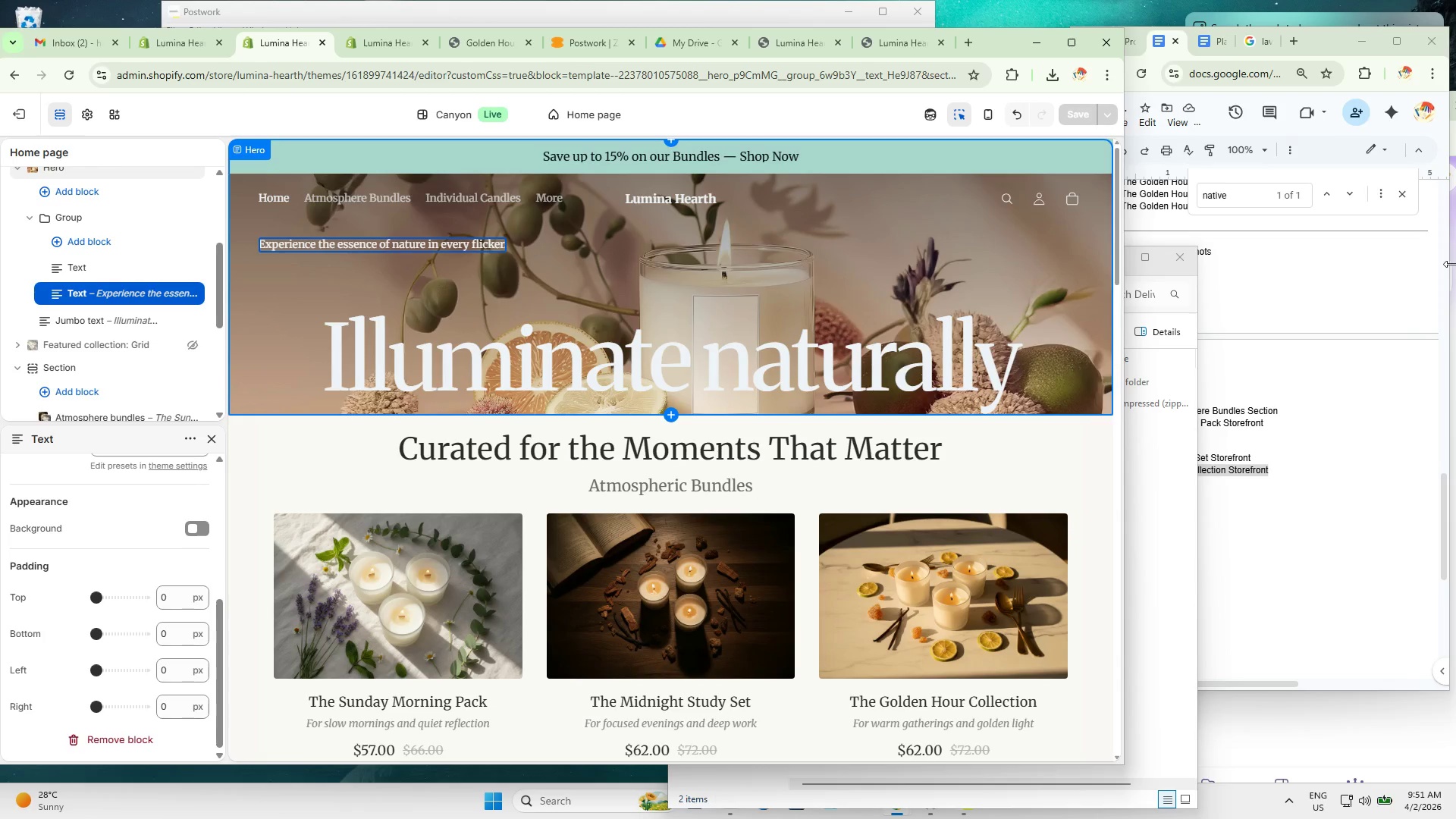 
wait(12.58)
 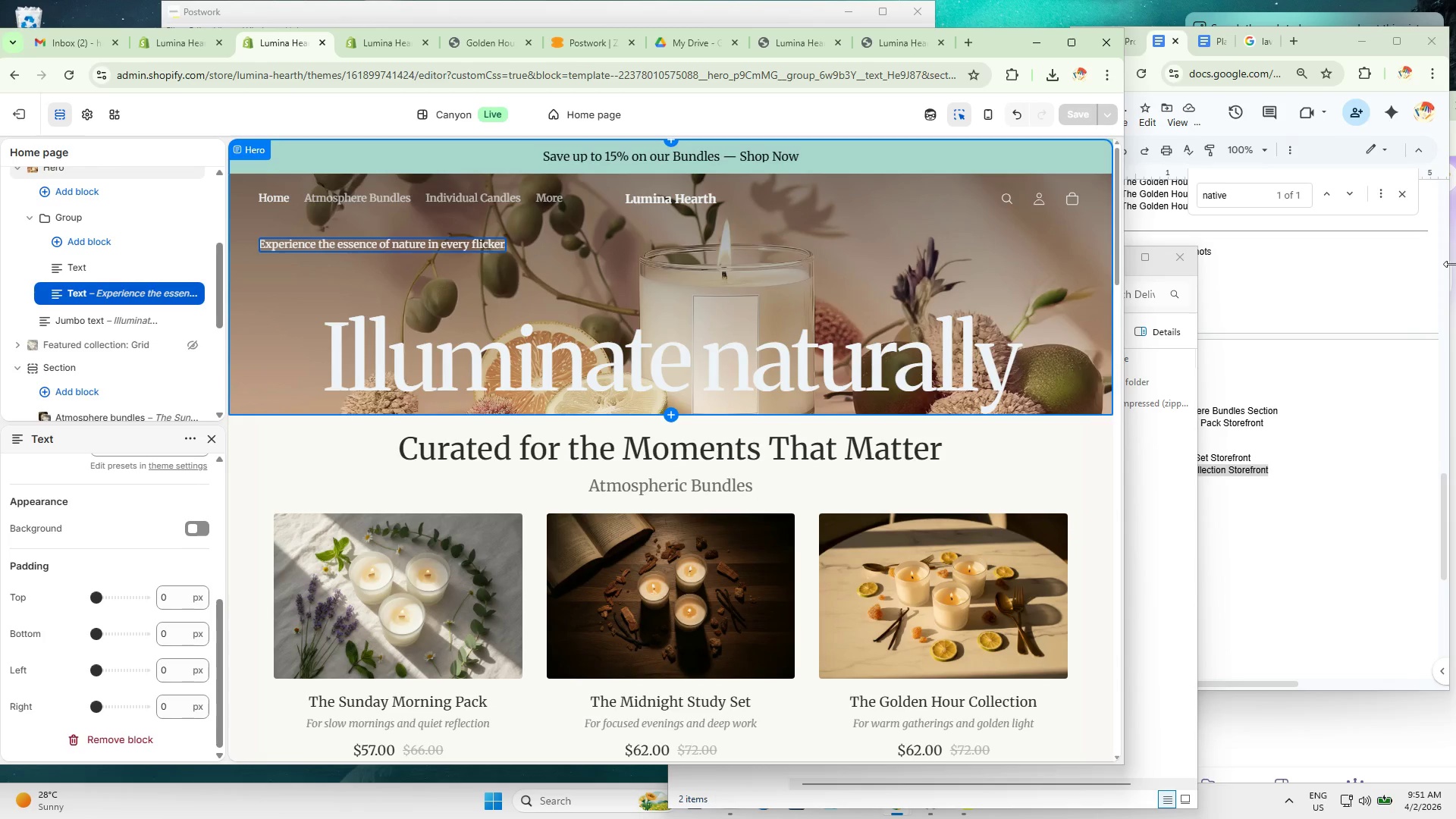 
left_click([373, 218])
 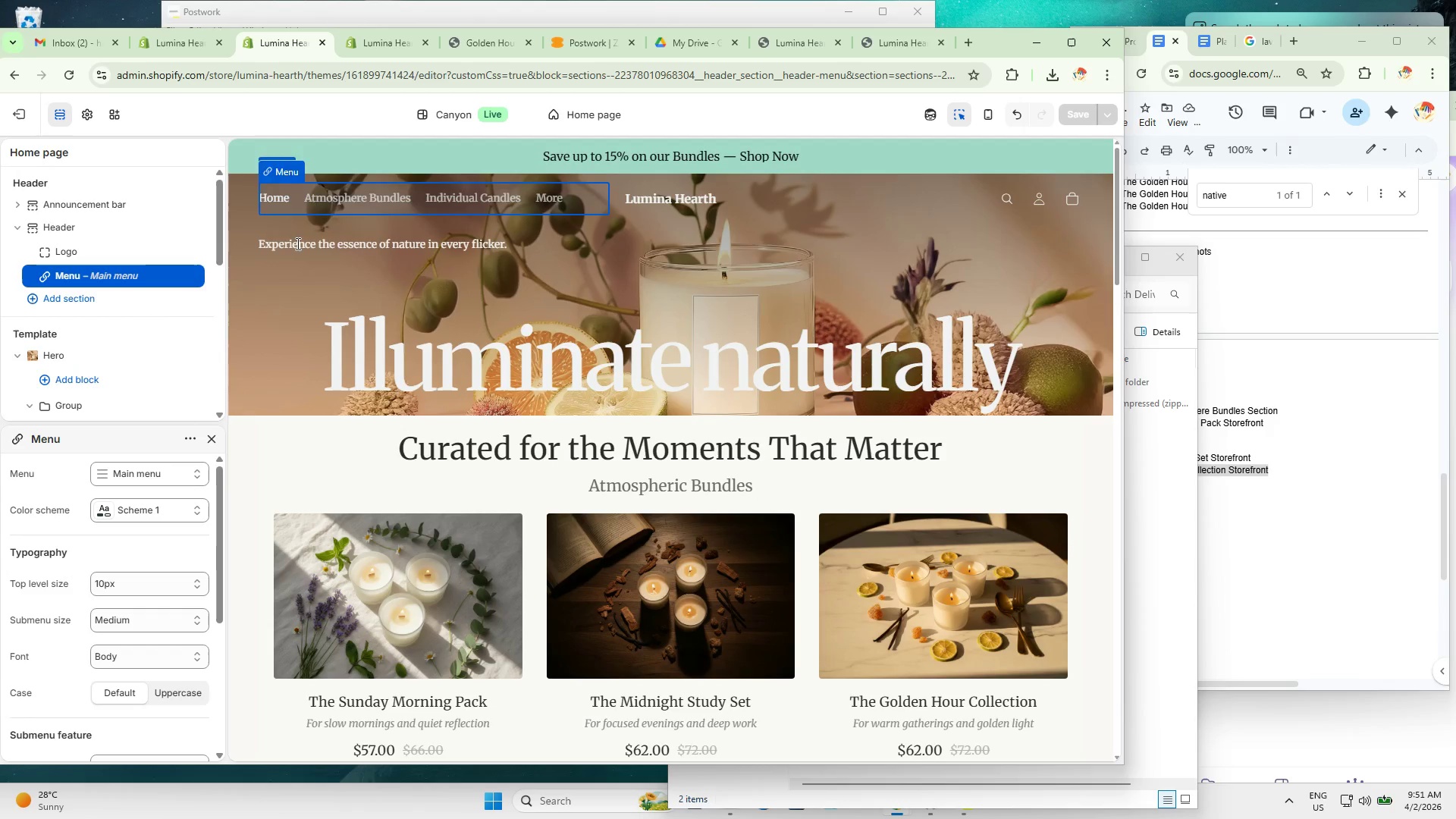 
left_click([287, 246])
 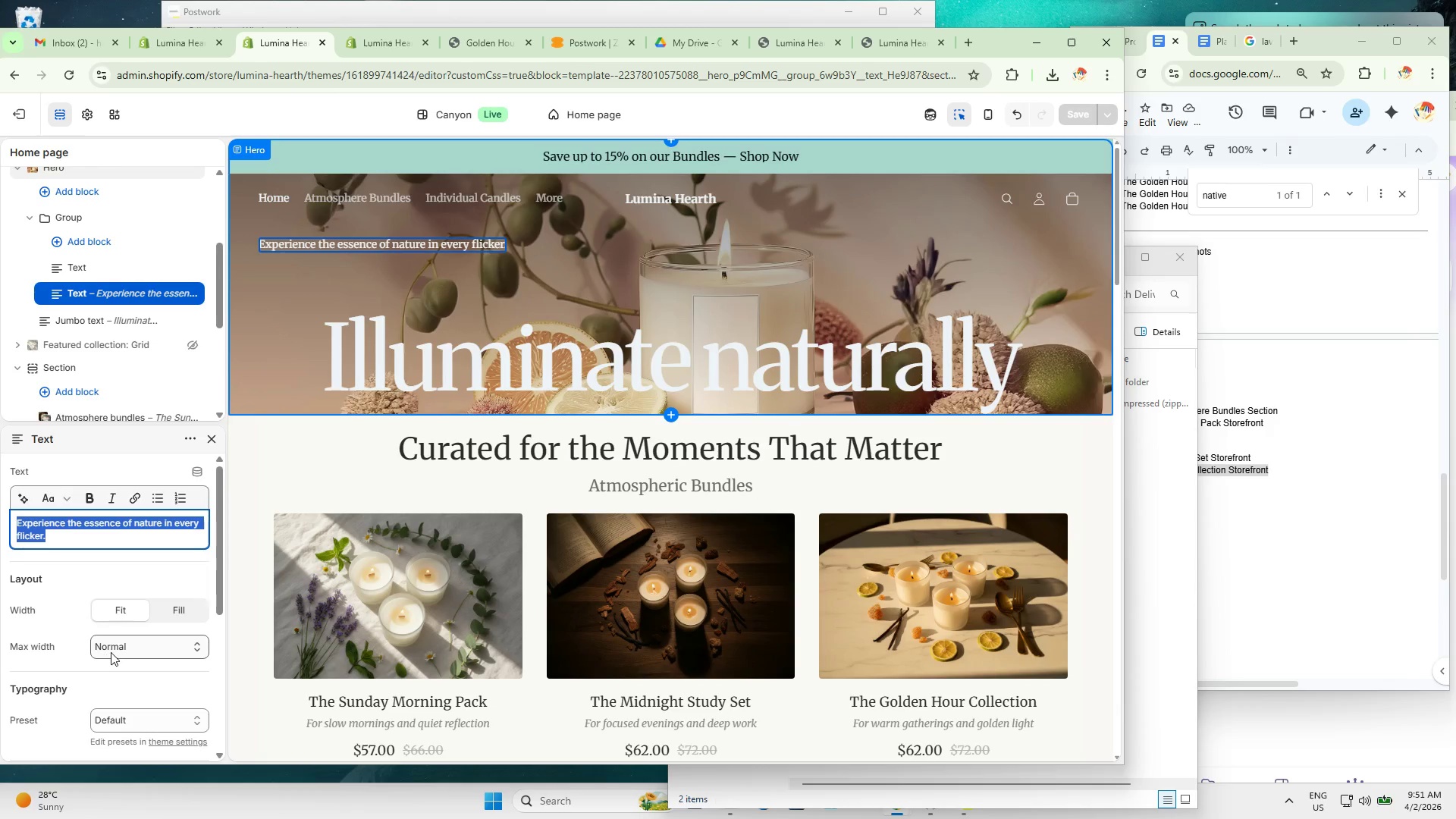 
scroll: coordinate [133, 662], scroll_direction: down, amount: 3.0
 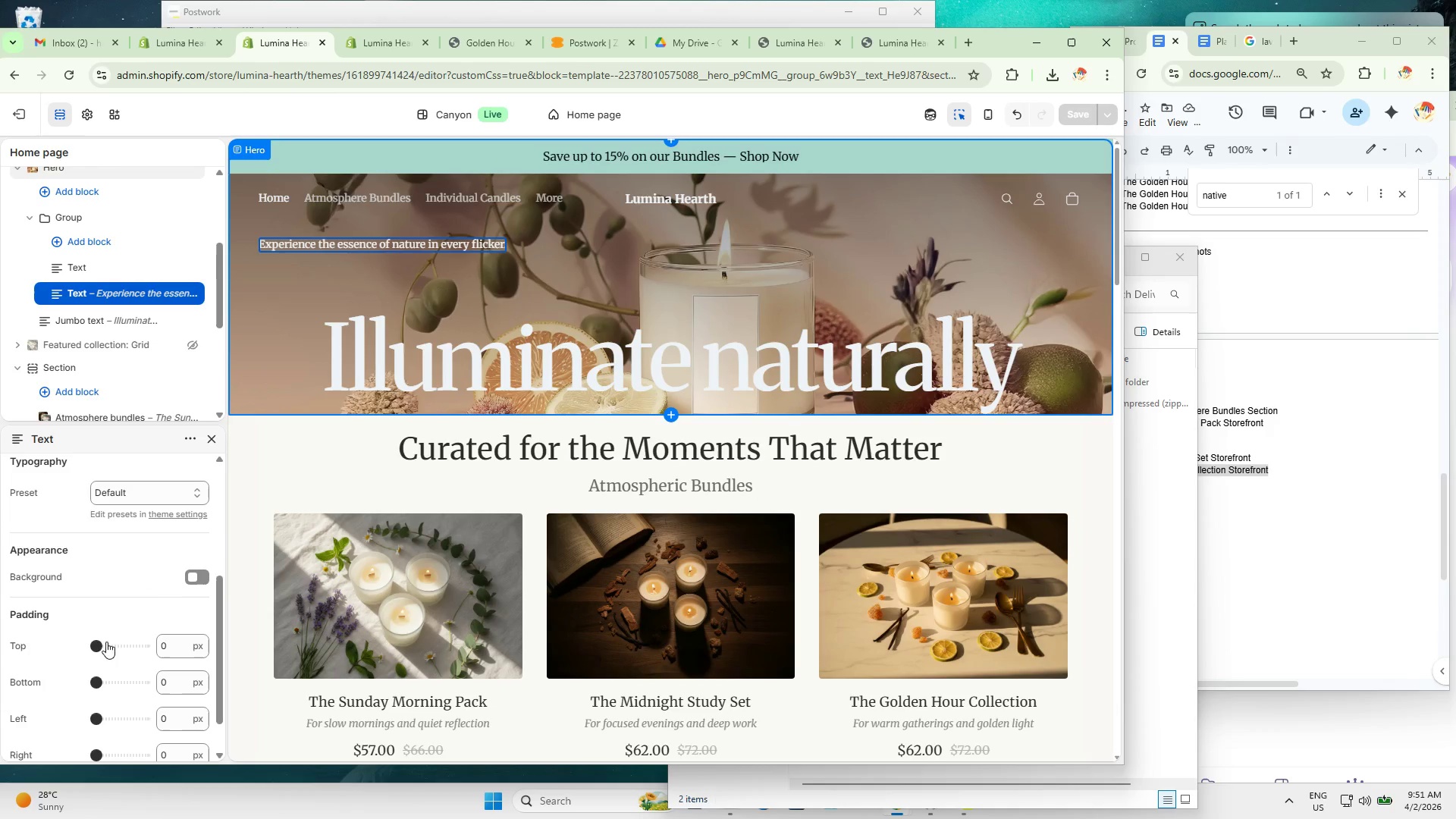 
left_click_drag(start_coordinate=[96, 643], to_coordinate=[102, 649])
 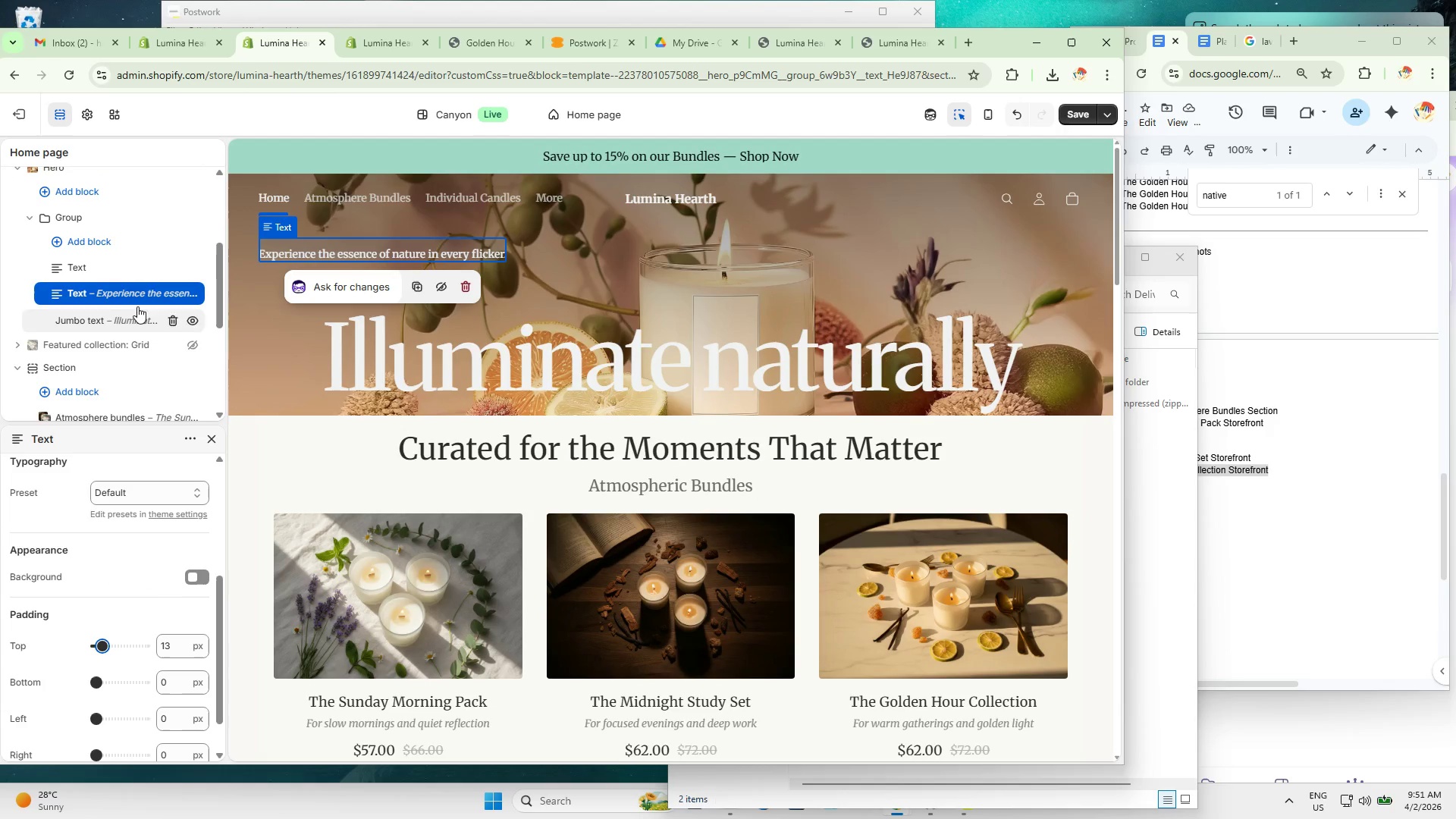 
left_click([171, 266])
 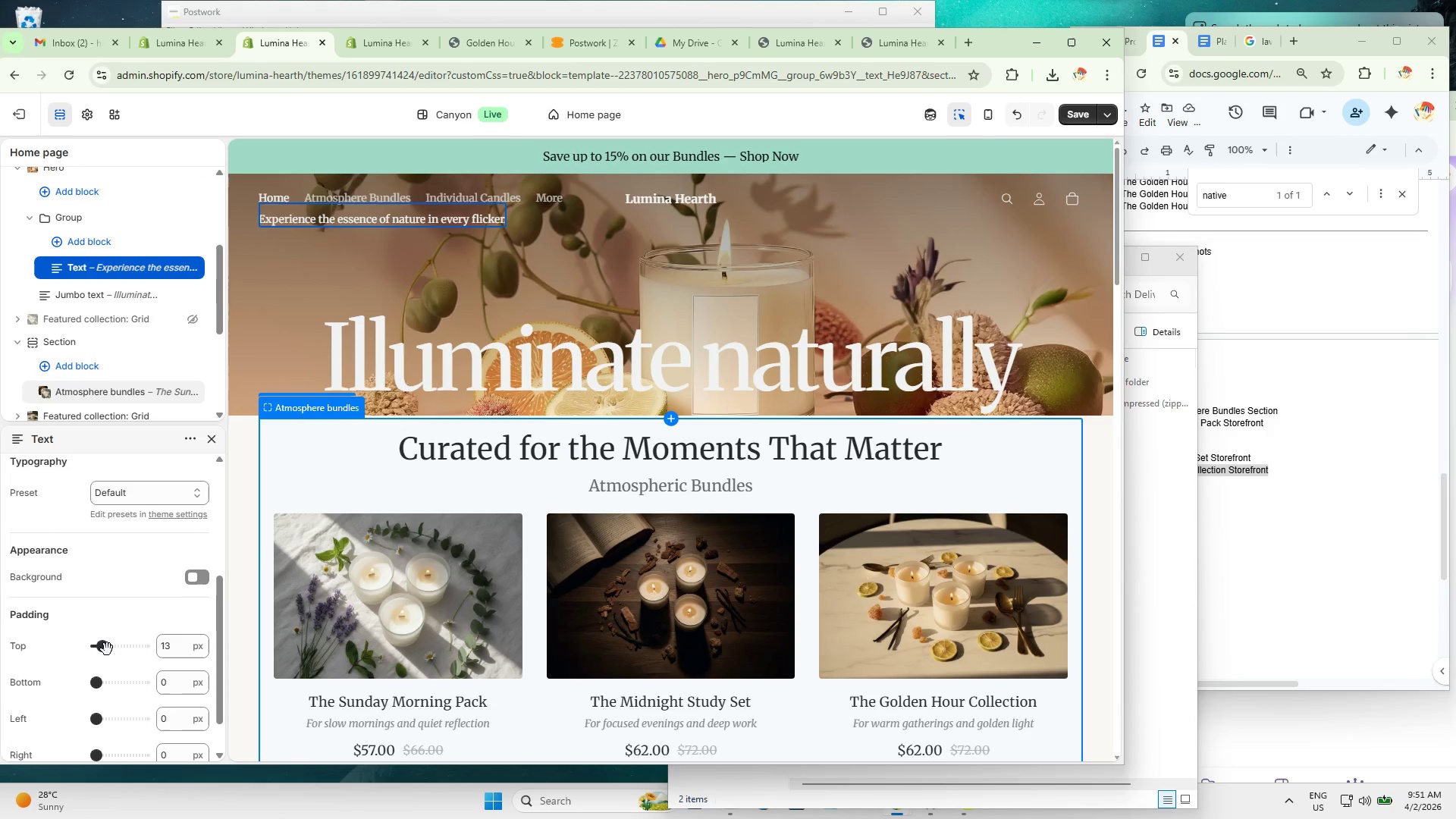 
wait(8.52)
 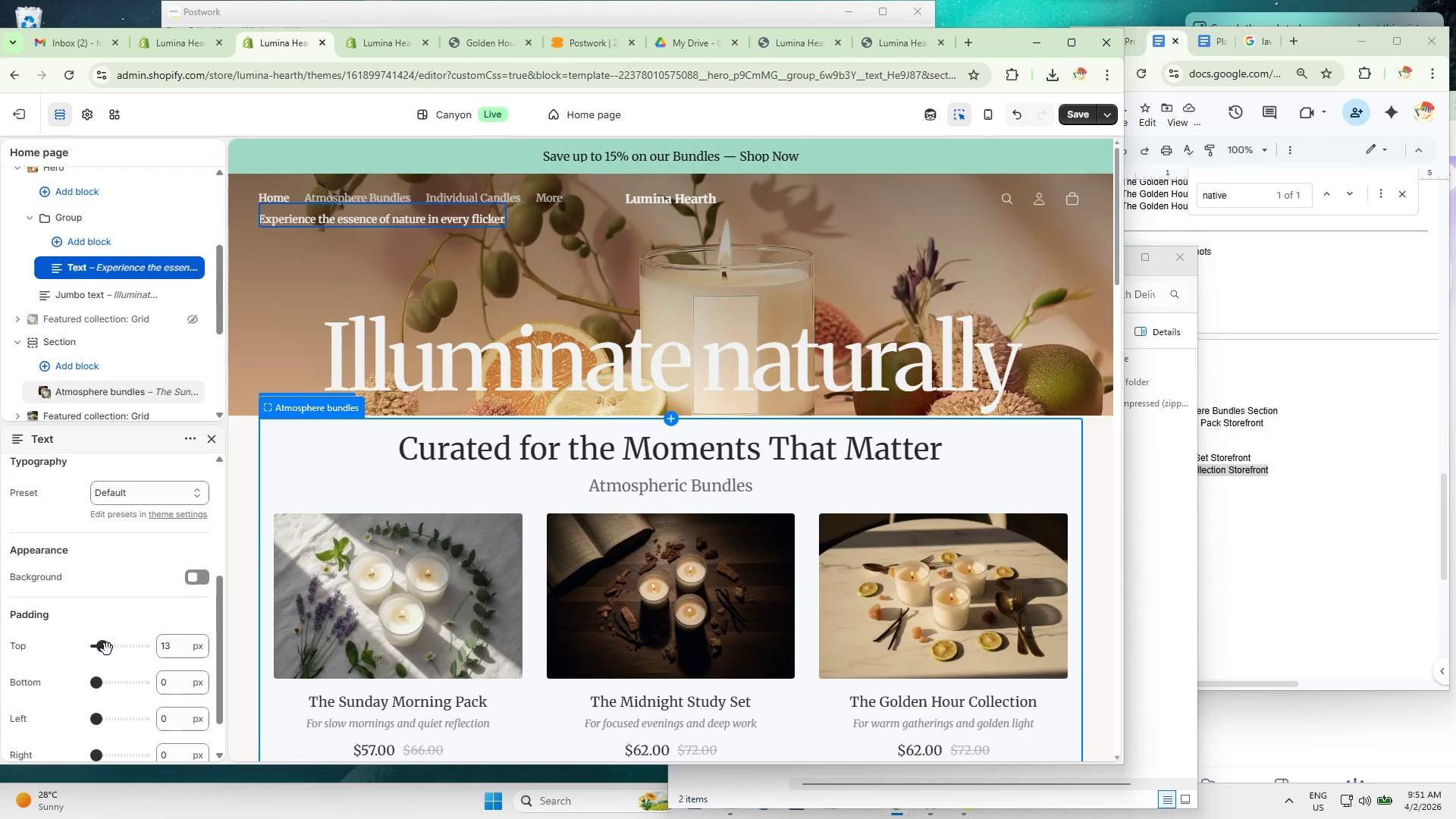 
left_click([1075, 117])
 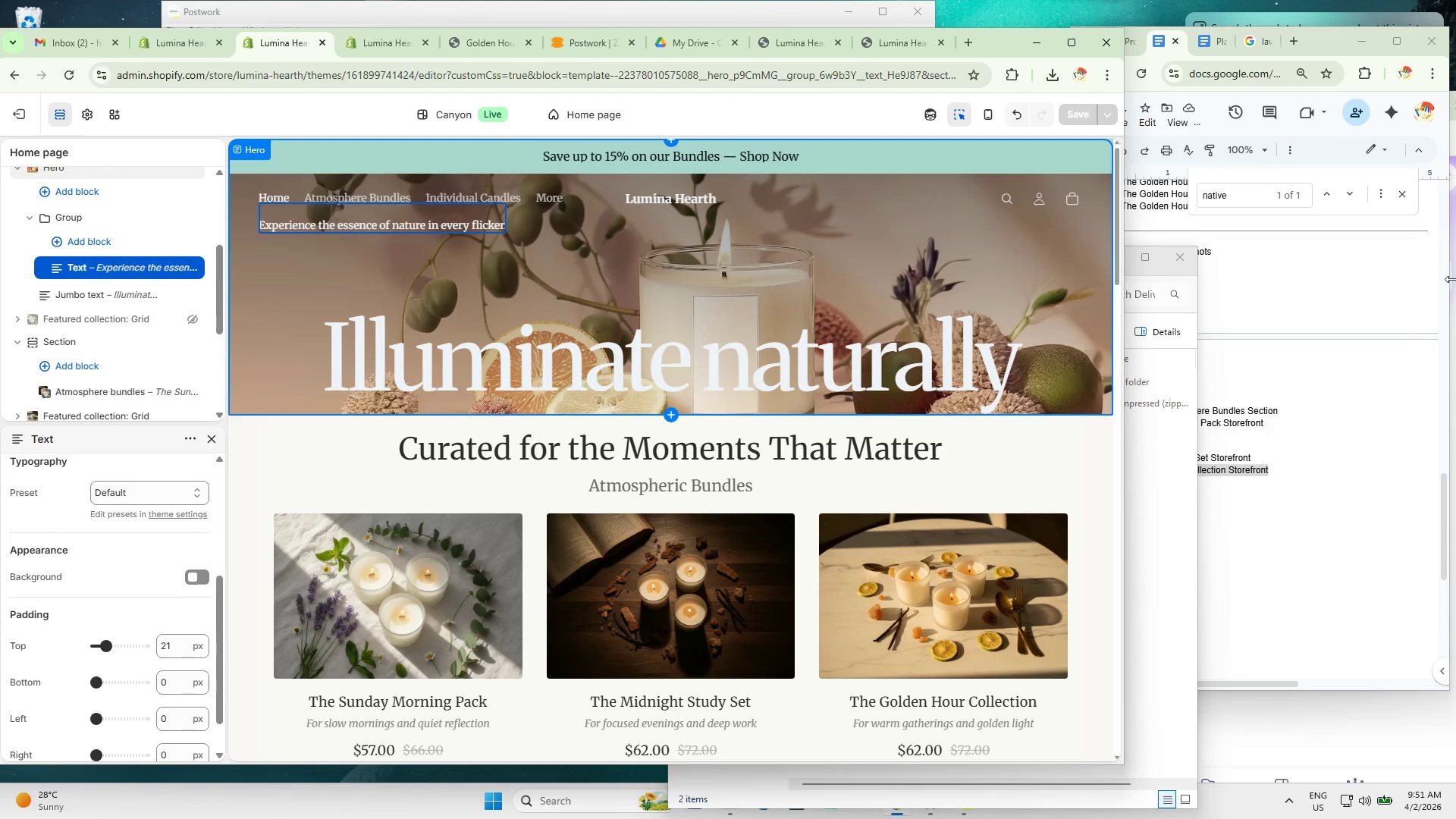 
wait(27.16)
 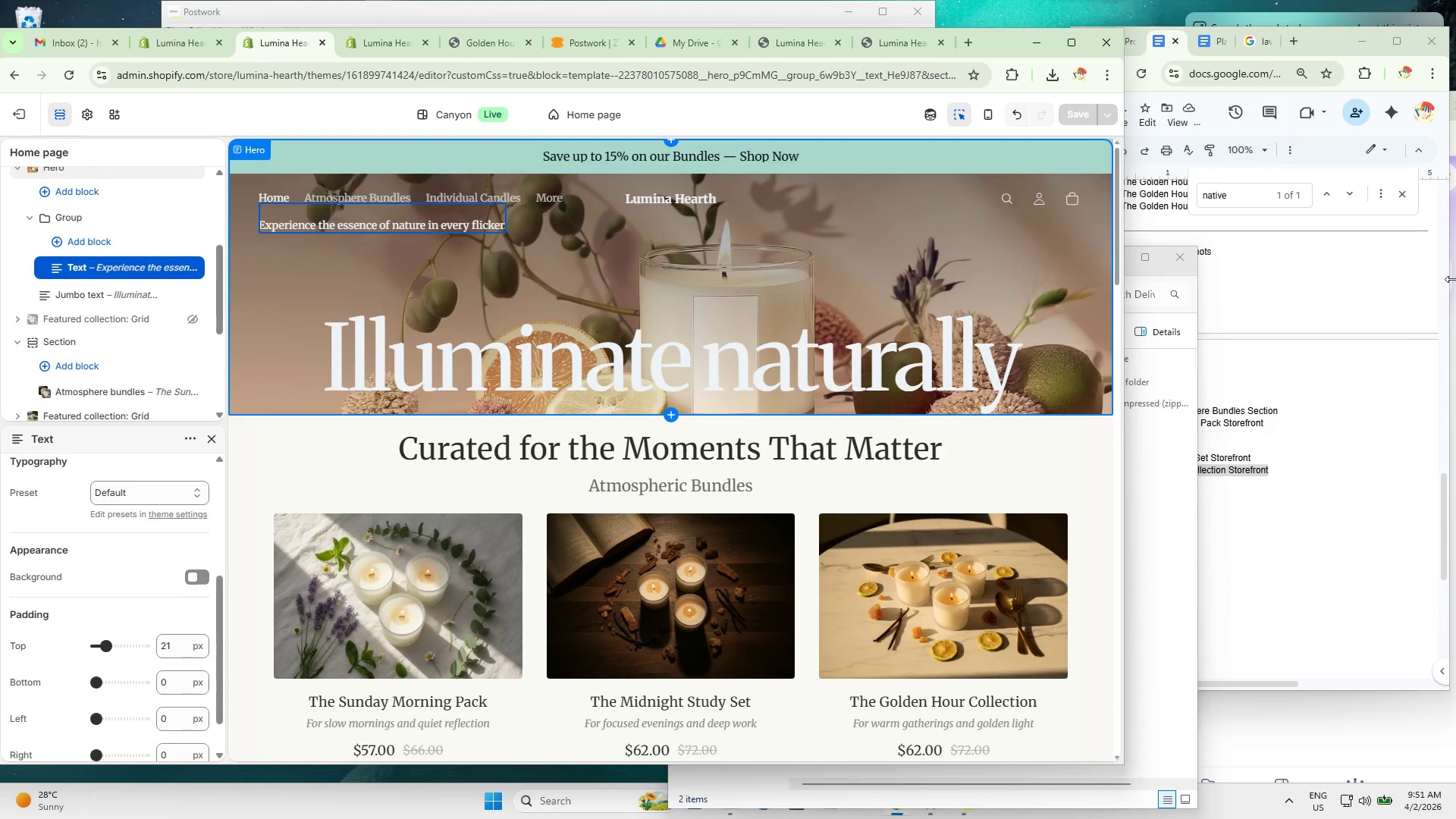 
left_click([173, 642])
 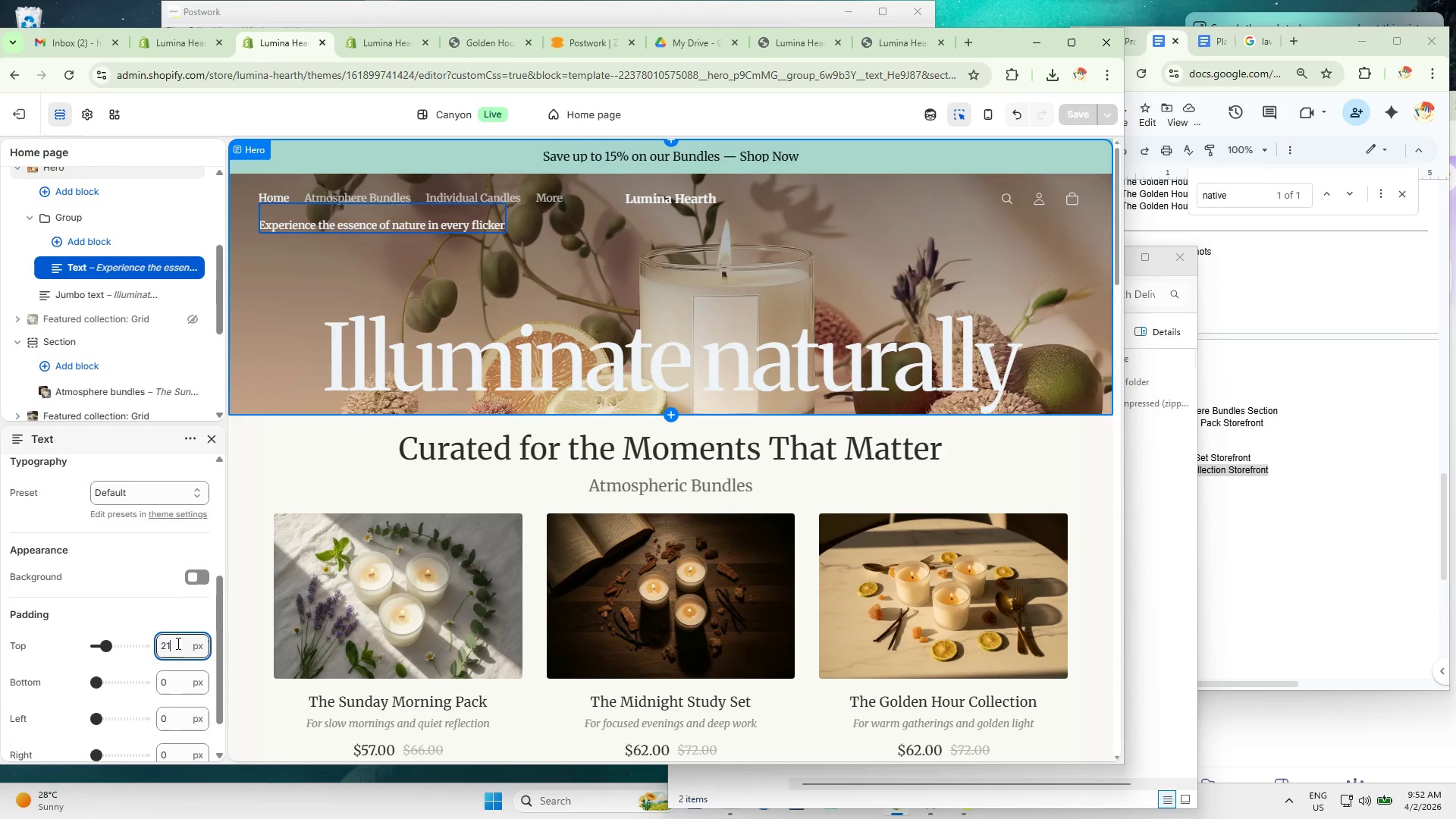 
left_click_drag(start_coordinate=[177, 643], to_coordinate=[142, 638])
 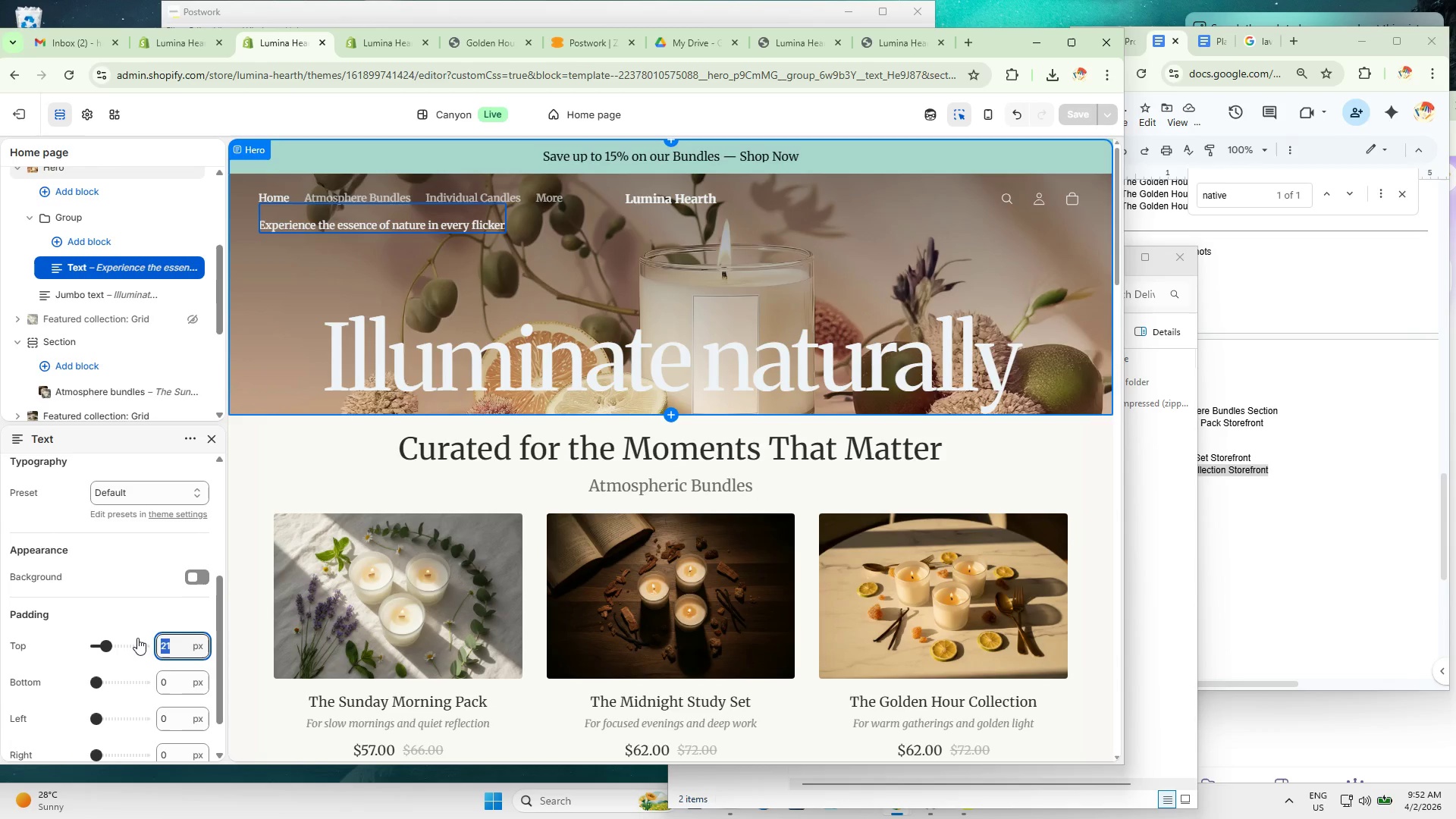 
key(Numpad3)
 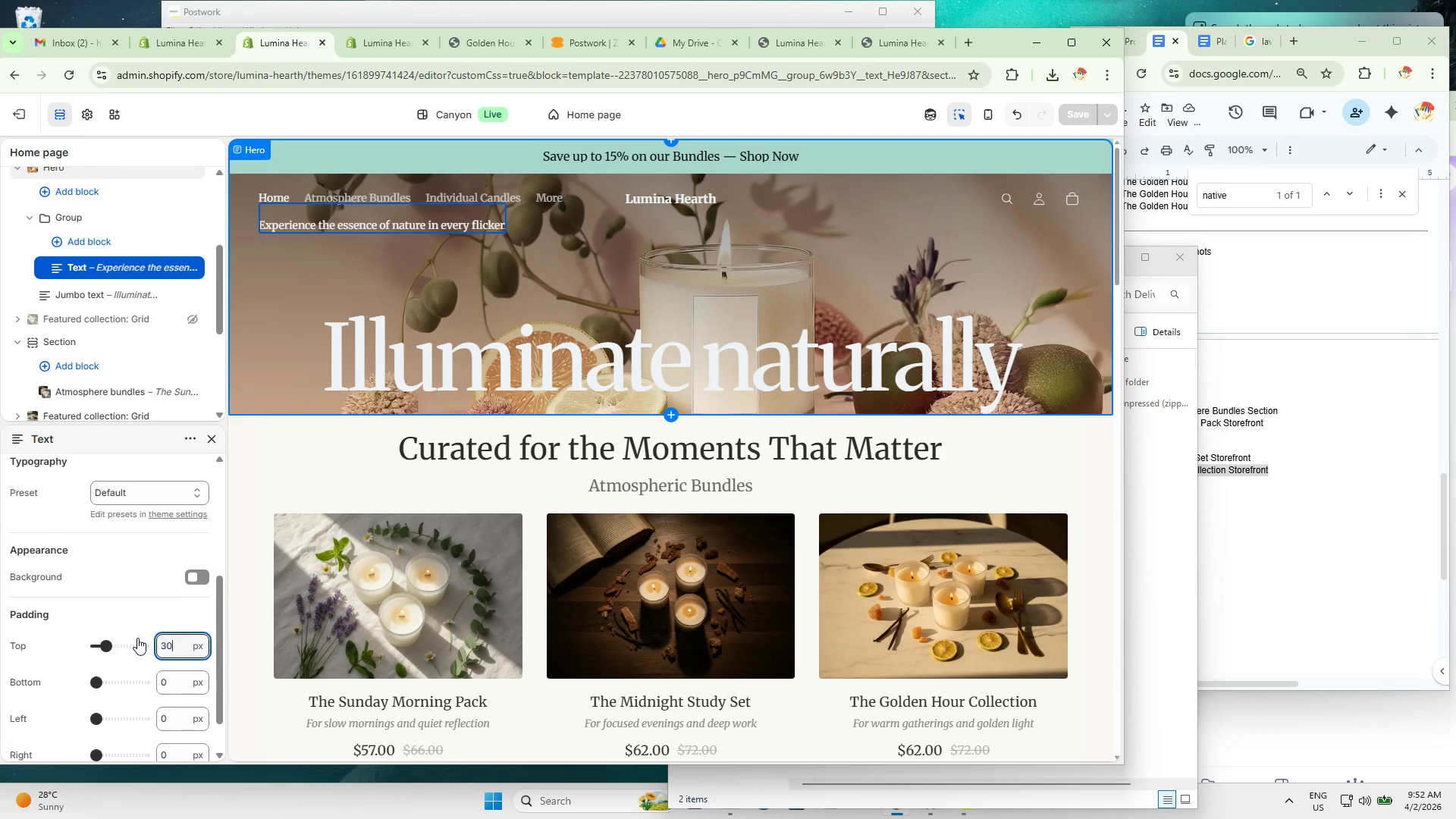 
key(Numpad0)
 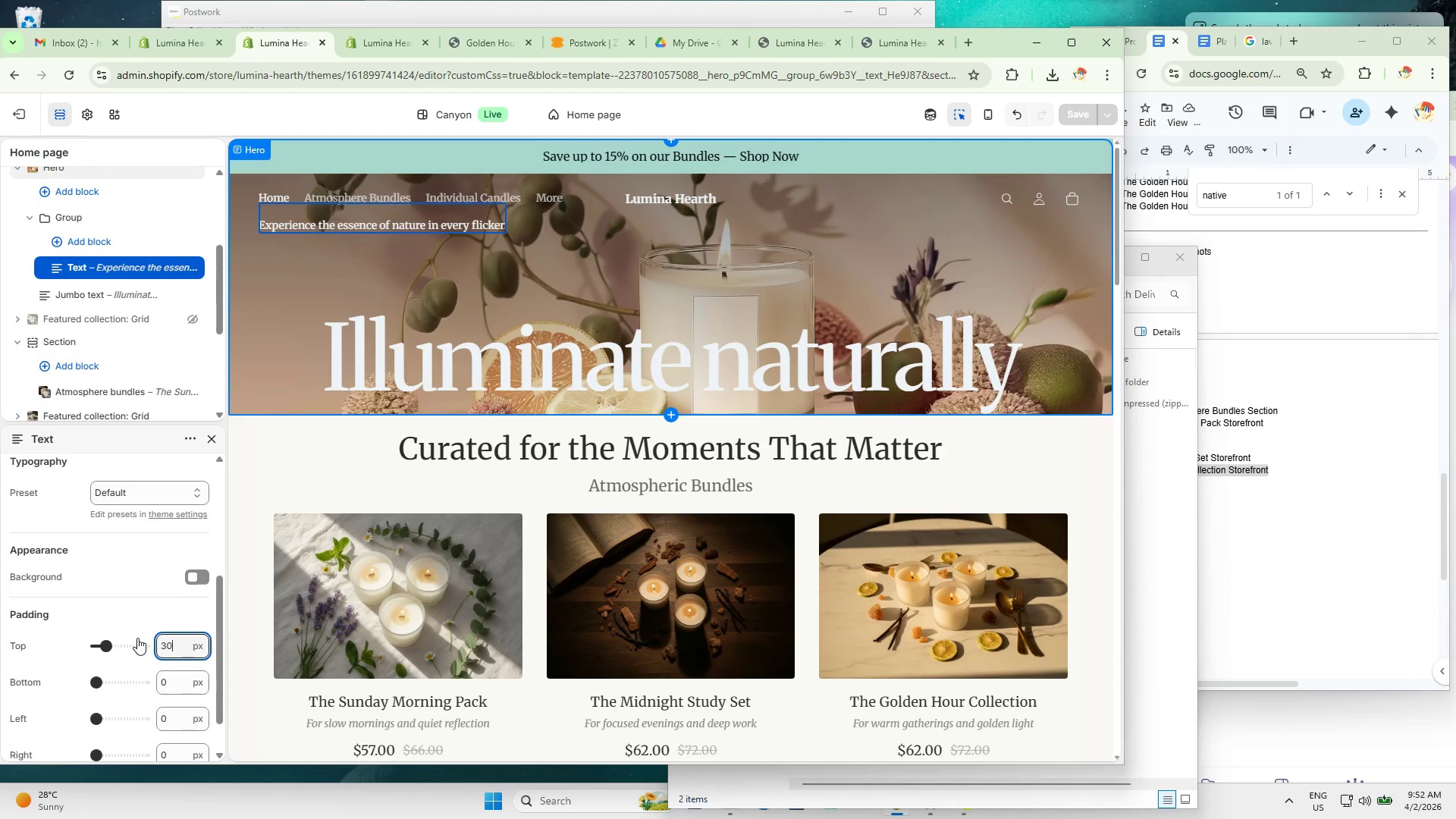 
key(NumpadEnter)
 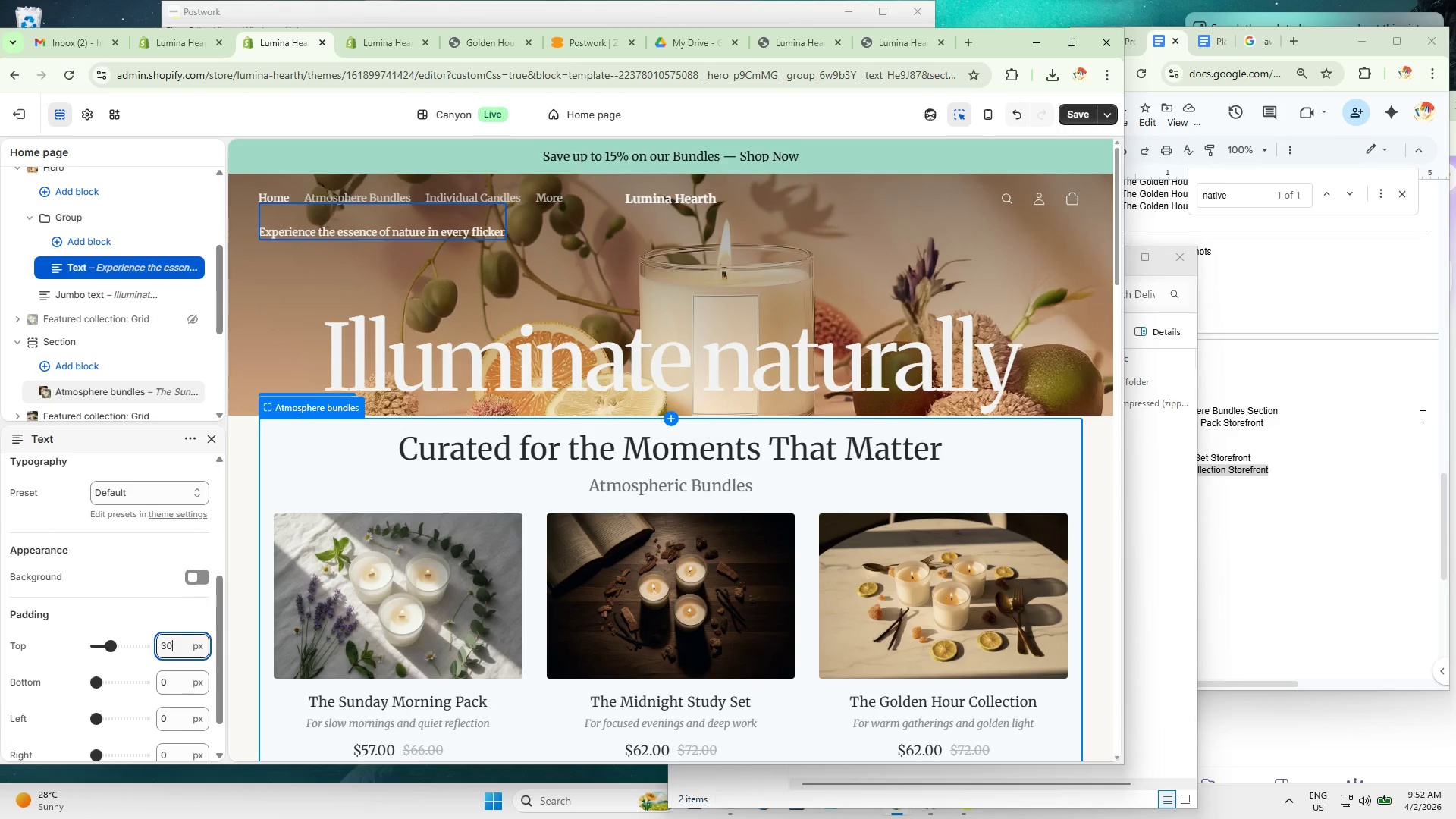 
wait(8.14)
 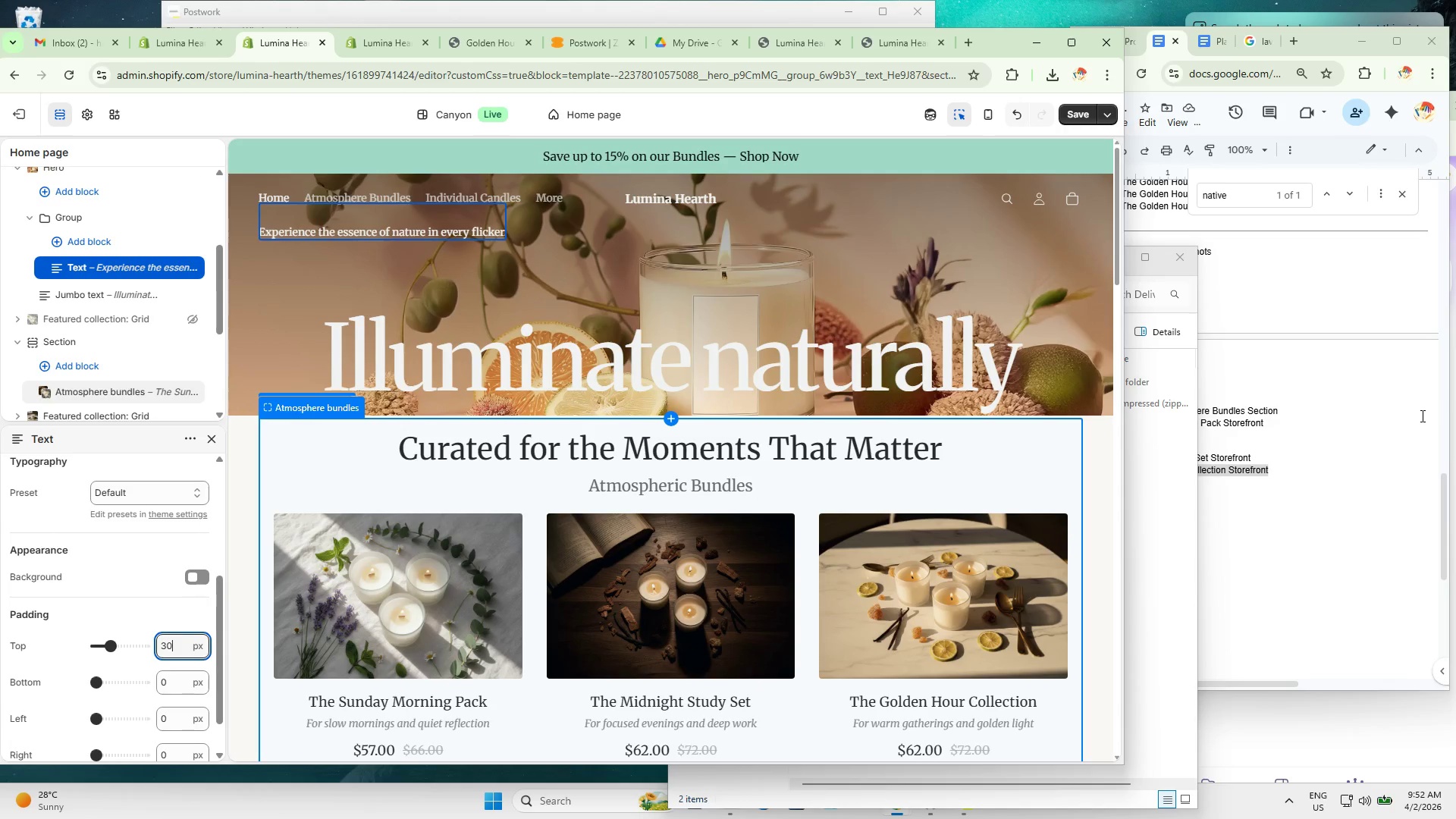 
left_click([827, 396])
 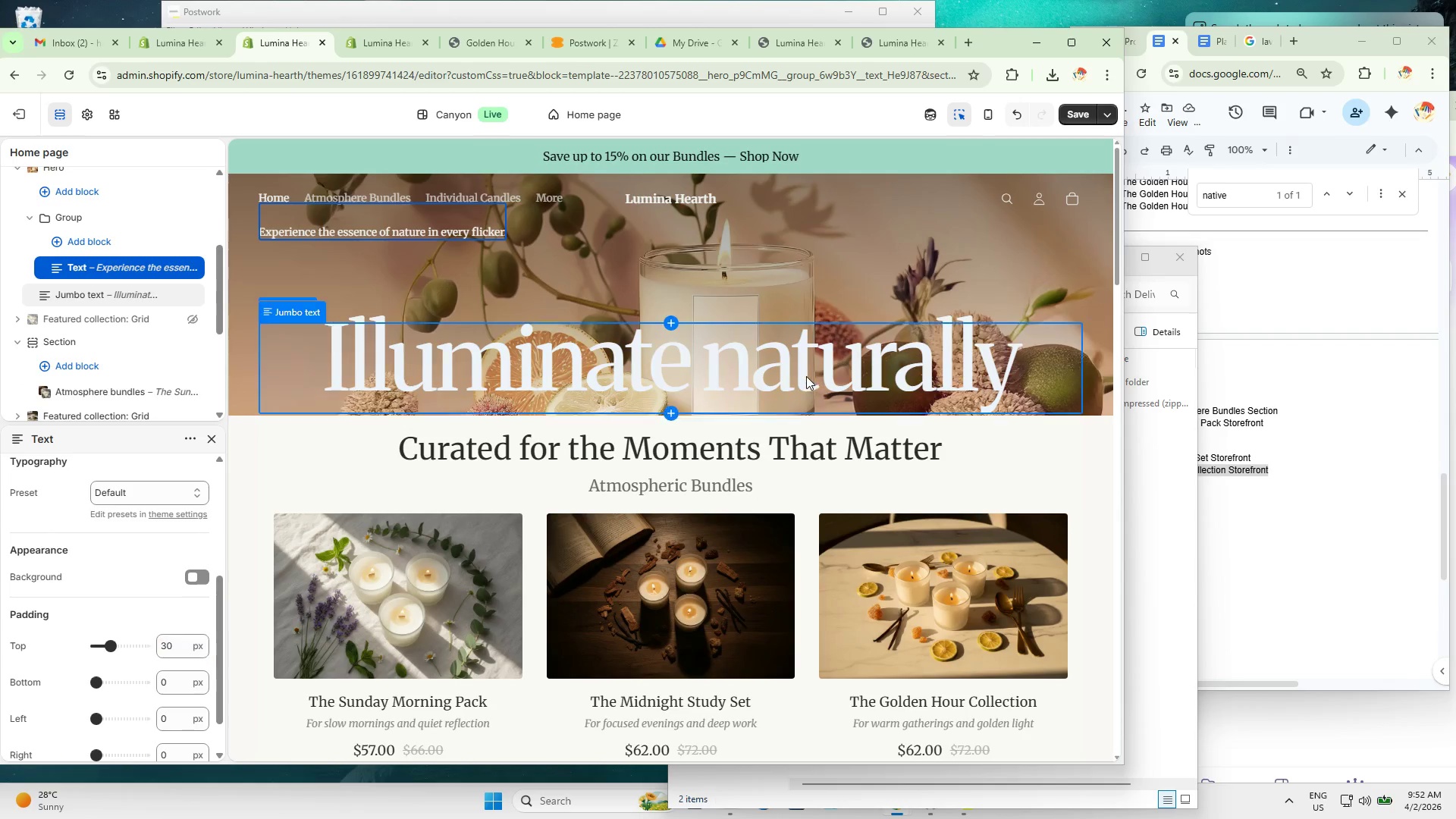 
left_click([805, 375])
 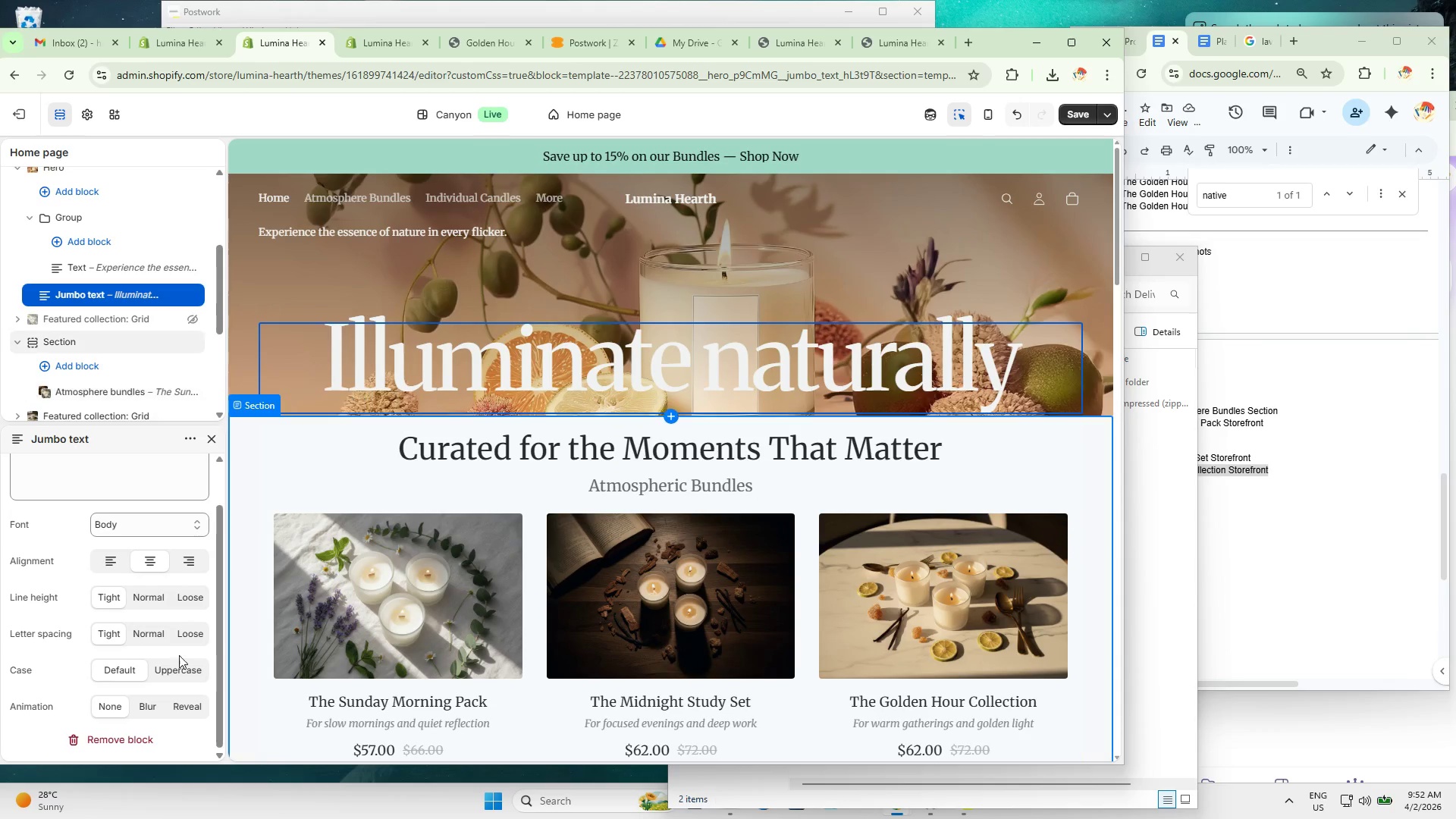 
scroll: coordinate [128, 664], scroll_direction: down, amount: 2.0
 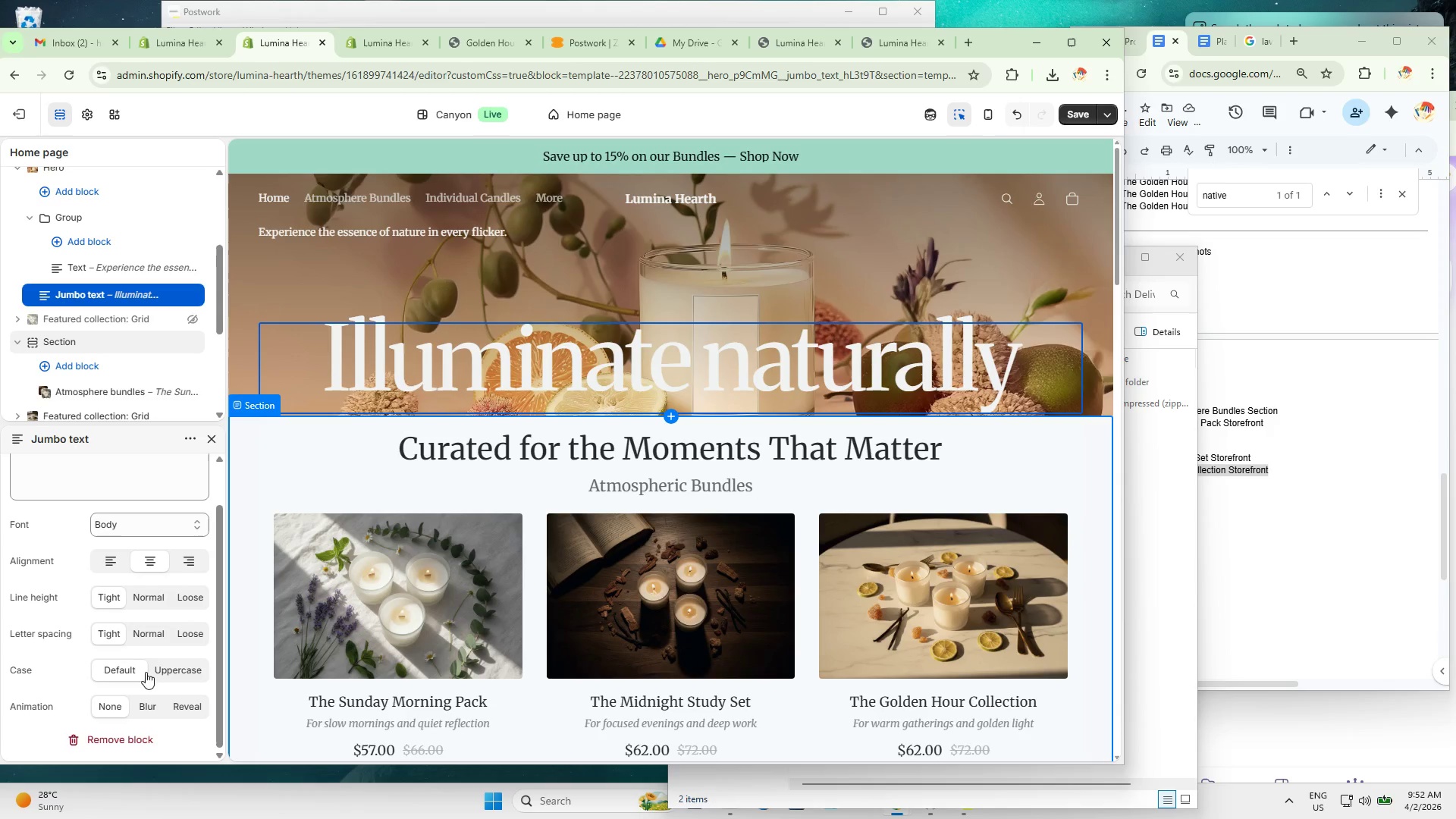 
scroll: coordinate [138, 642], scroll_direction: up, amount: 4.0
 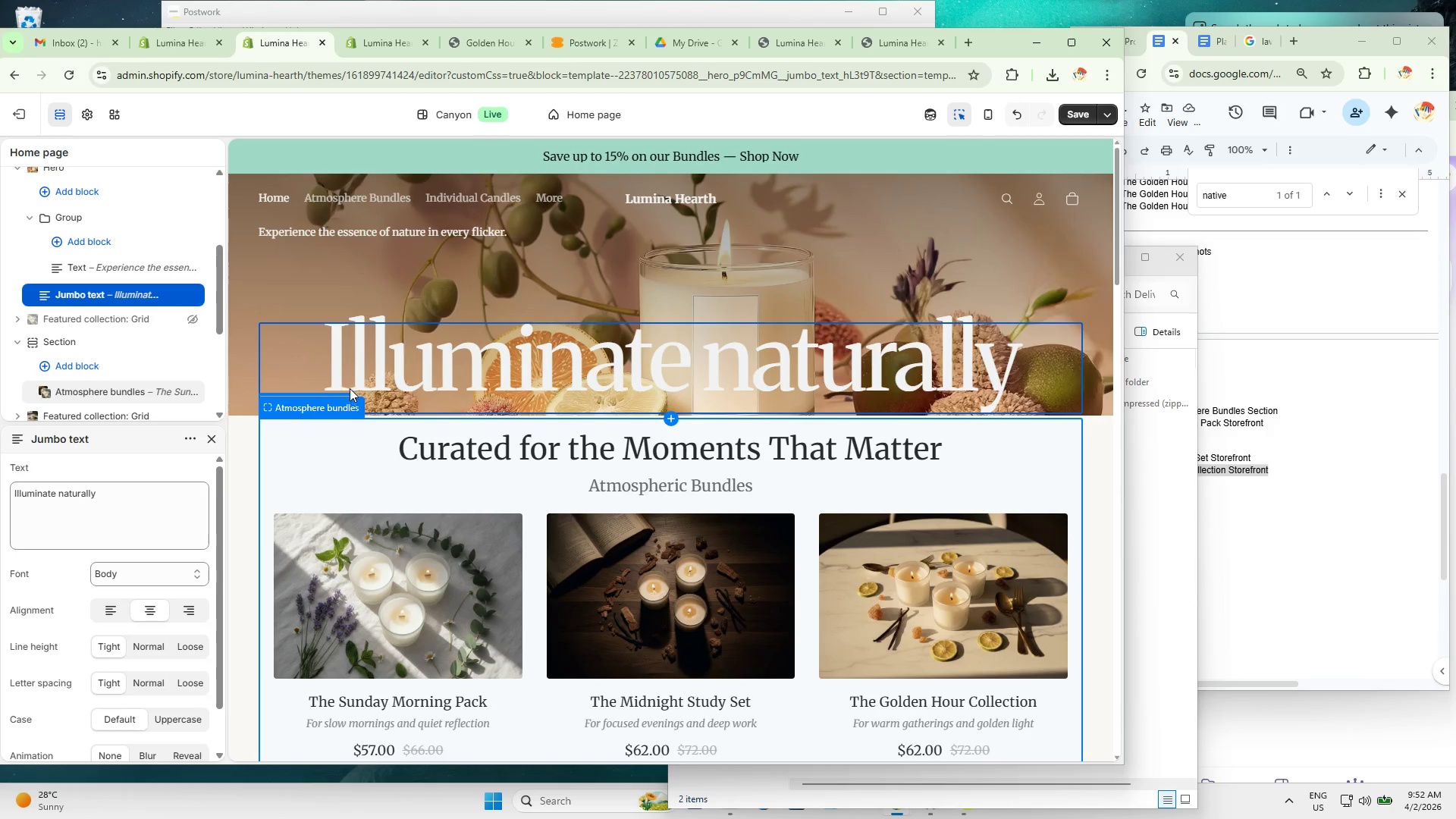 
left_click([295, 360])
 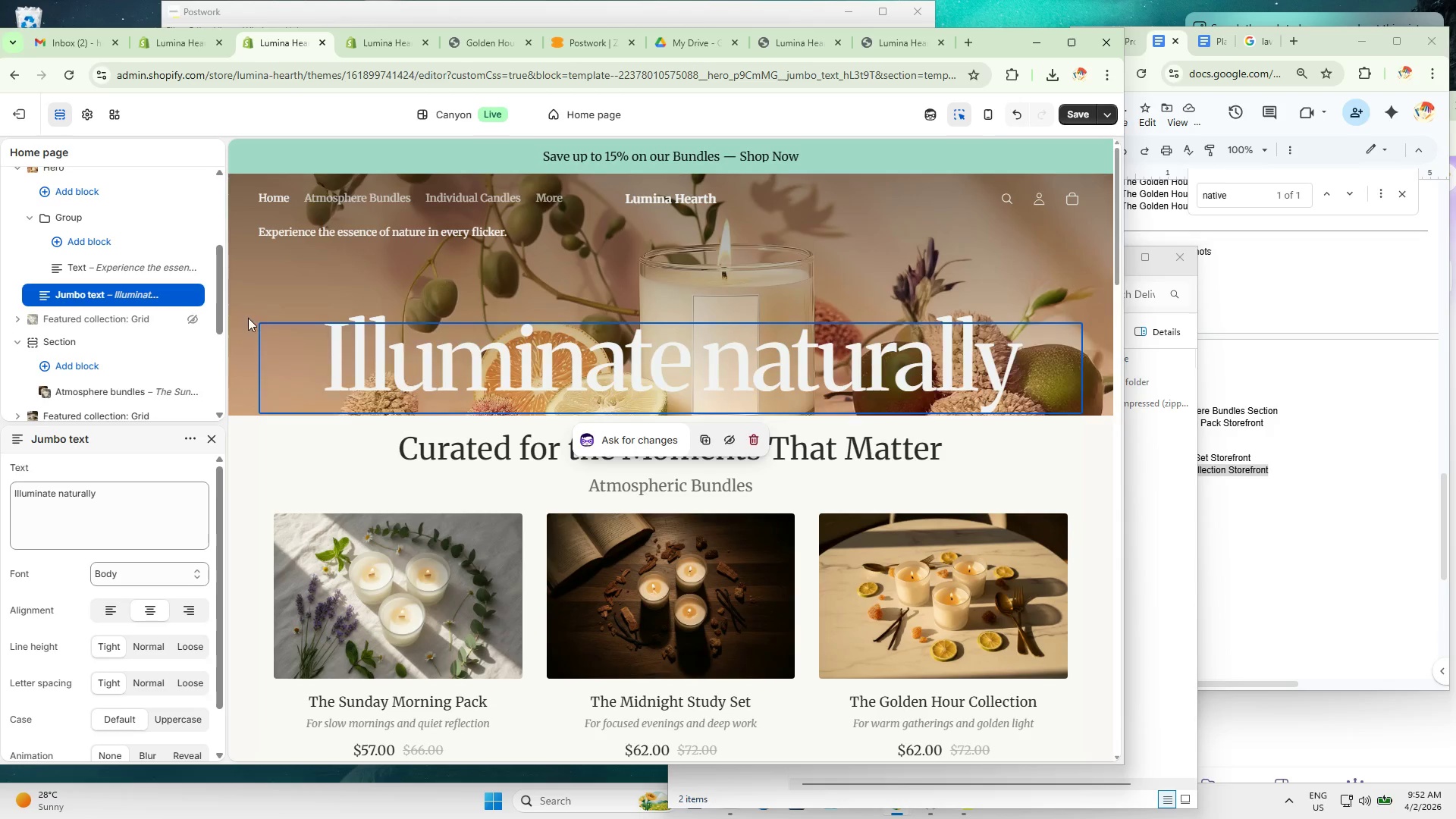 
left_click([246, 318])
 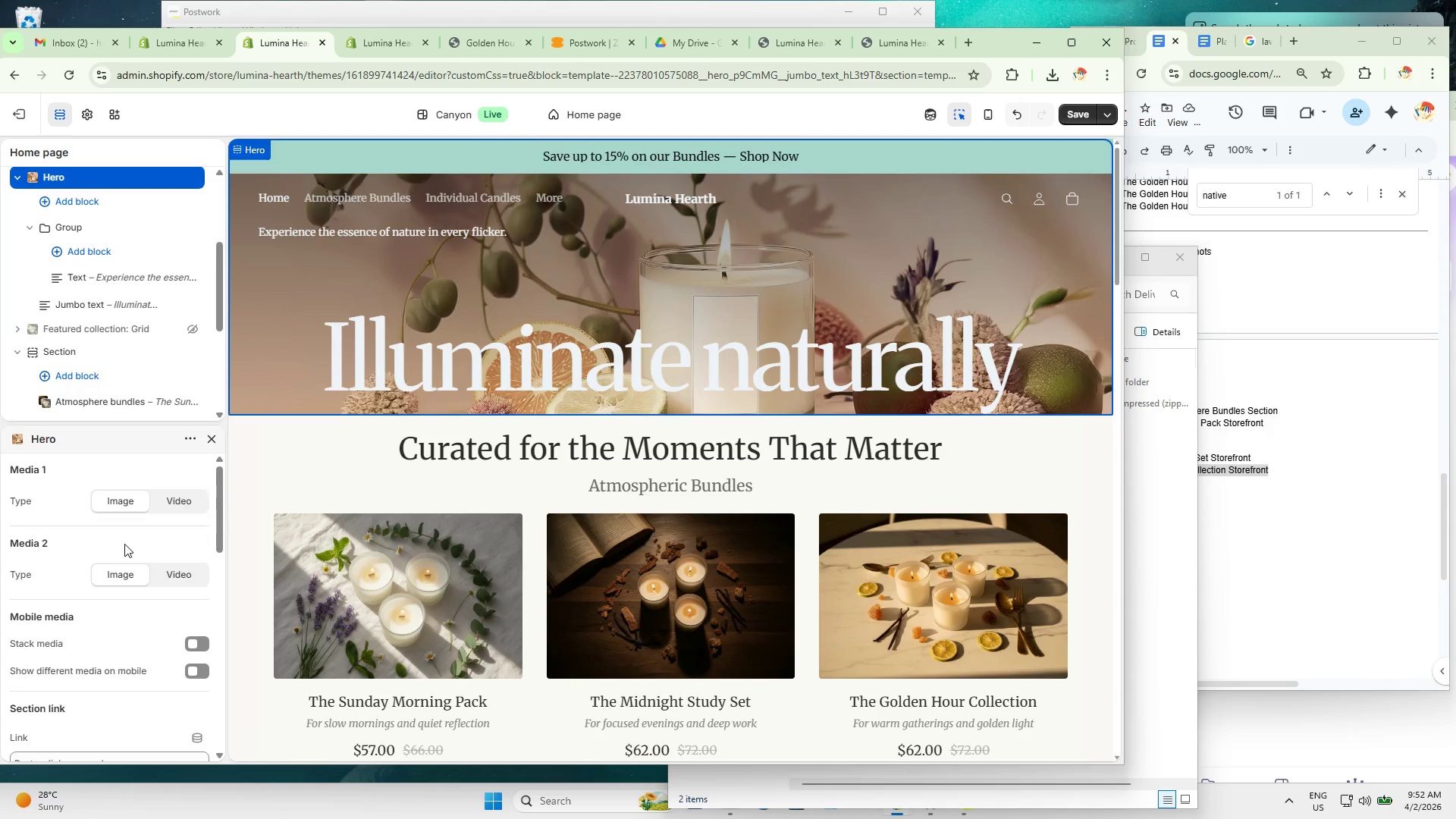 
scroll: coordinate [158, 648], scroll_direction: down, amount: 20.0
 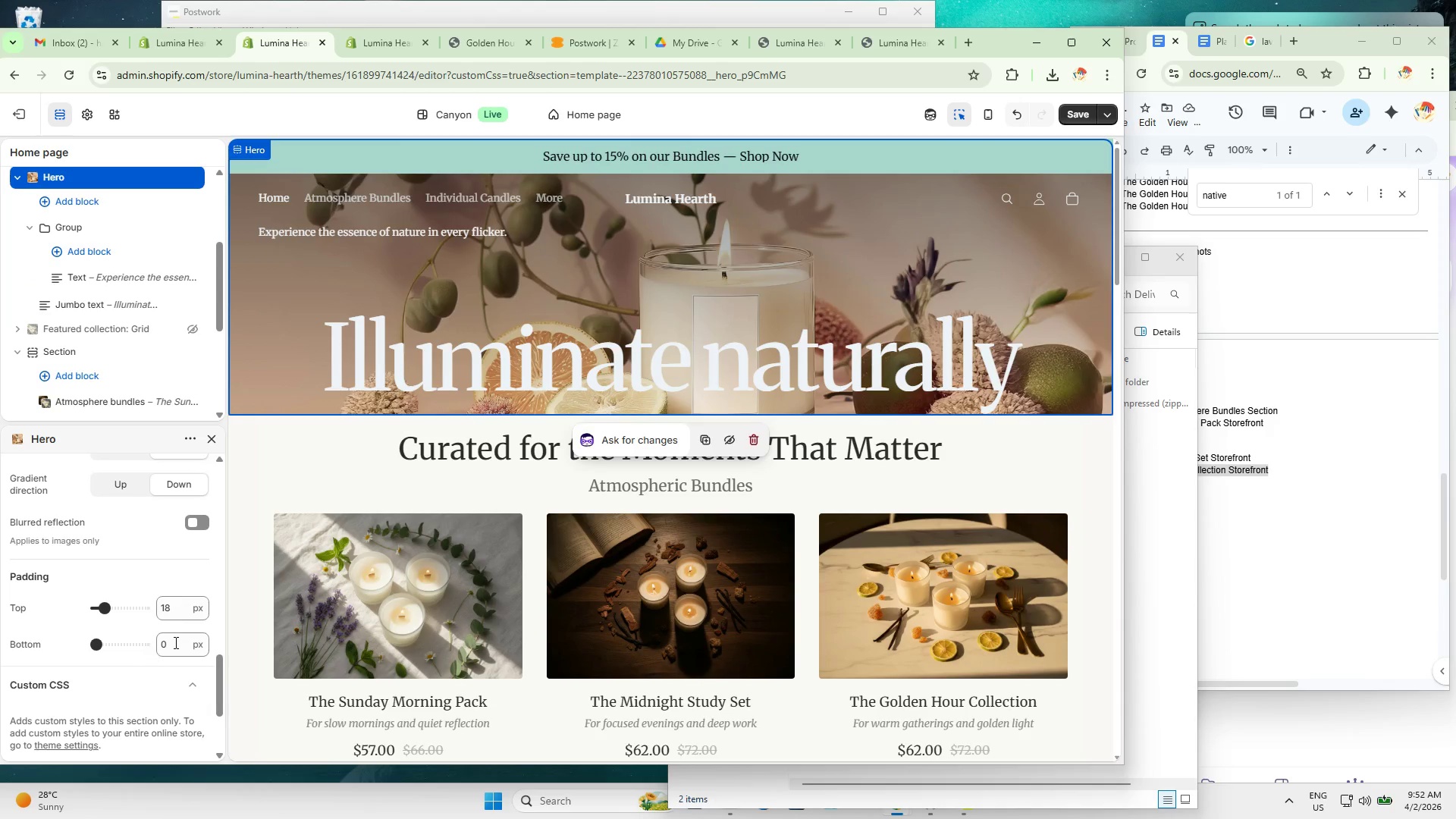 
left_click_drag(start_coordinate=[174, 646], to_coordinate=[143, 642])
 